 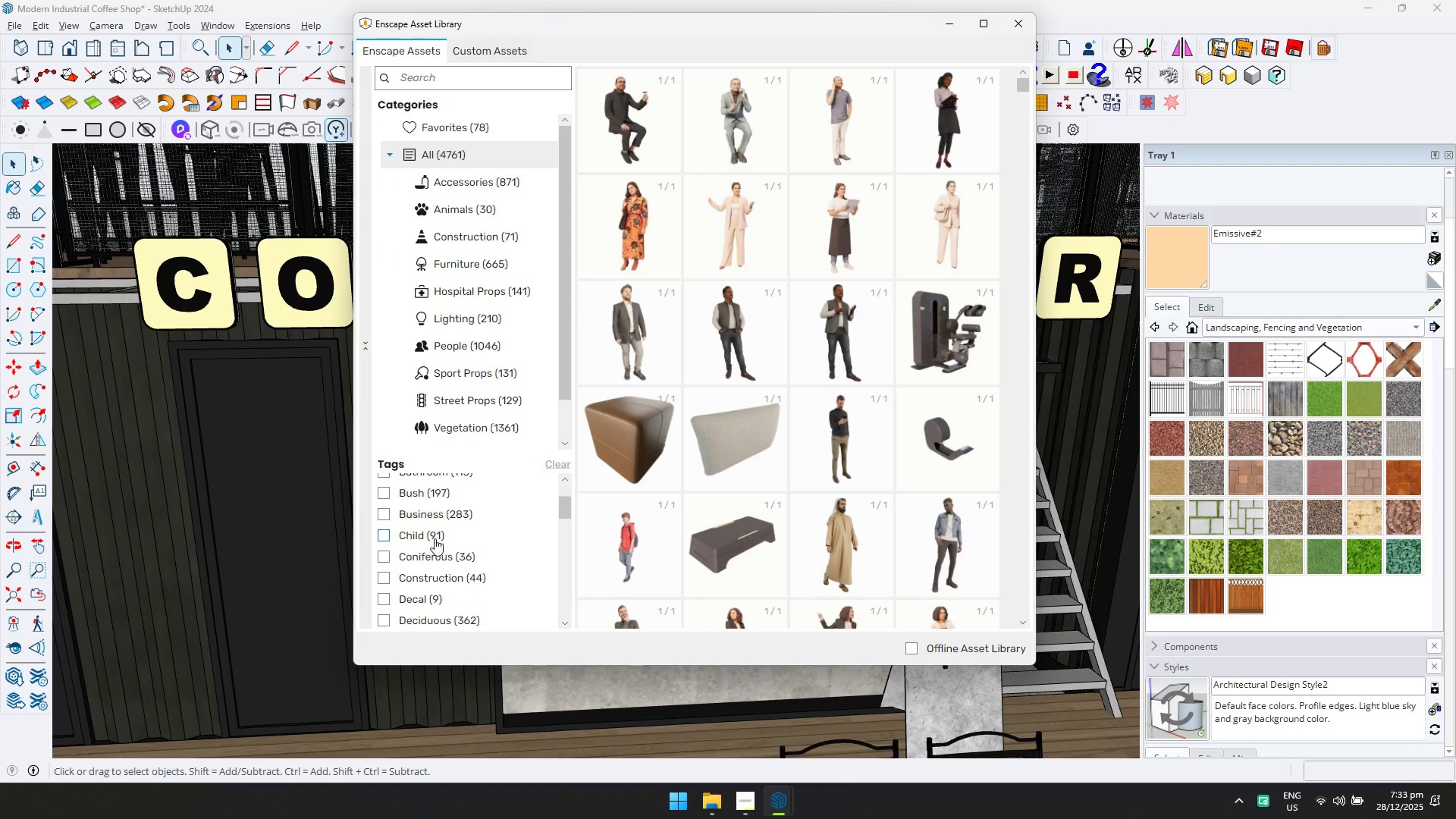 
scroll: coordinate [462, 534], scroll_direction: up, amount: 1.0
 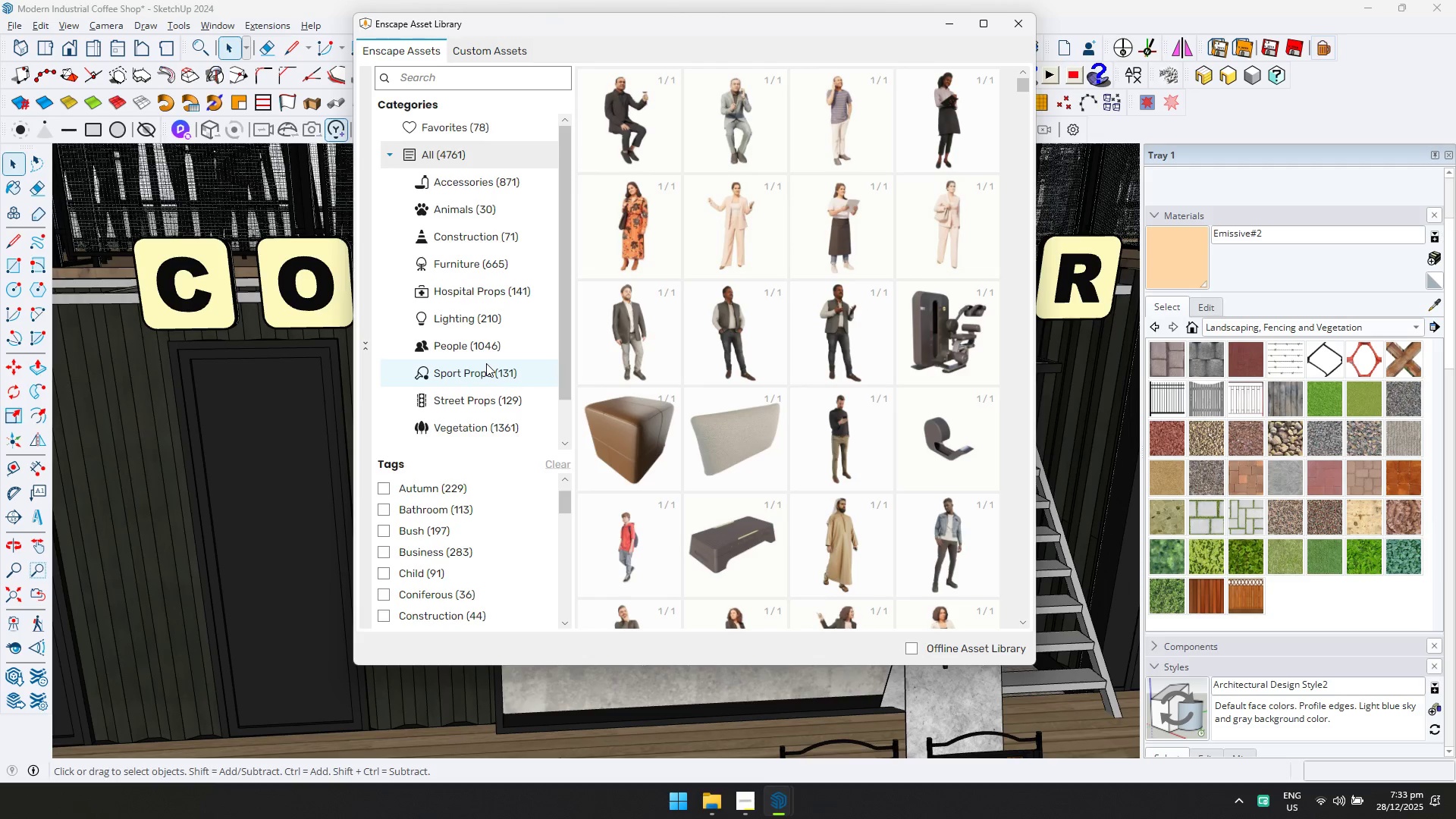 
left_click([490, 347])
 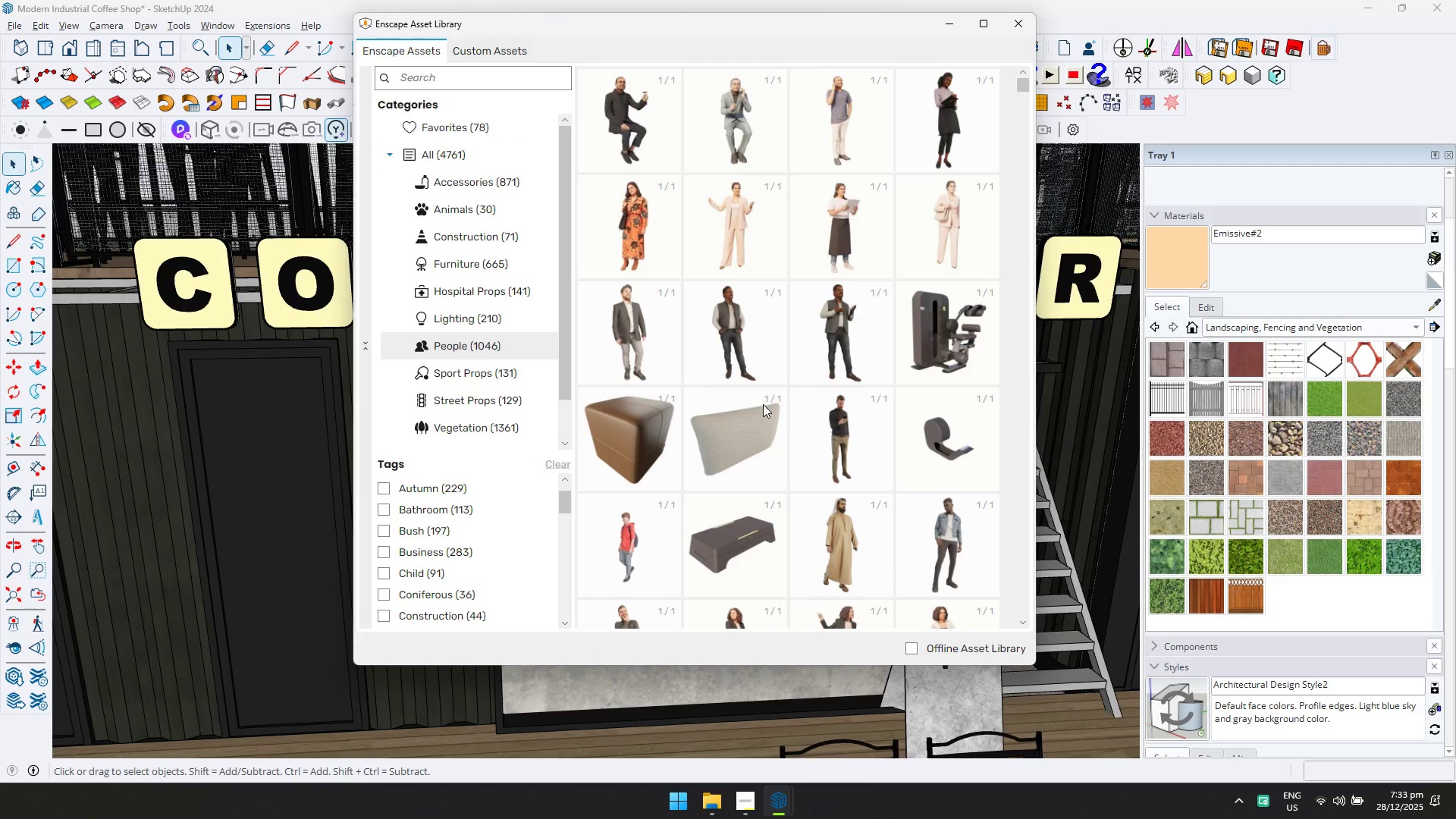 
wait(6.02)
 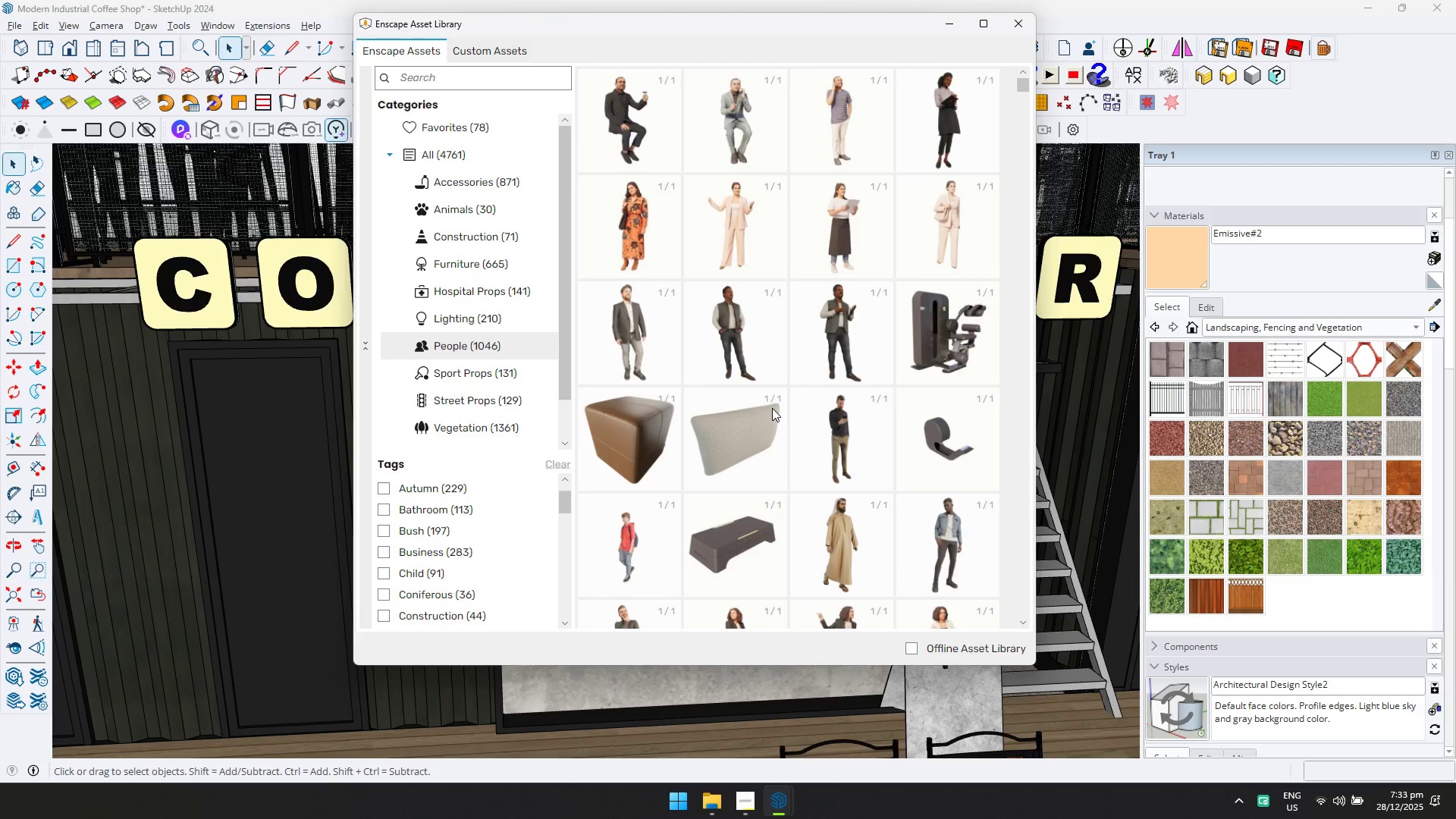 
scroll: coordinate [455, 525], scroll_direction: down, amount: 4.0
 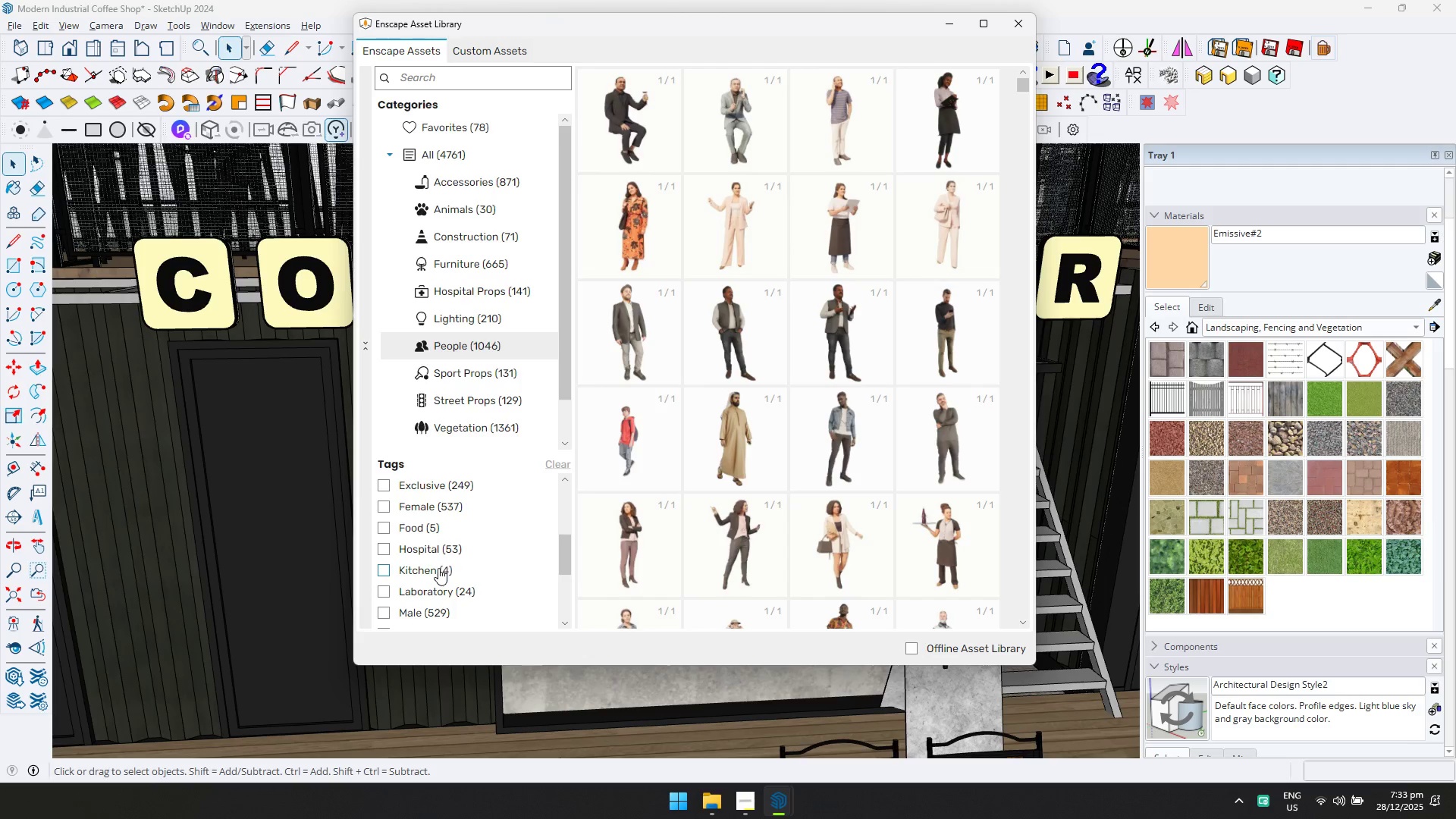 
left_click([438, 569])
 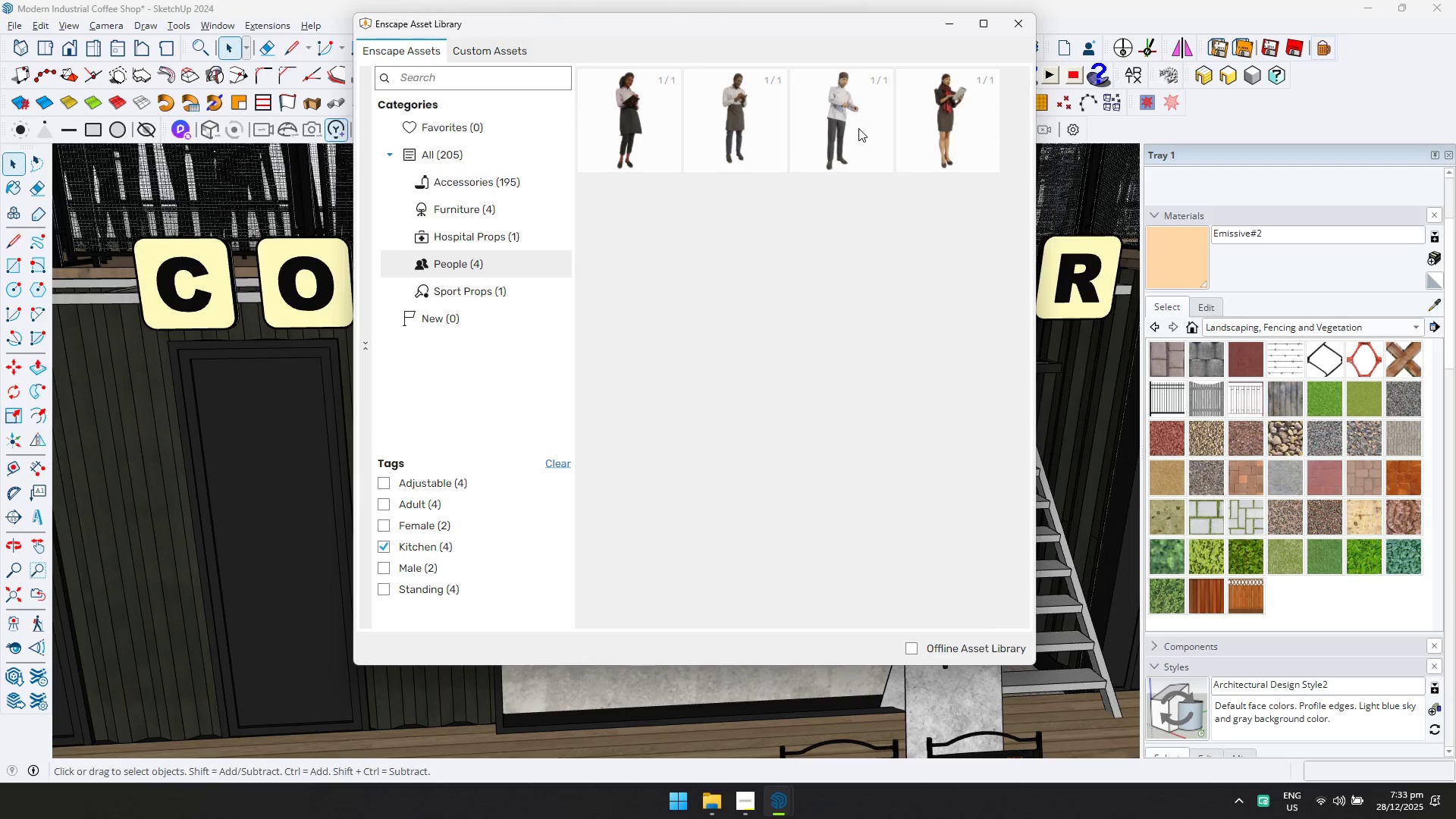 
double_click([723, 130])
 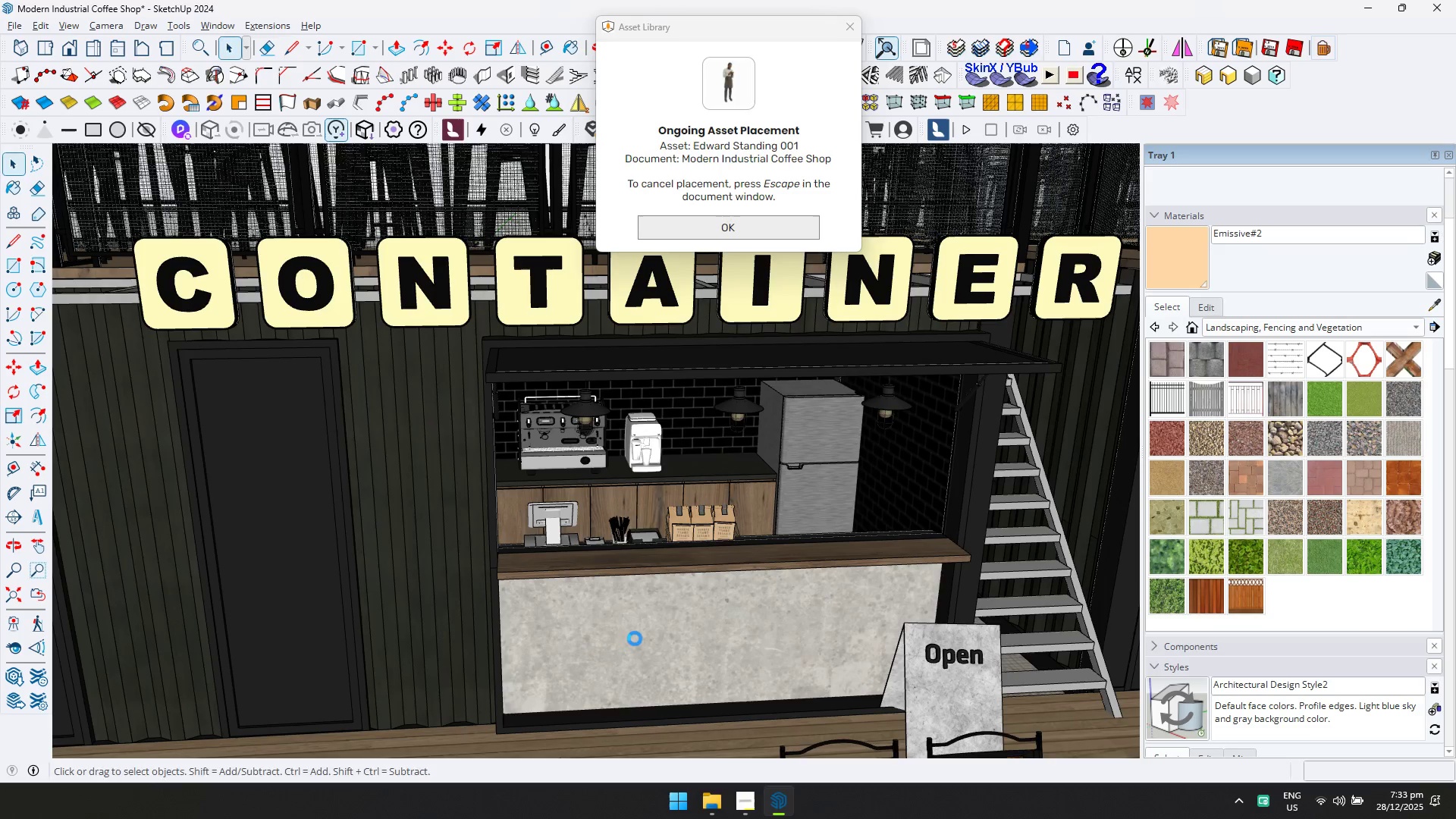 
hold_key(key=ShiftLeft, duration=0.33)
 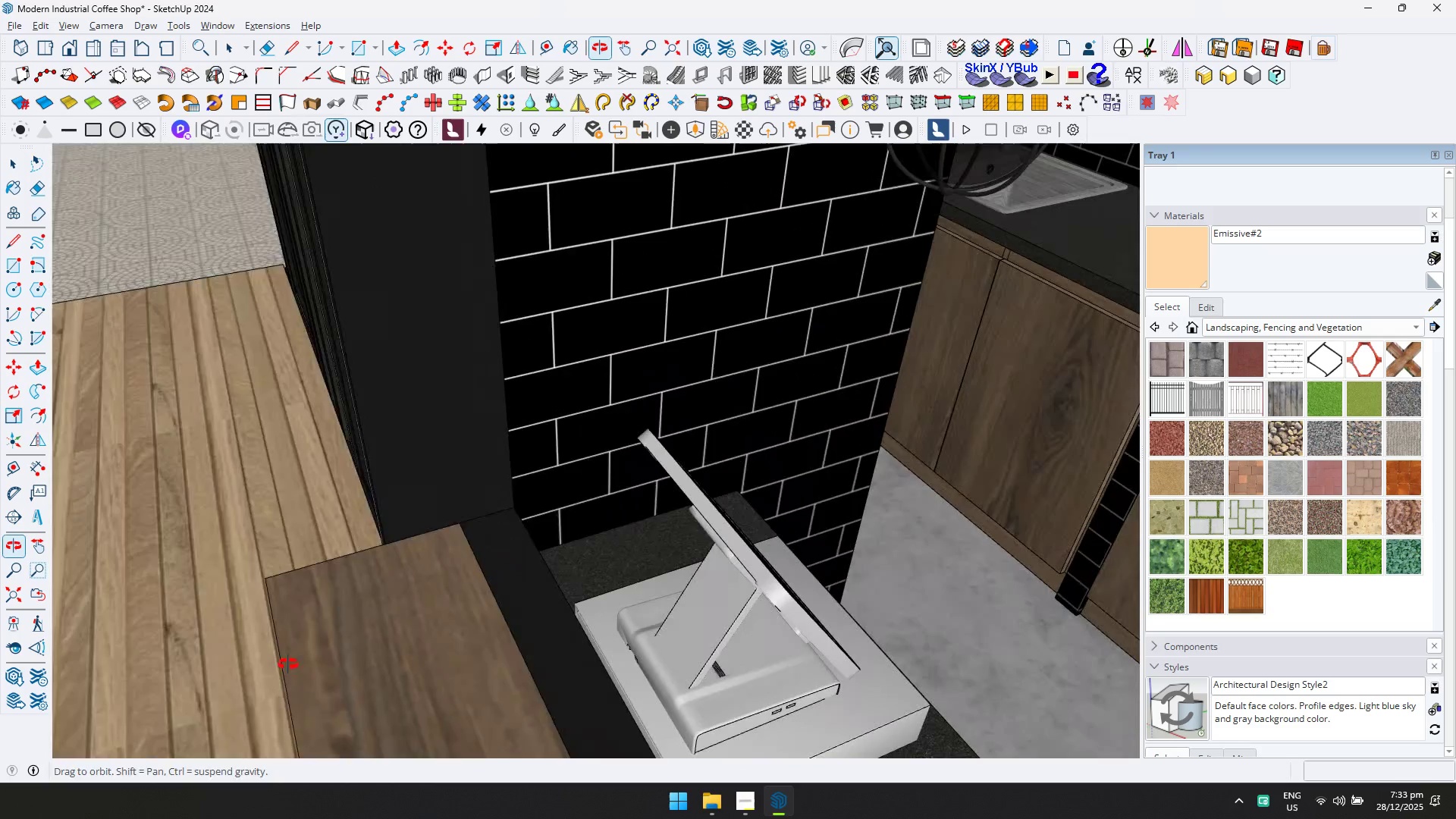 
scroll: coordinate [591, 547], scroll_direction: up, amount: 14.0
 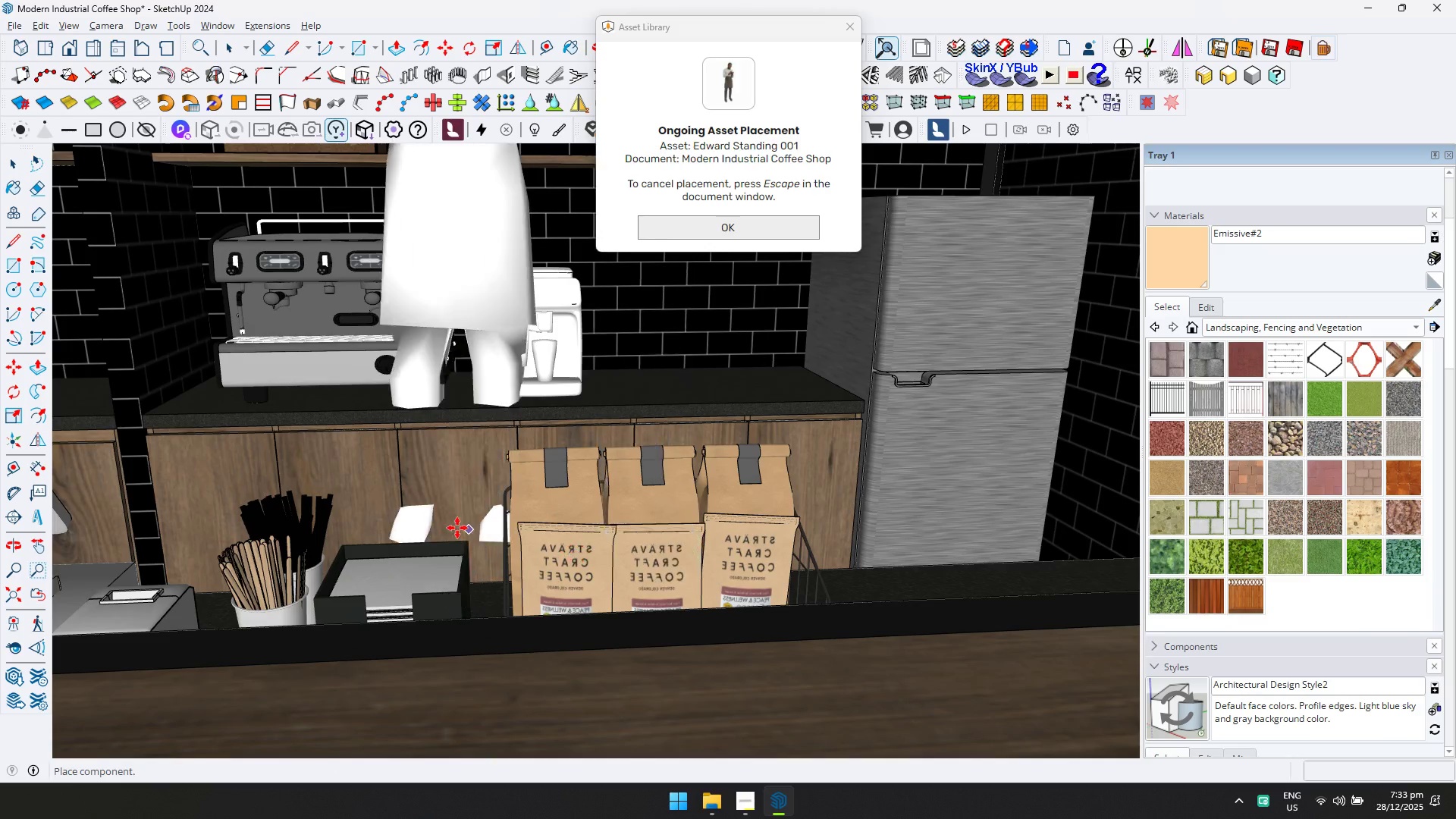 
hold_key(key=ShiftLeft, duration=0.62)
 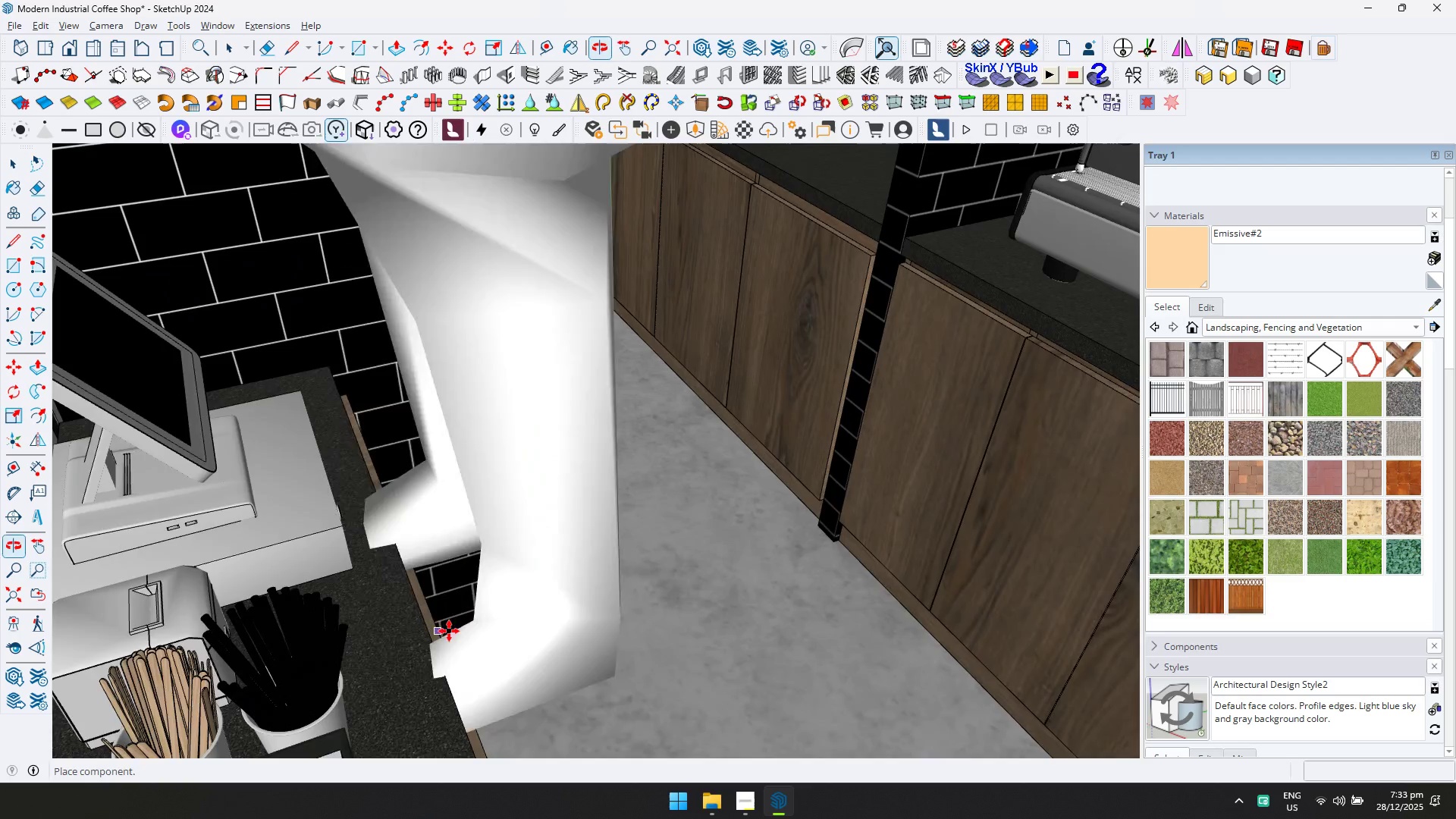 
hold_key(key=ShiftLeft, duration=0.52)
 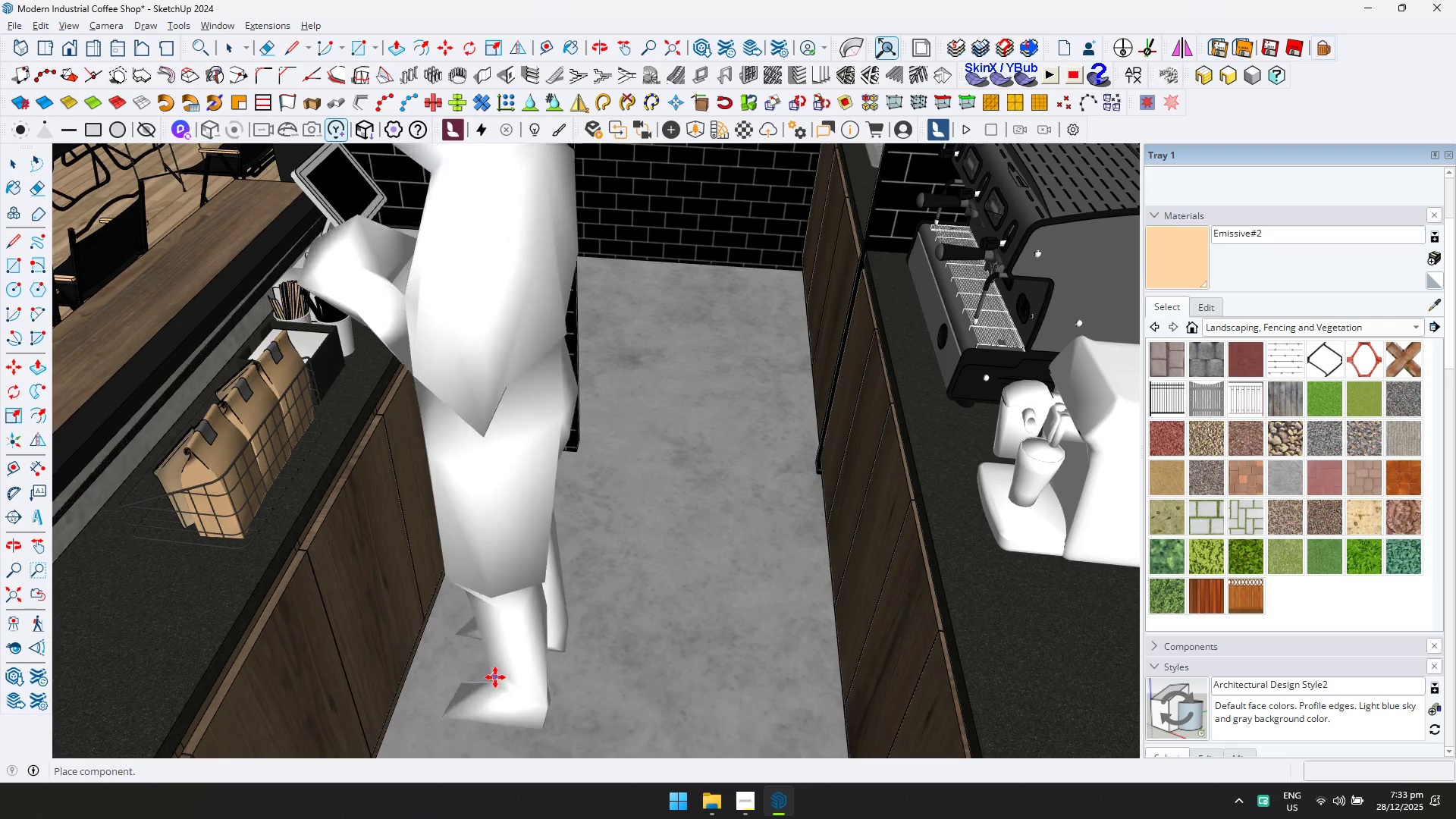 
scroll: coordinate [492, 632], scroll_direction: down, amount: 4.0
 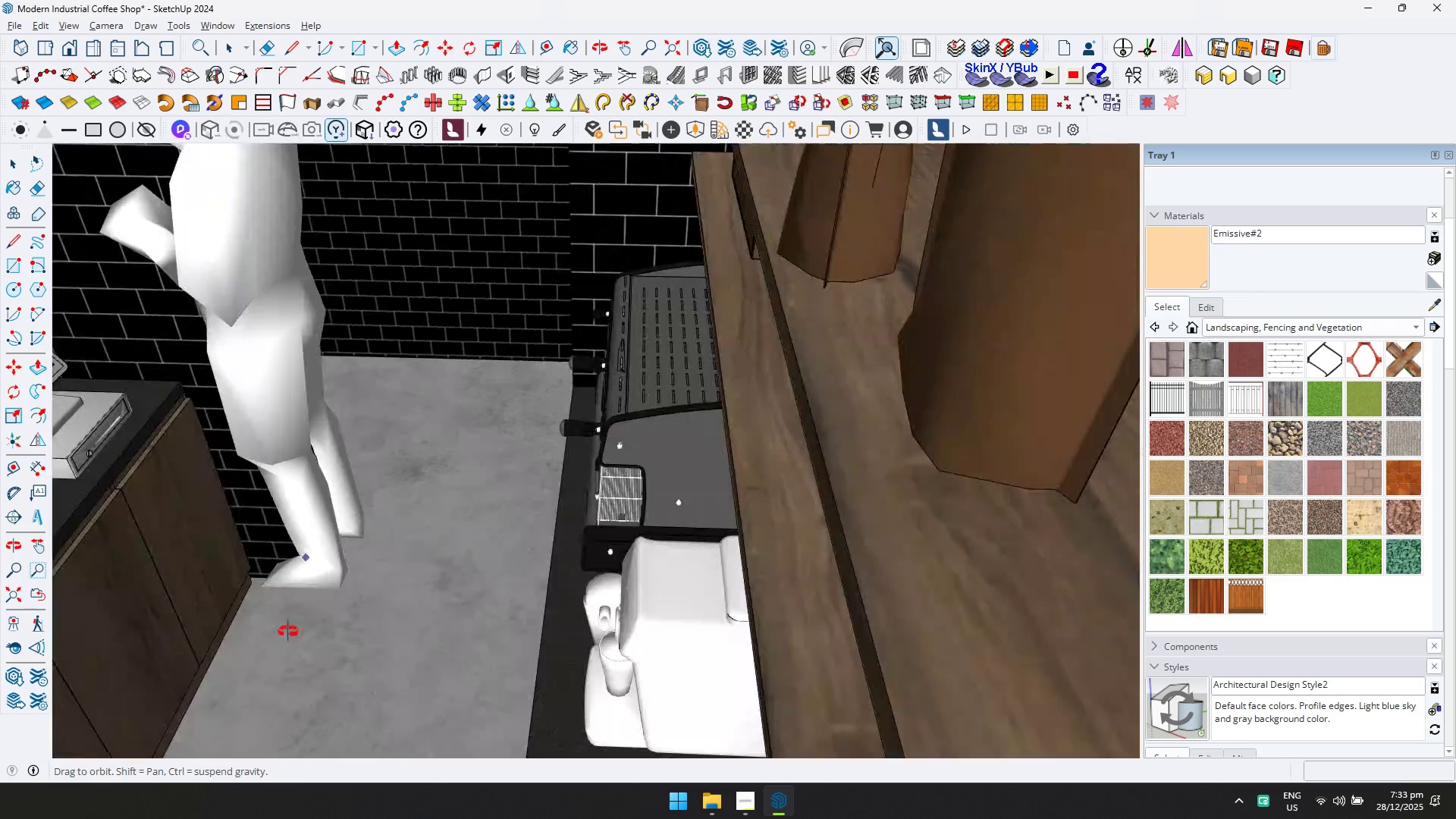 
hold_key(key=ShiftLeft, duration=0.94)
scroll: coordinate [458, 491], scroll_direction: up, amount: 20.0
 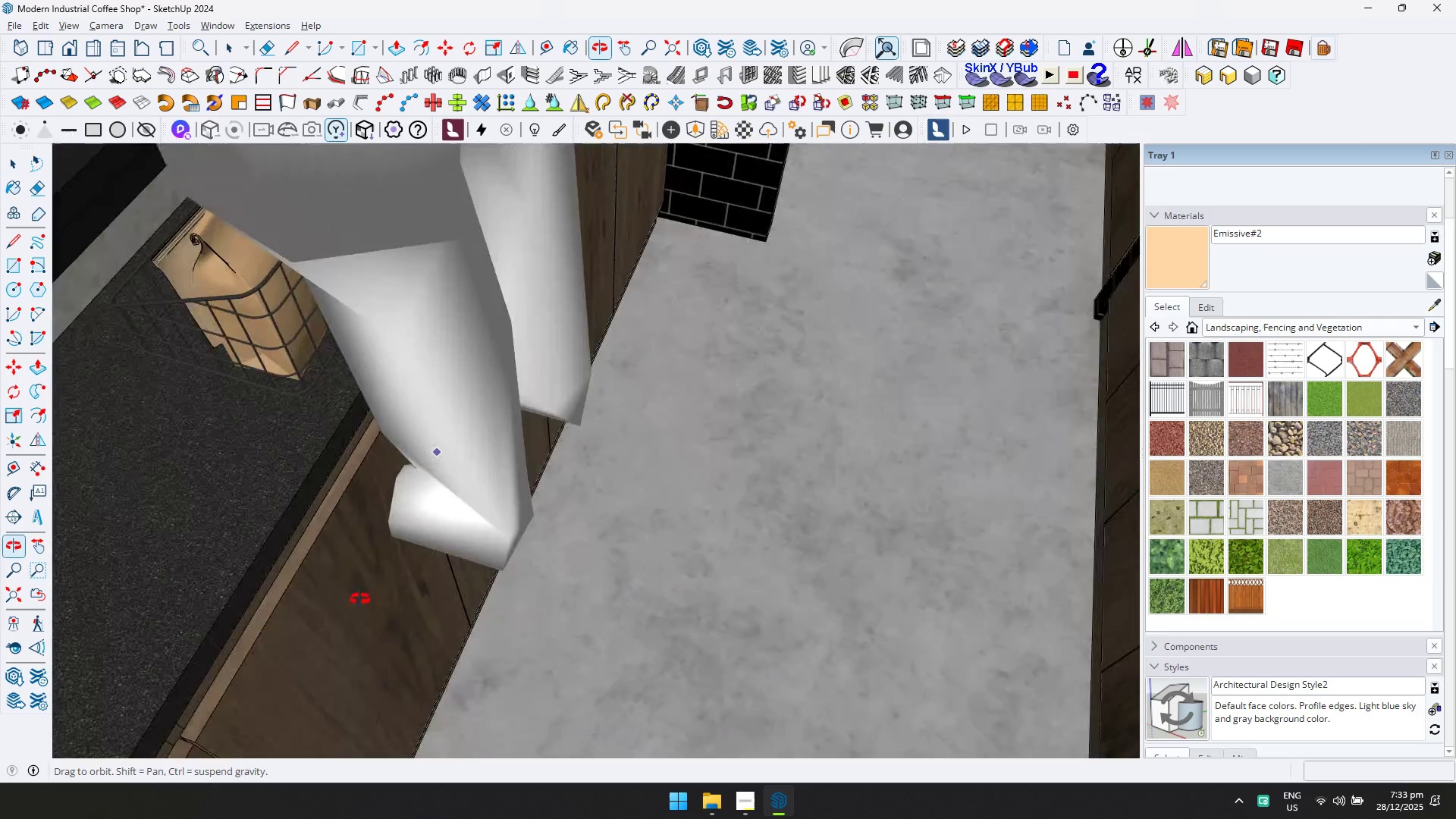 
hold_key(key=ShiftLeft, duration=0.34)
 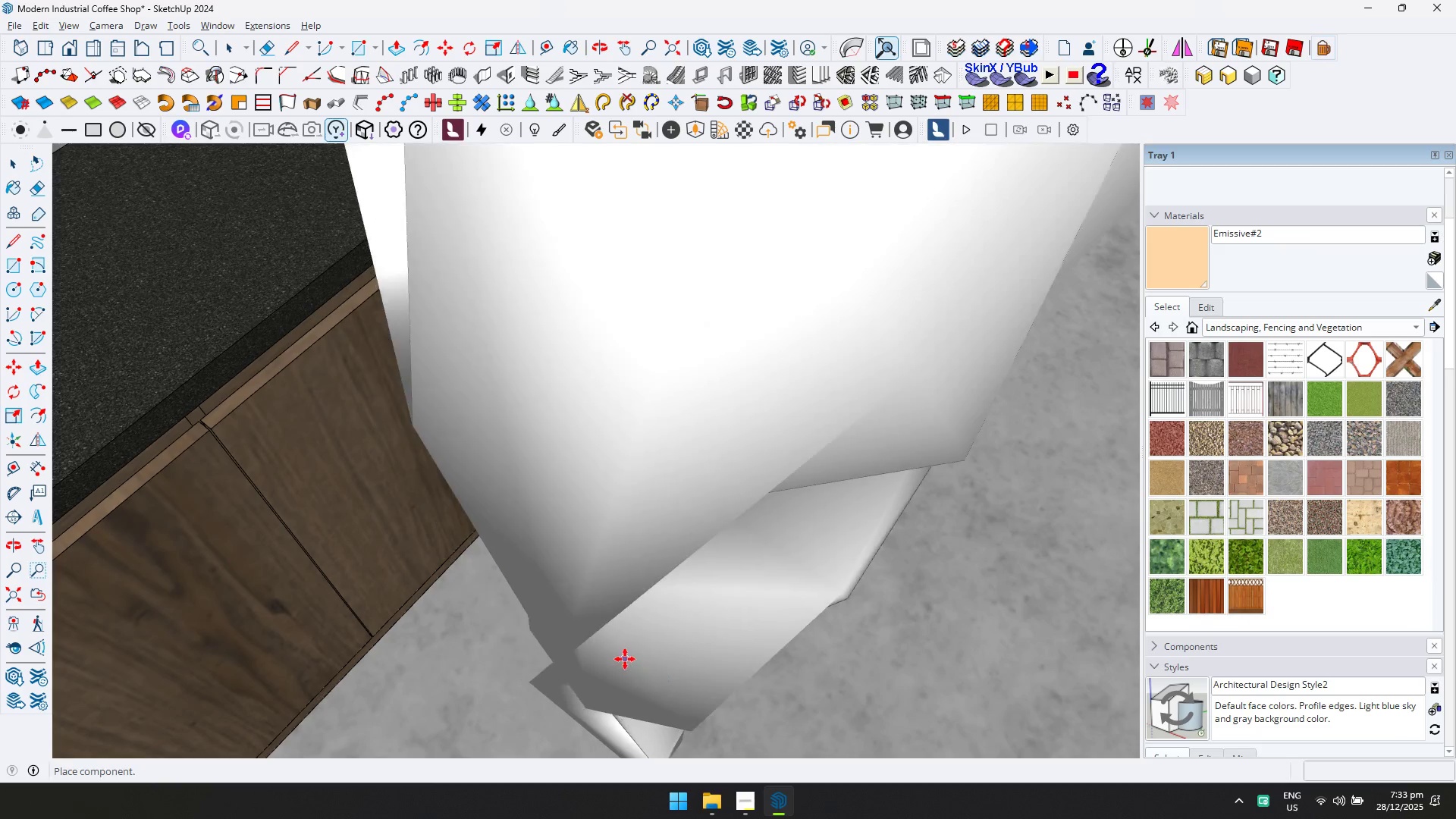 
scroll: coordinate [622, 638], scroll_direction: down, amount: 1.0
 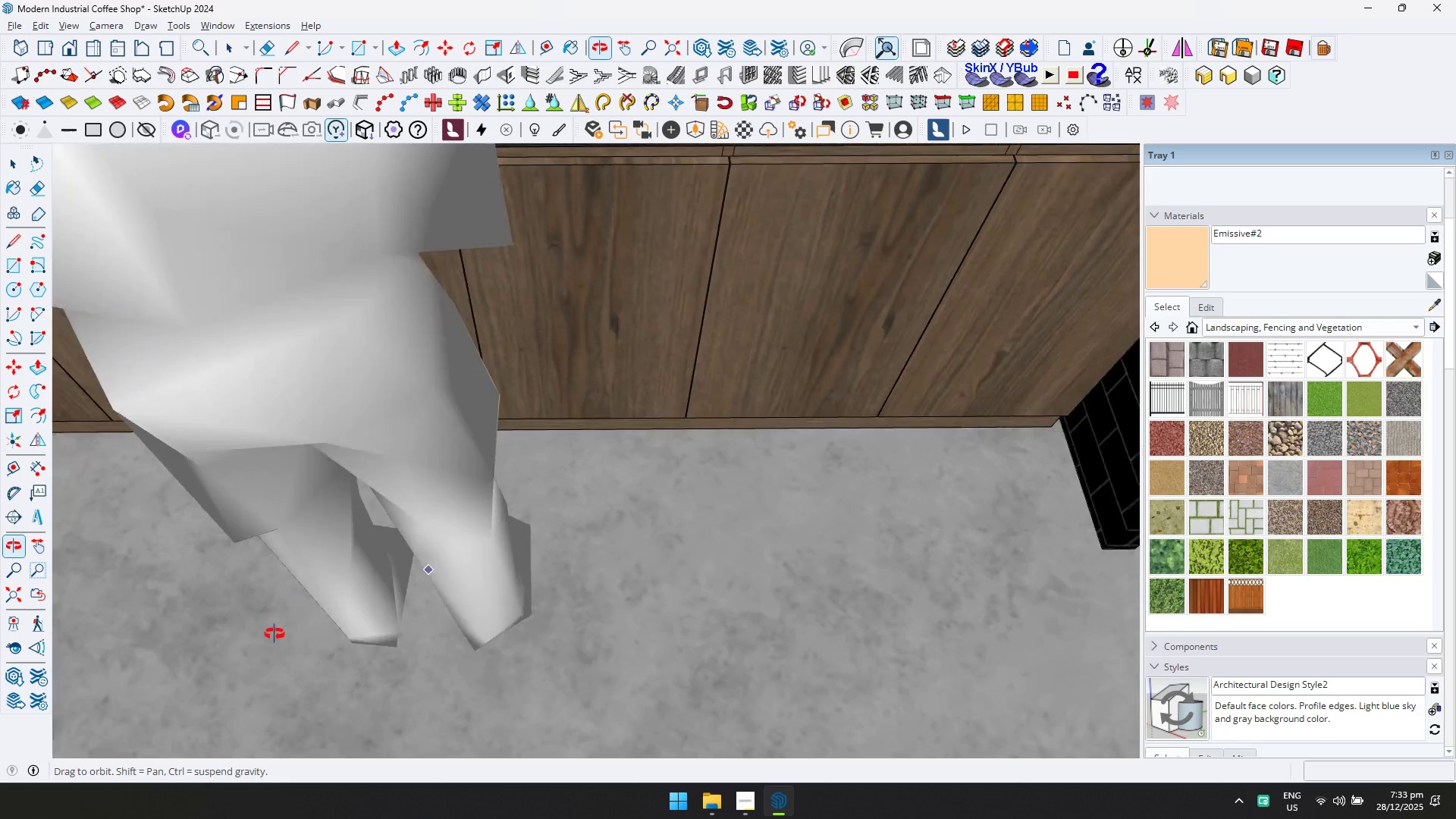 
hold_key(key=ShiftLeft, duration=0.34)
 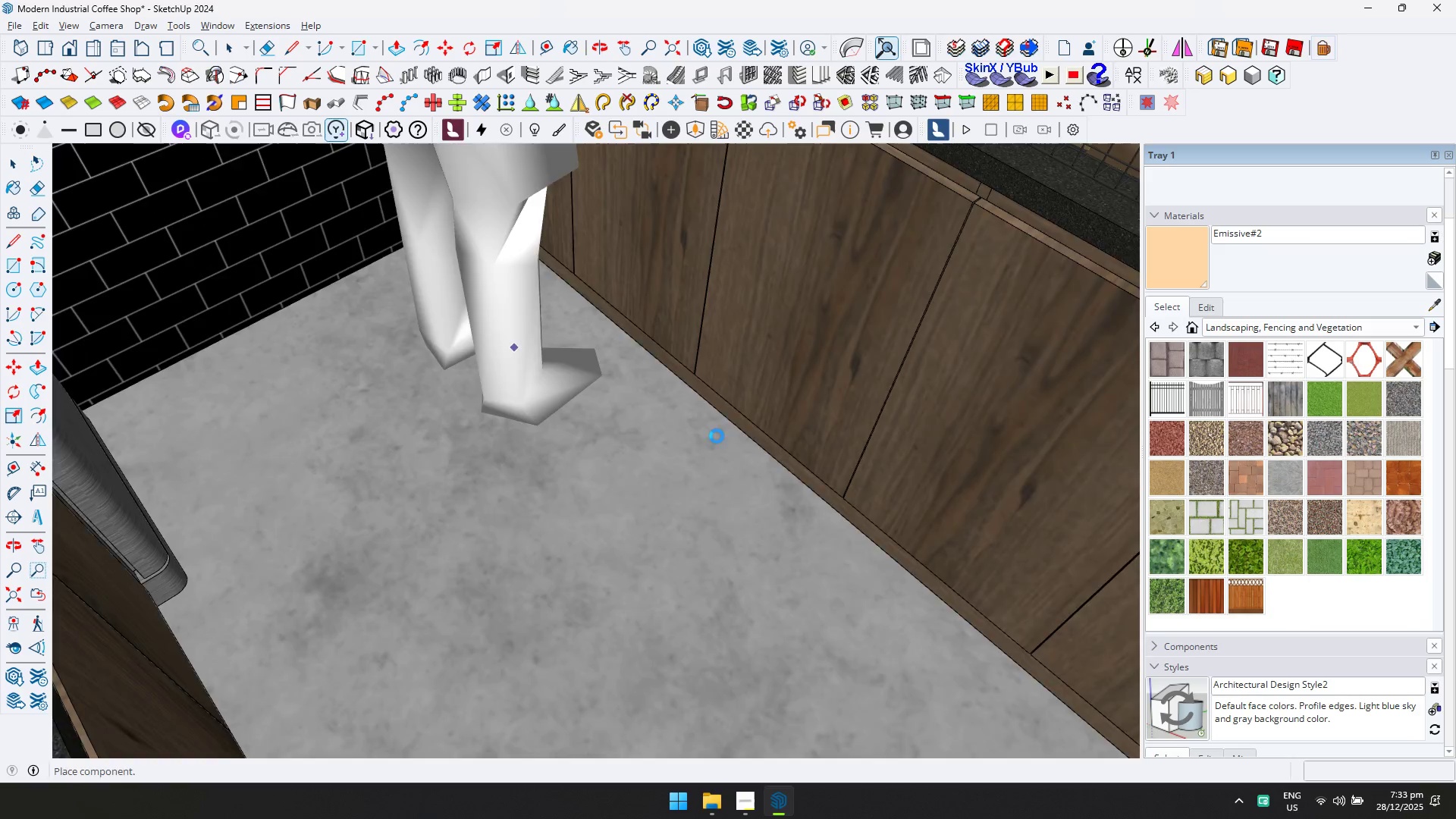 
key(Shift+ShiftLeft)
 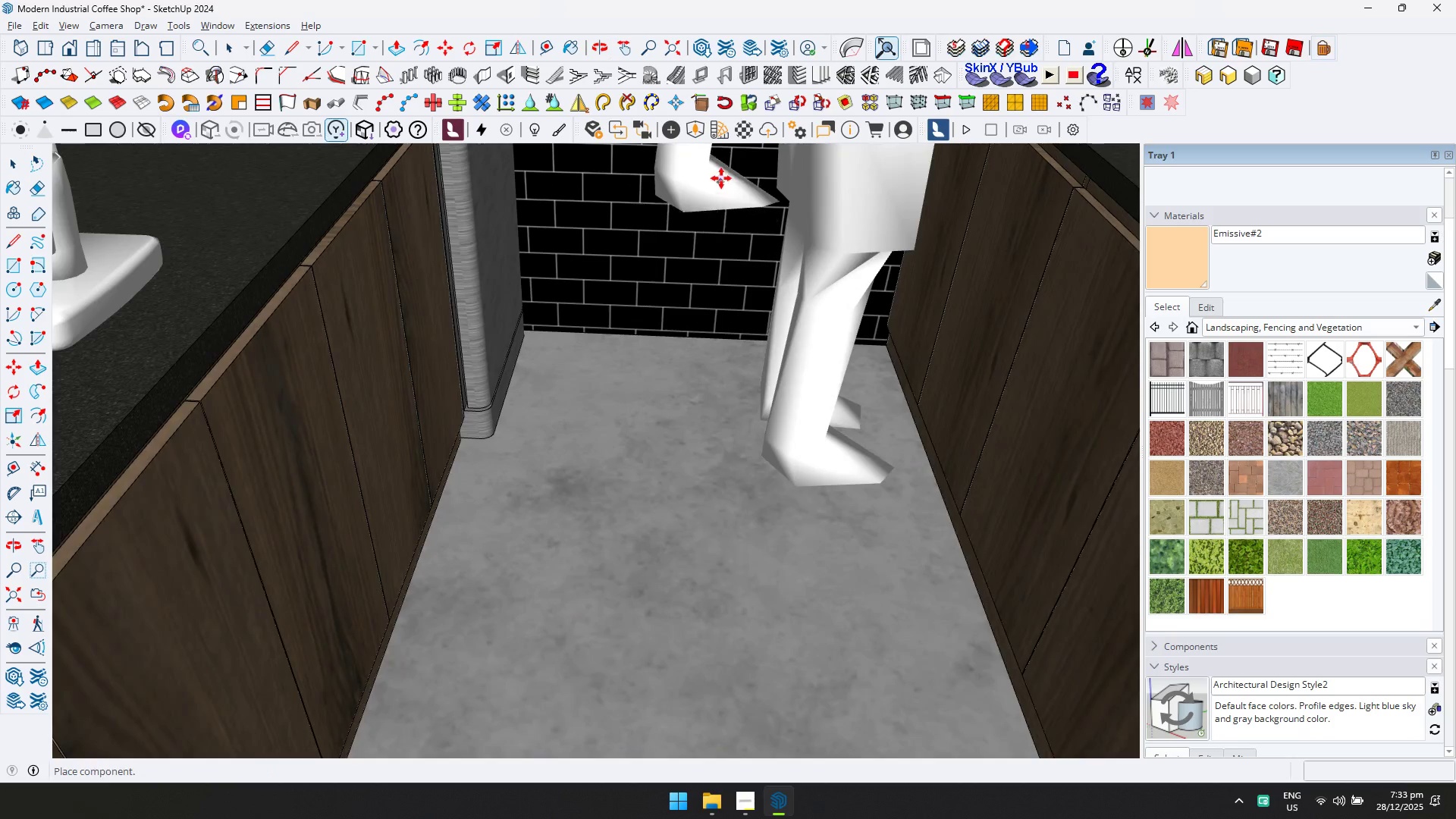 
left_click([690, 128])
 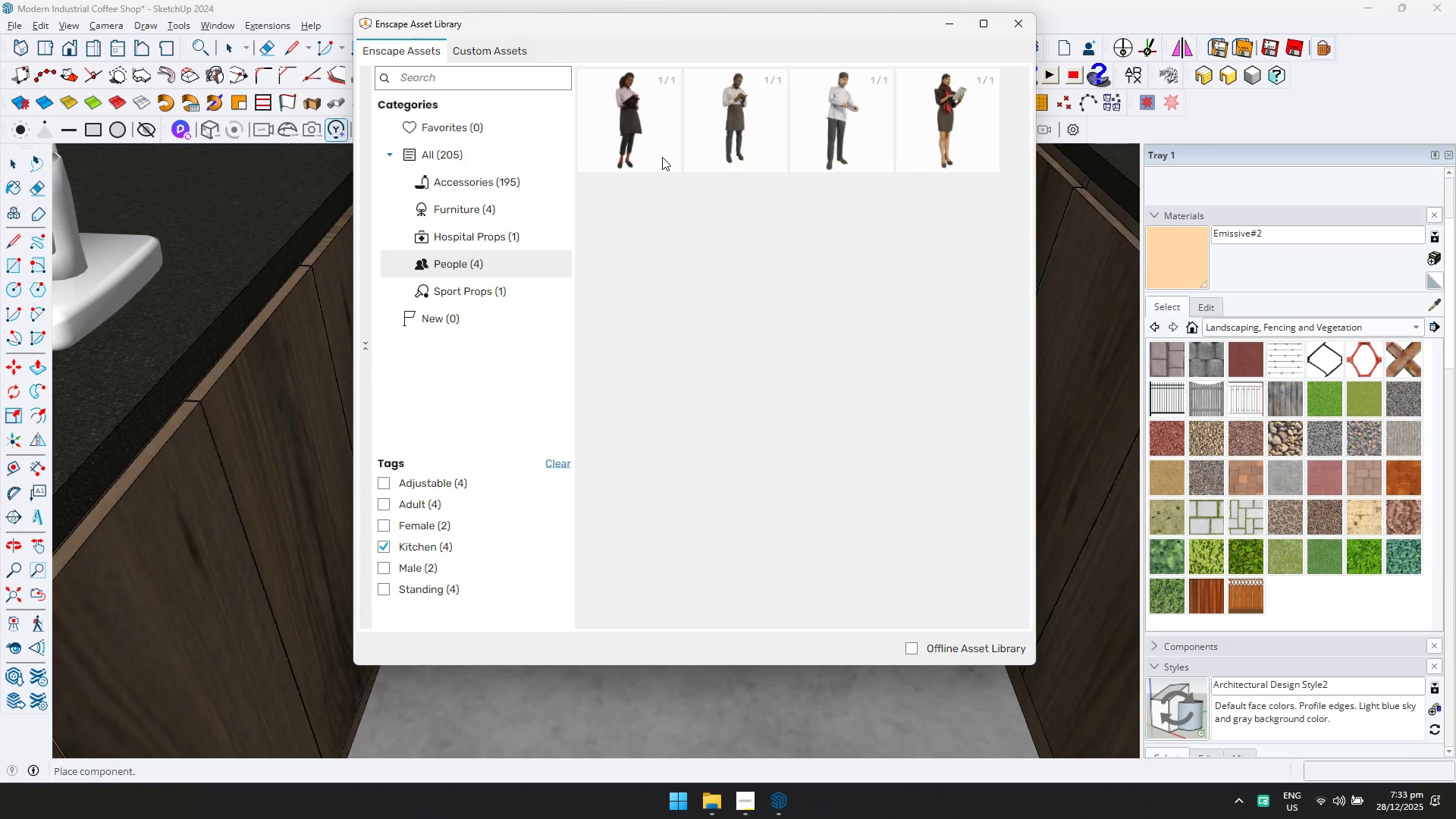 
left_click([657, 136])
 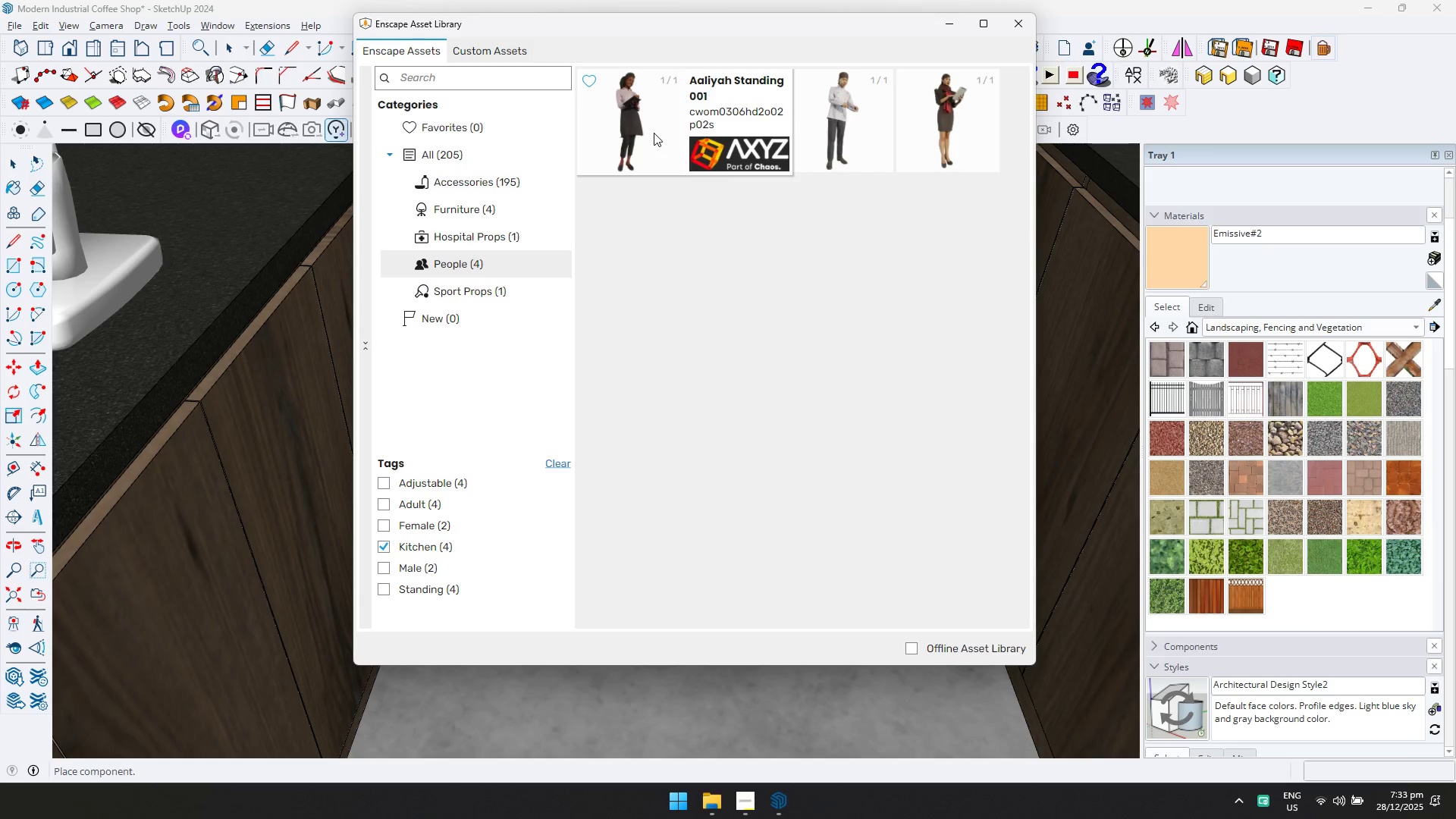 
left_click([653, 133])
 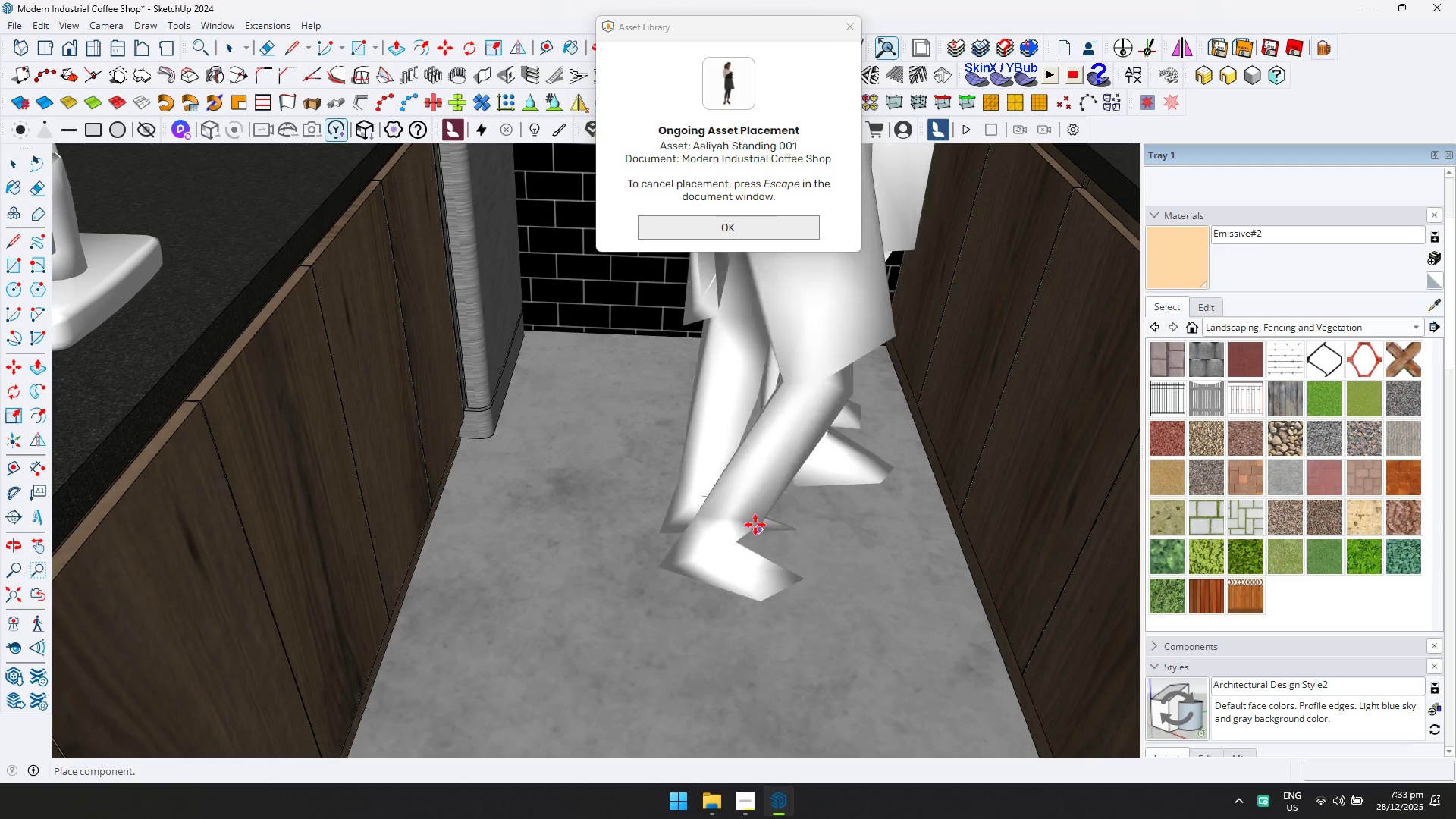 
hold_key(key=ShiftLeft, duration=0.36)
 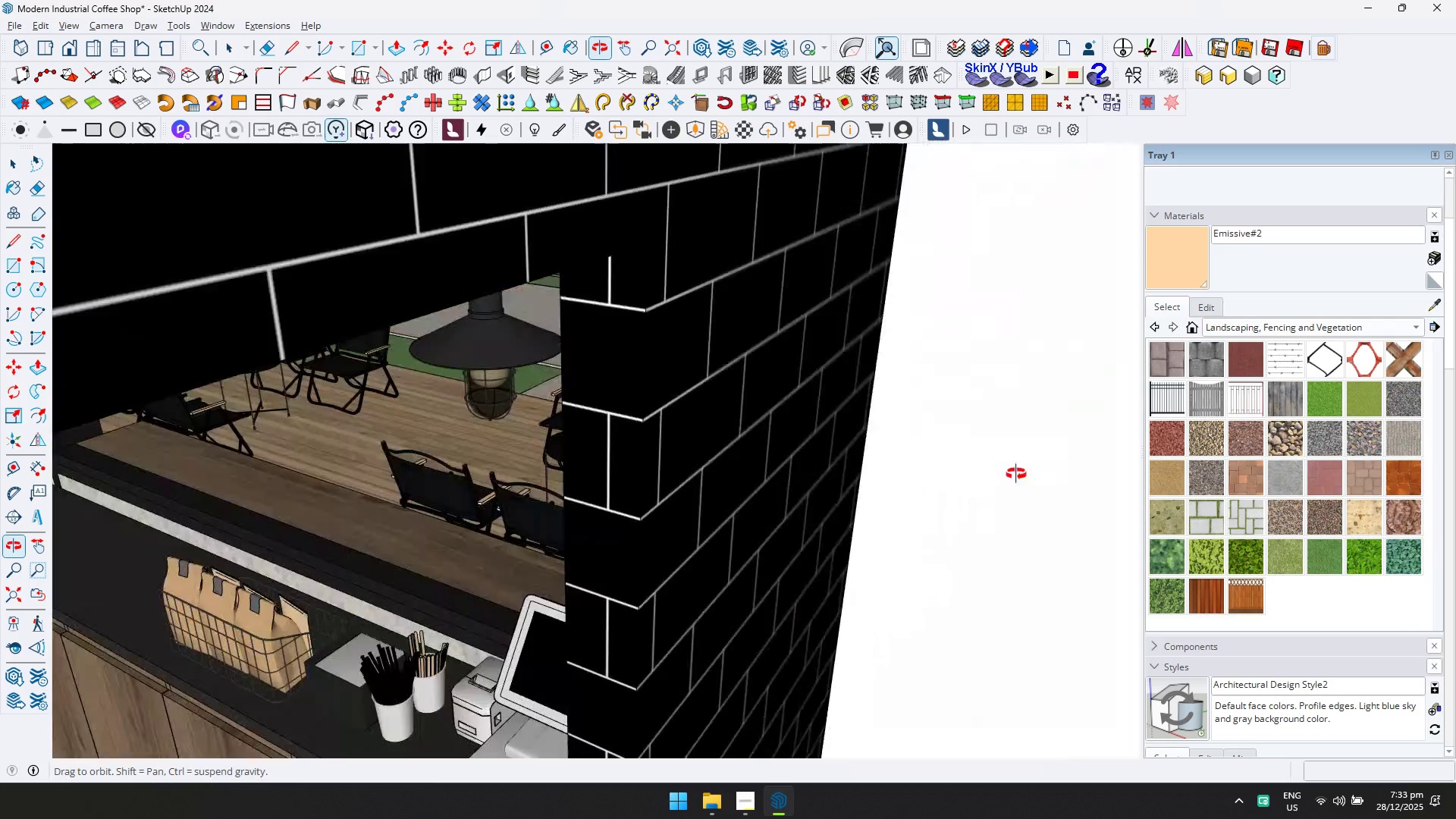 
scroll: coordinate [730, 516], scroll_direction: down, amount: 3.0
 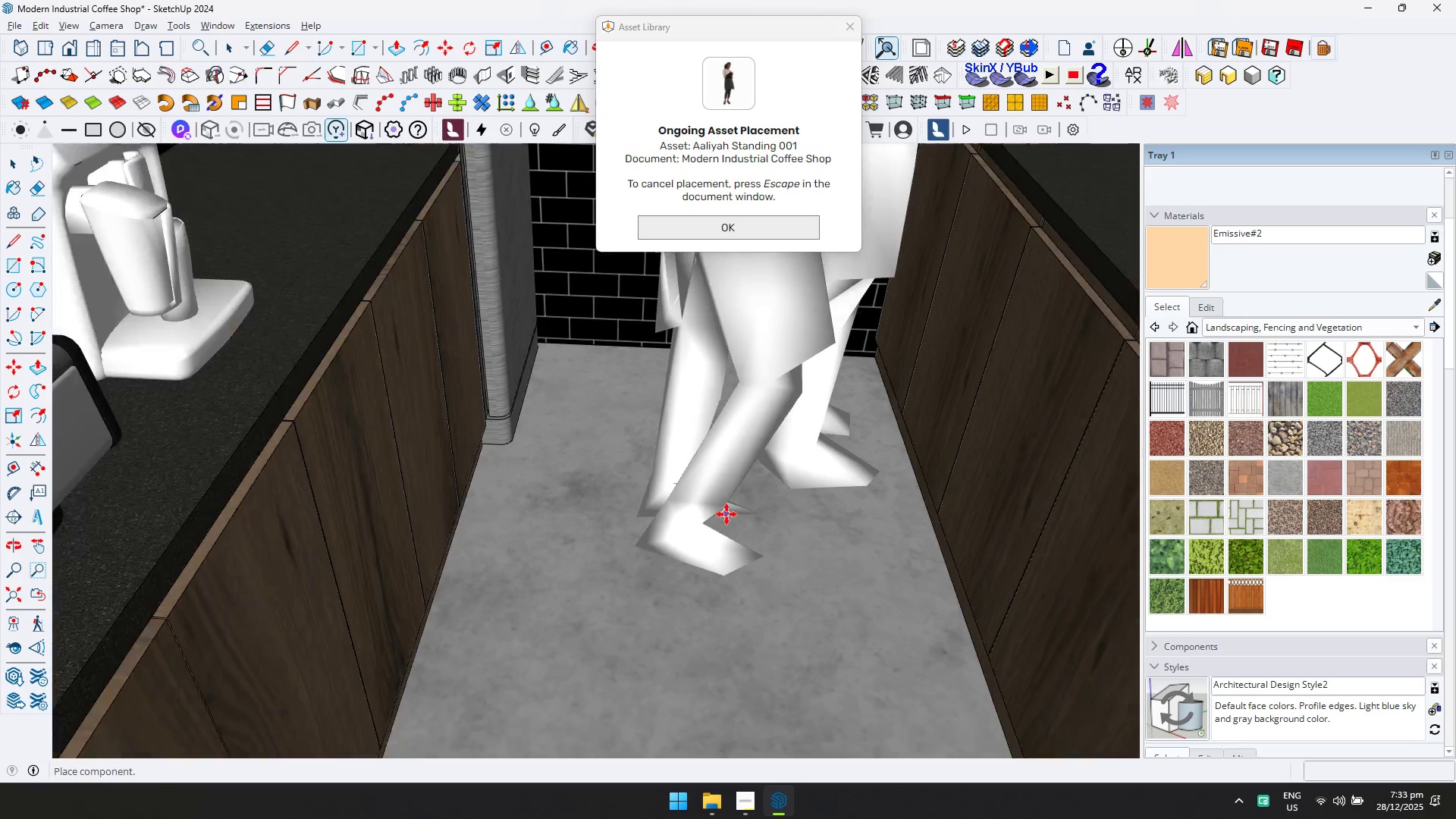 
hold_key(key=ShiftLeft, duration=0.41)
 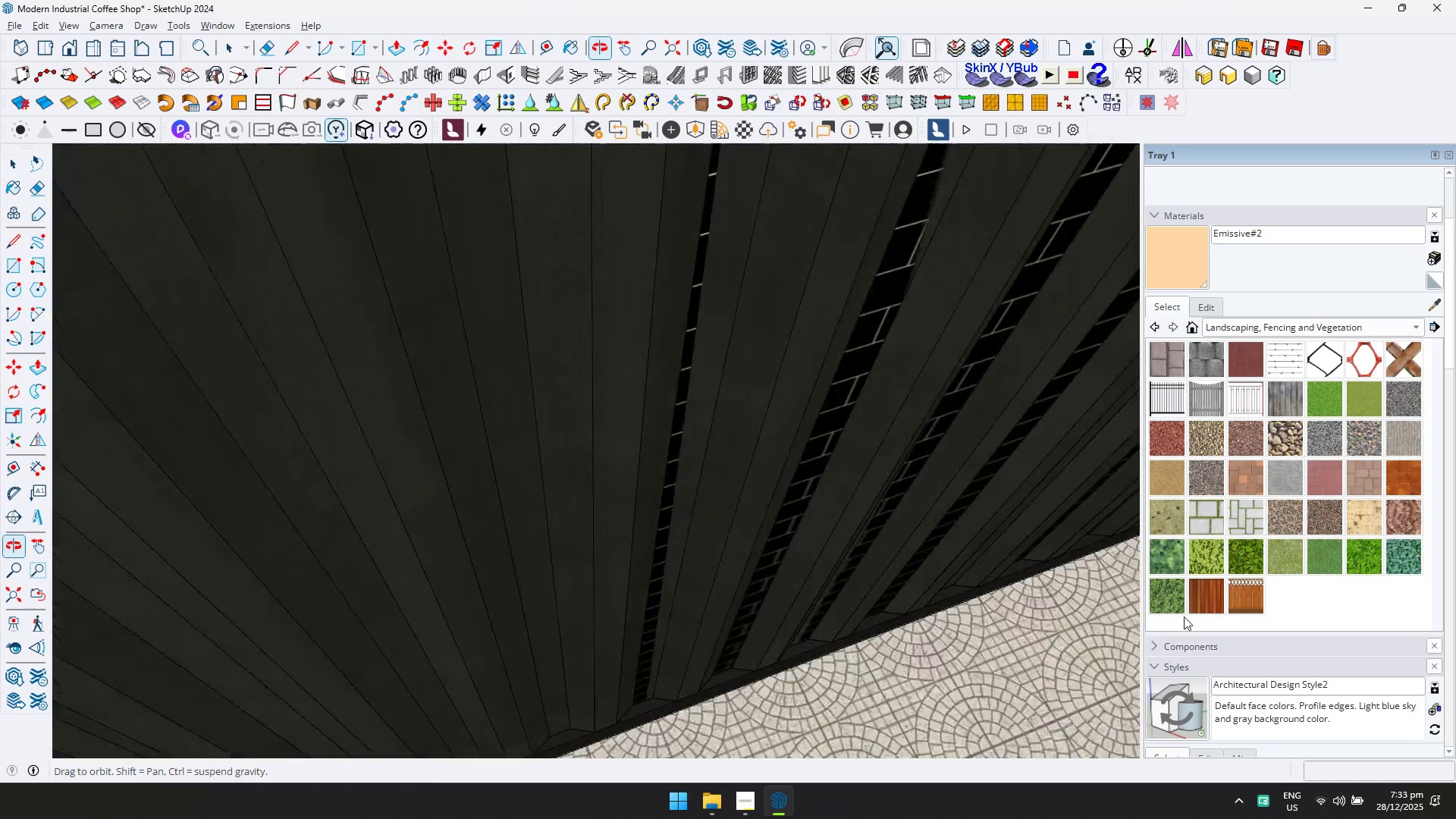 
key(Shift+ShiftLeft)
 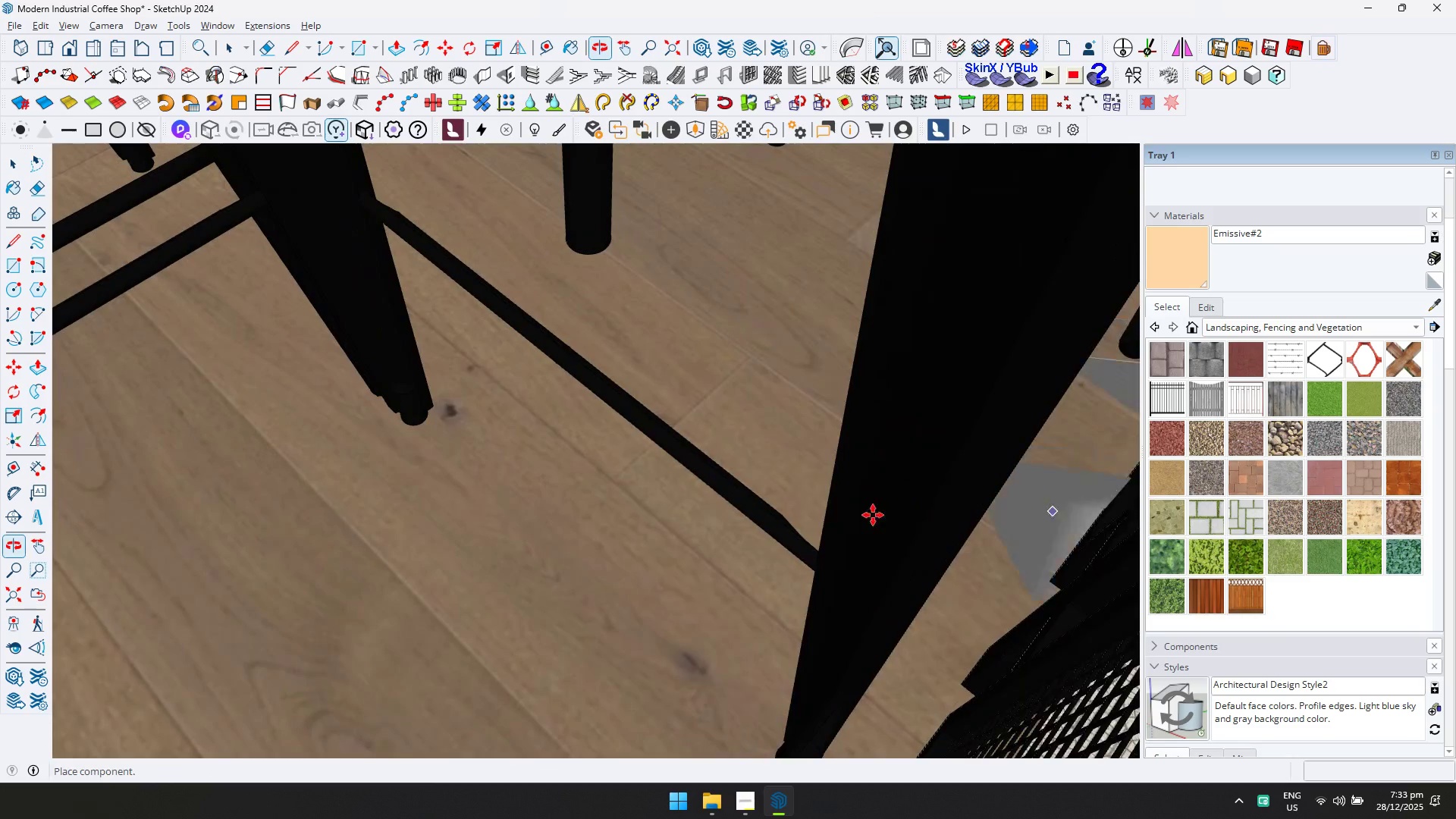 
scroll: coordinate [678, 512], scroll_direction: up, amount: 8.0
 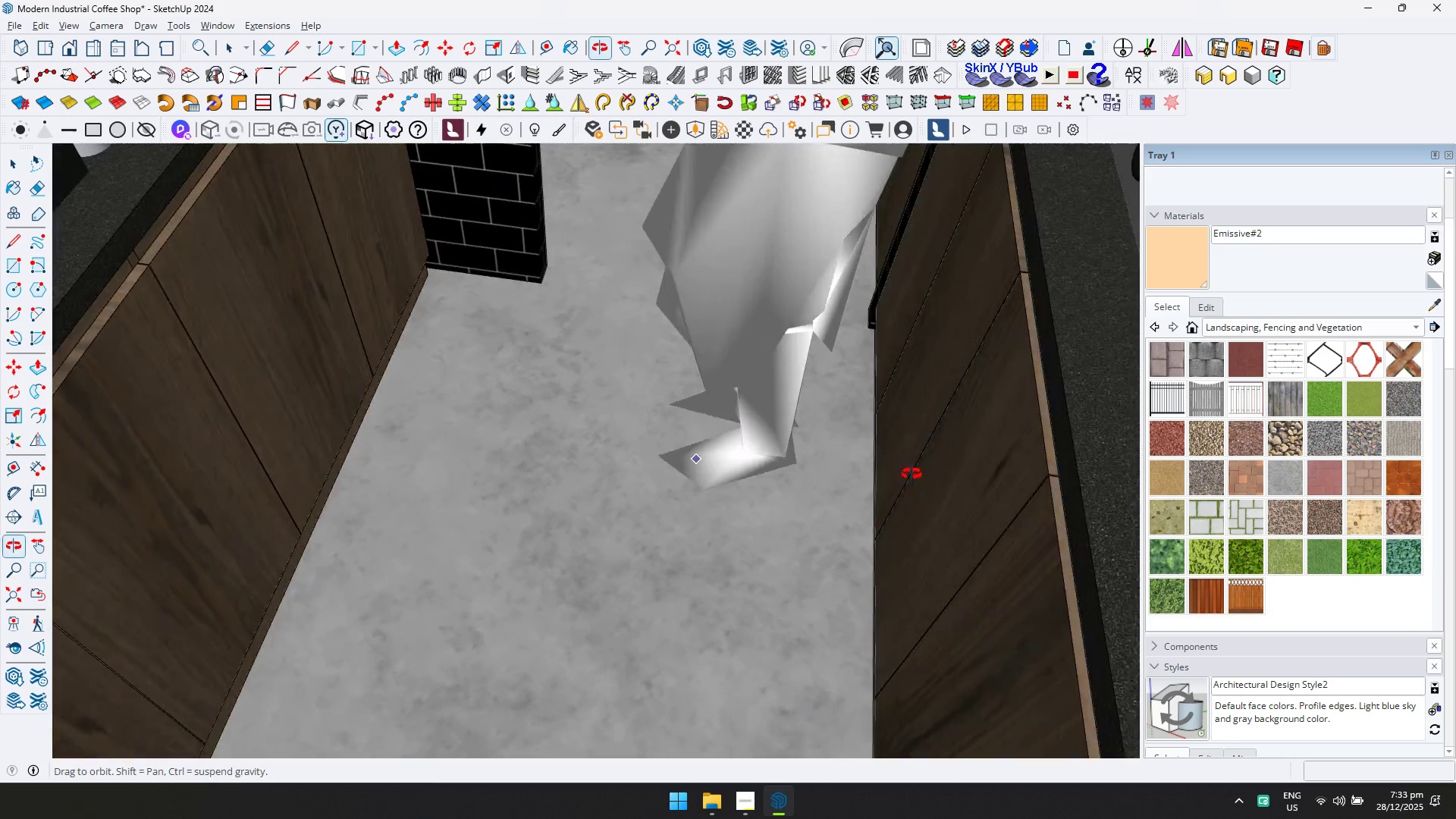 
hold_key(key=ShiftLeft, duration=0.39)
 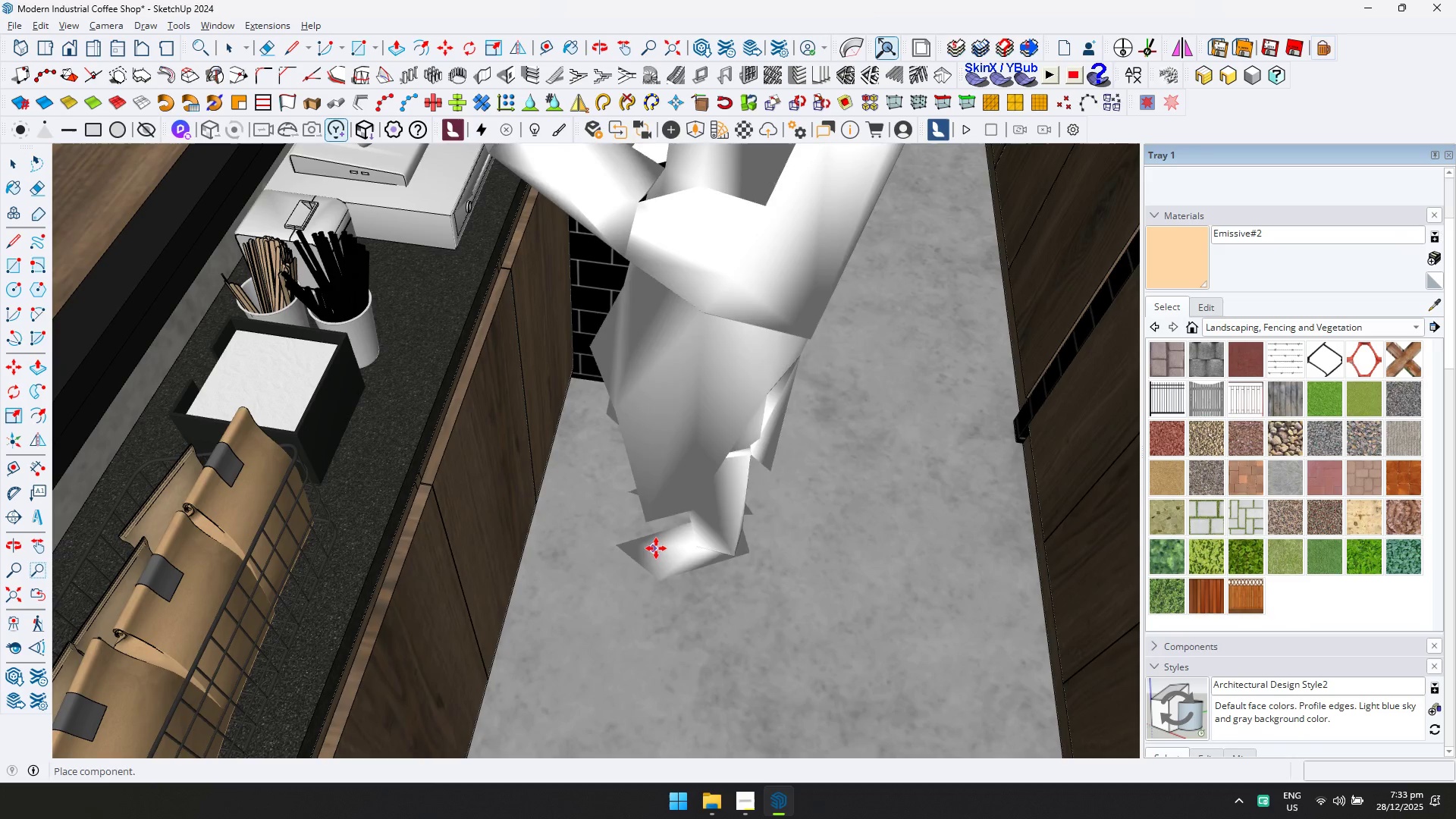 
left_click([698, 563])
 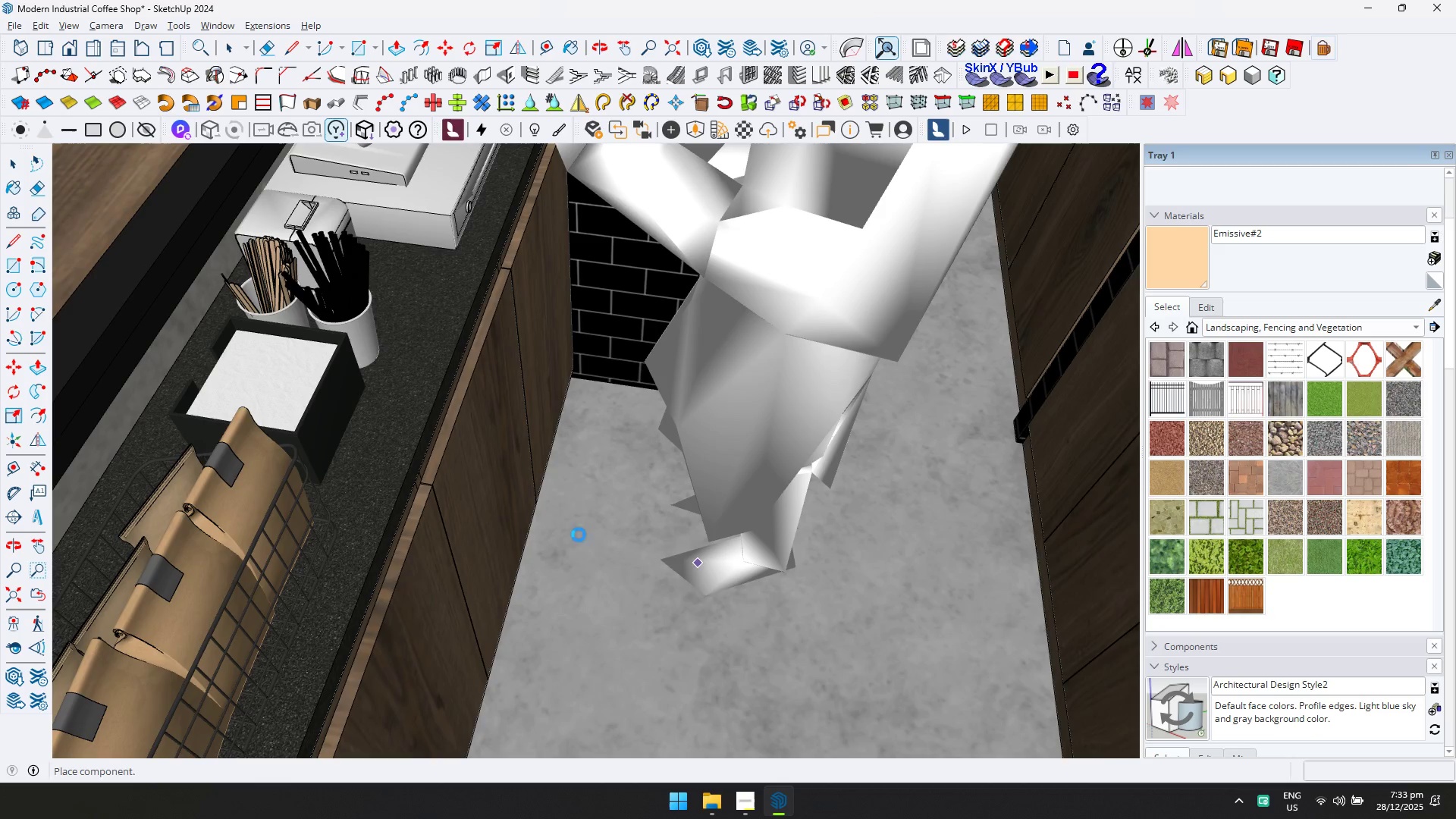 
scroll: coordinate [569, 513], scroll_direction: down, amount: 2.0
 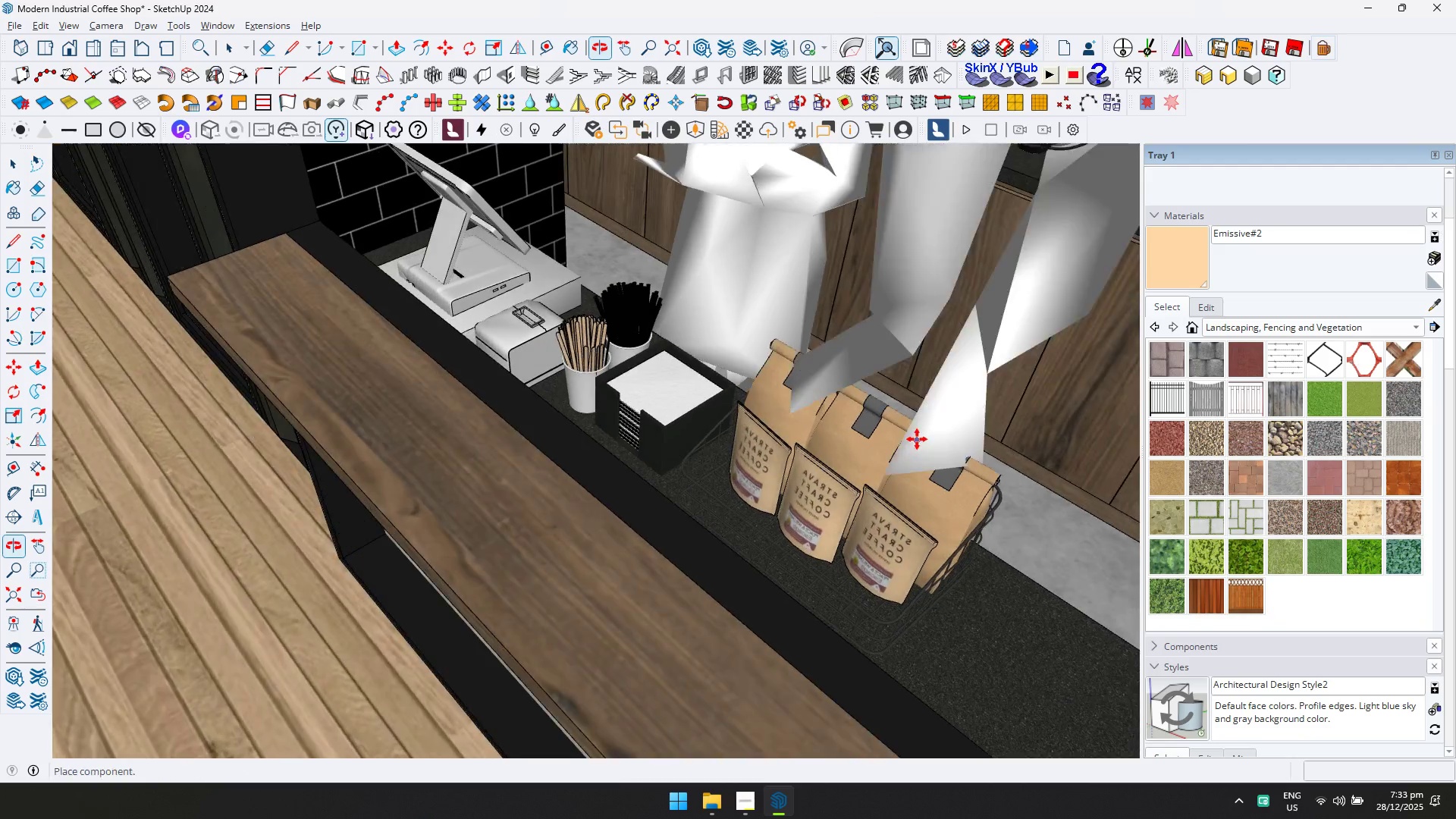 
key(Space)
 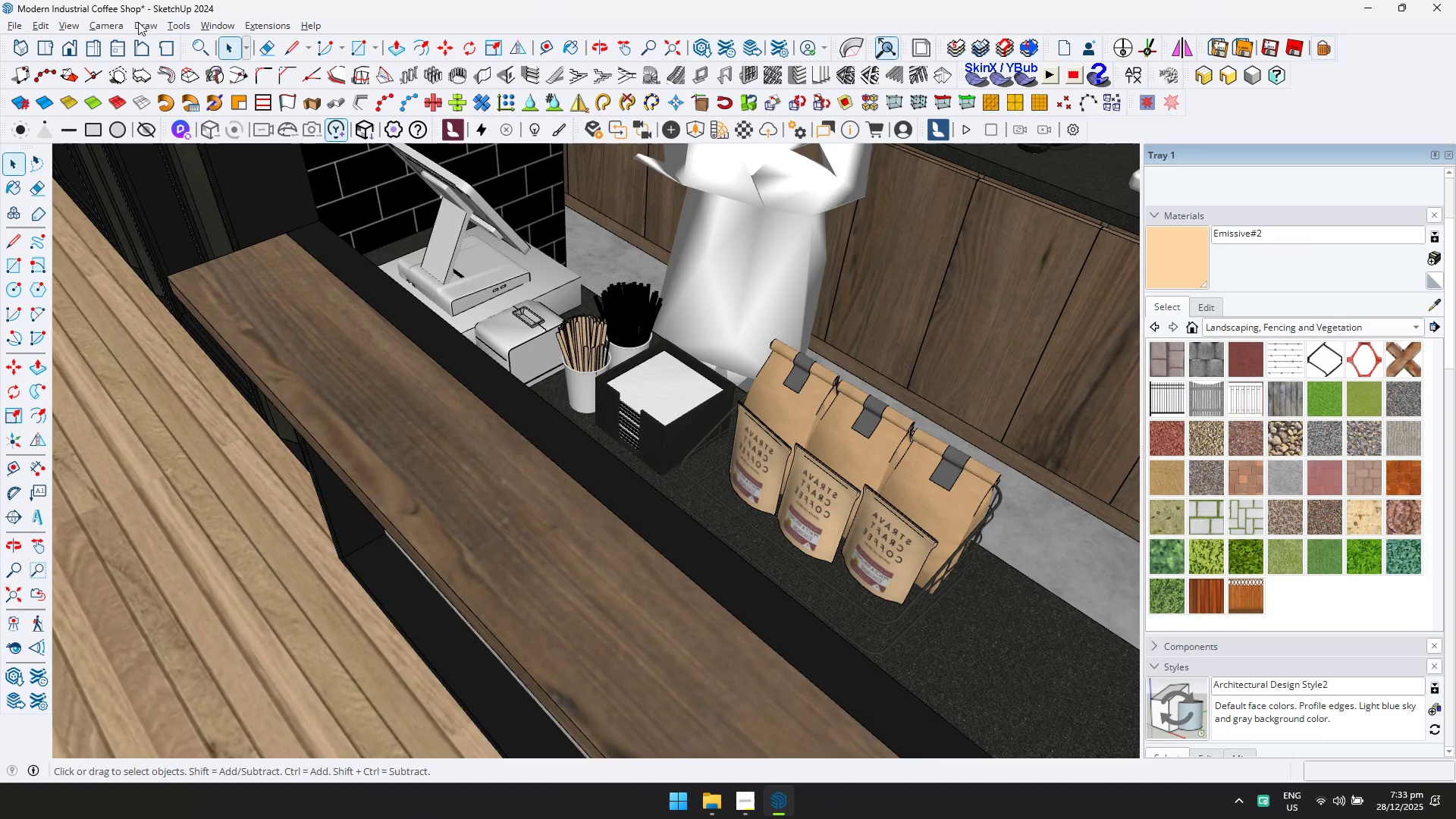 
left_click([103, 27])
 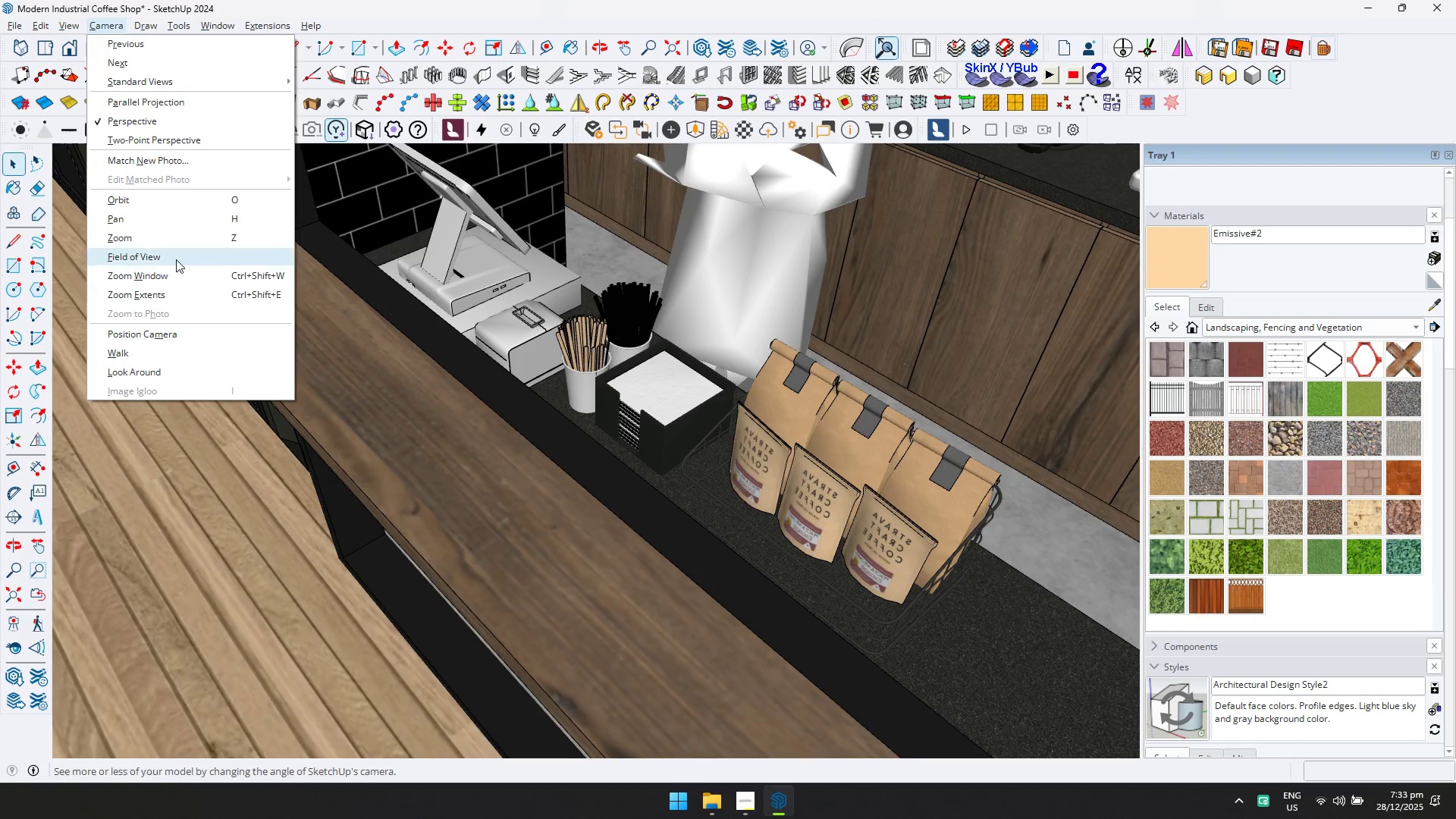 
left_click([176, 259])
 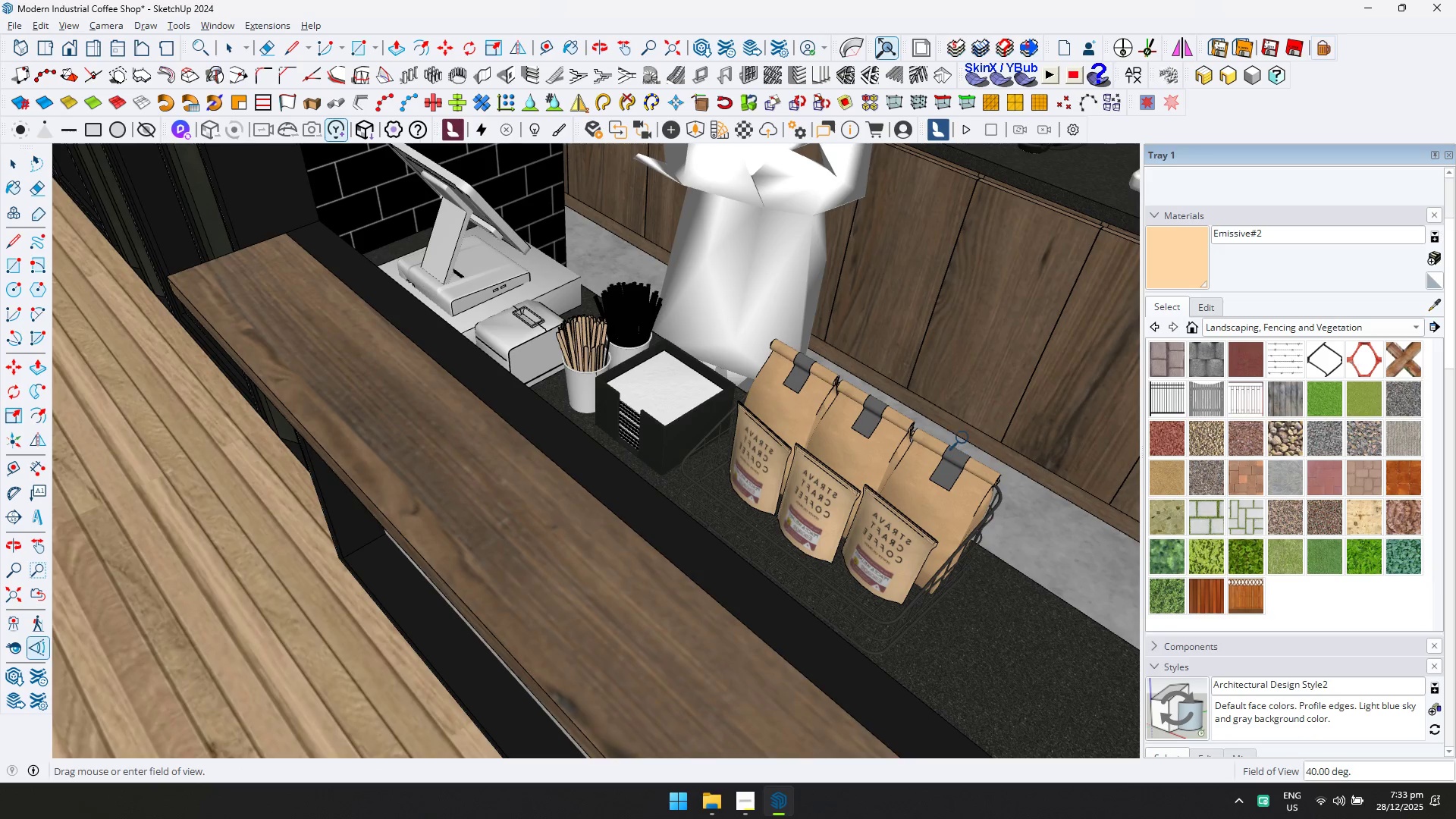 
type(90)
 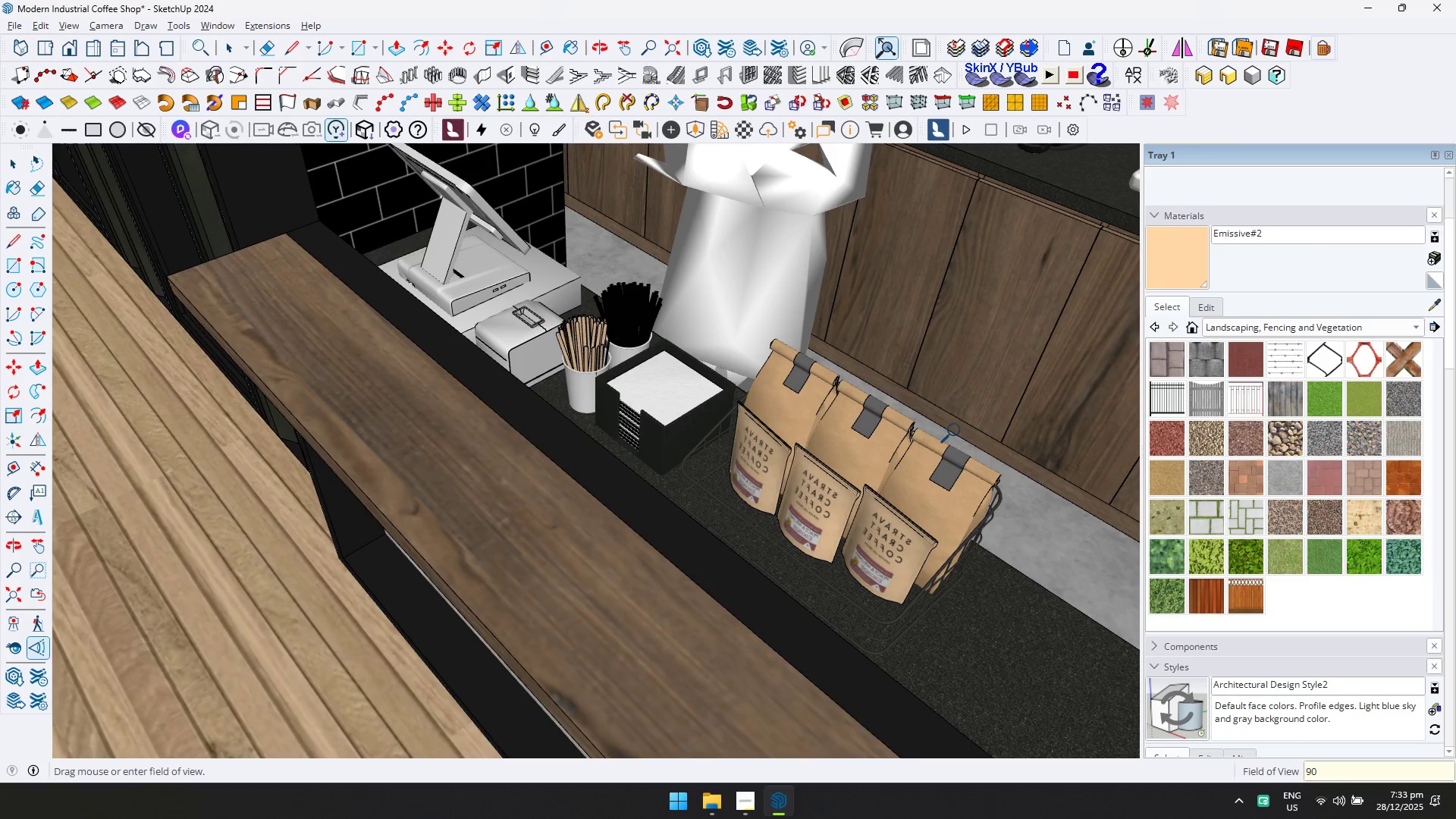 
key(Enter)
 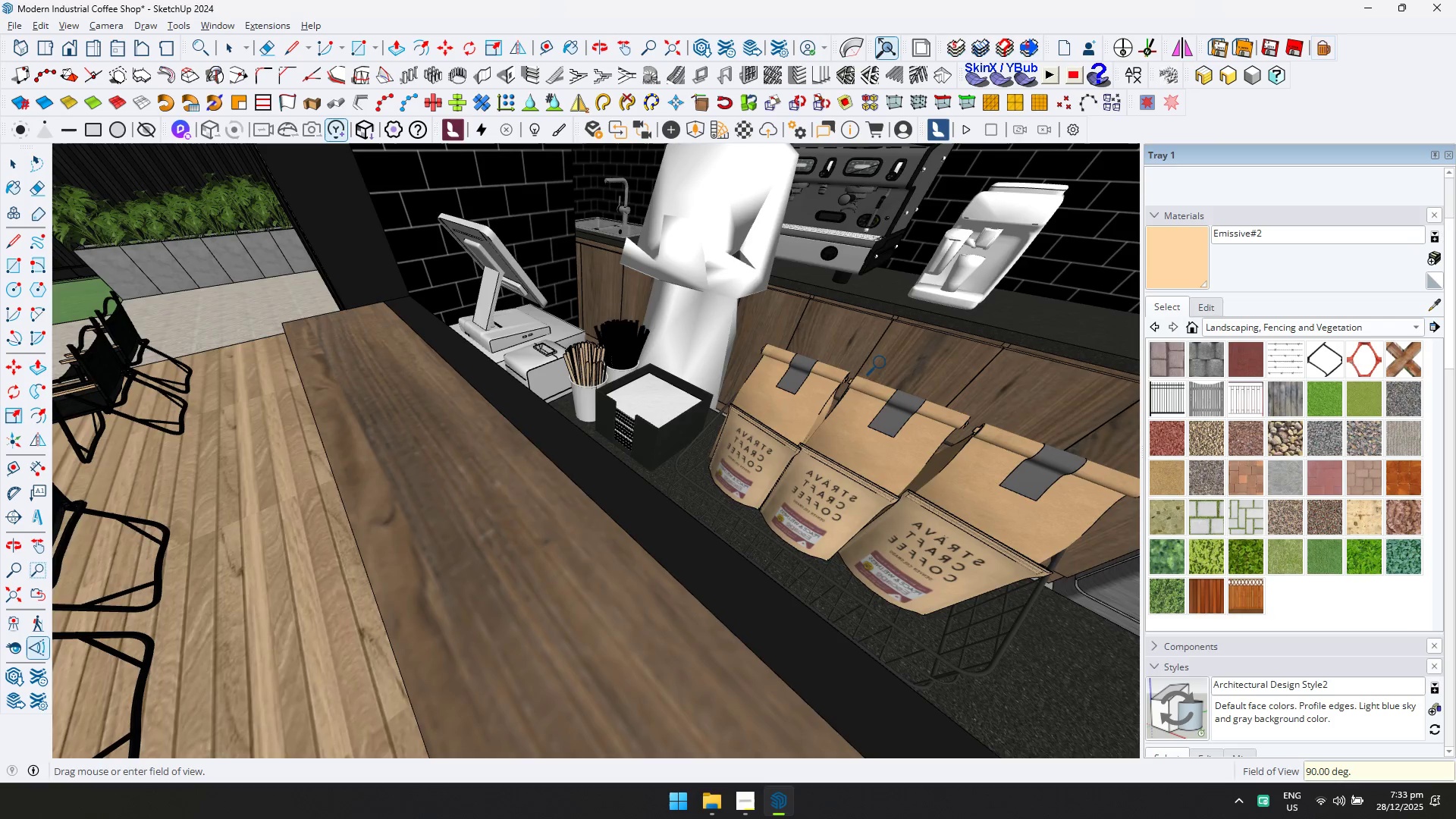 
key(Space)
 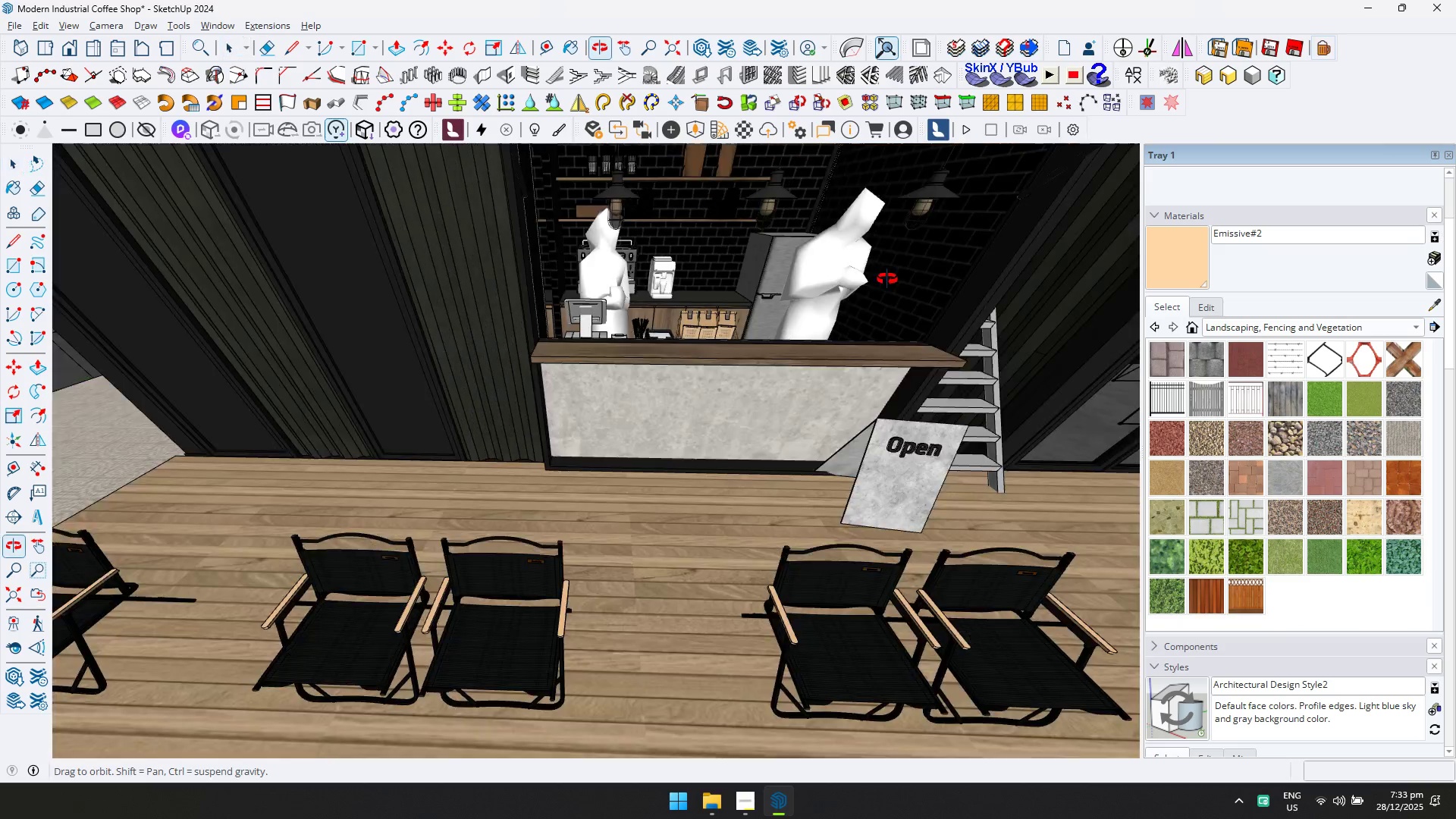 
hold_key(key=ShiftLeft, duration=0.42)
 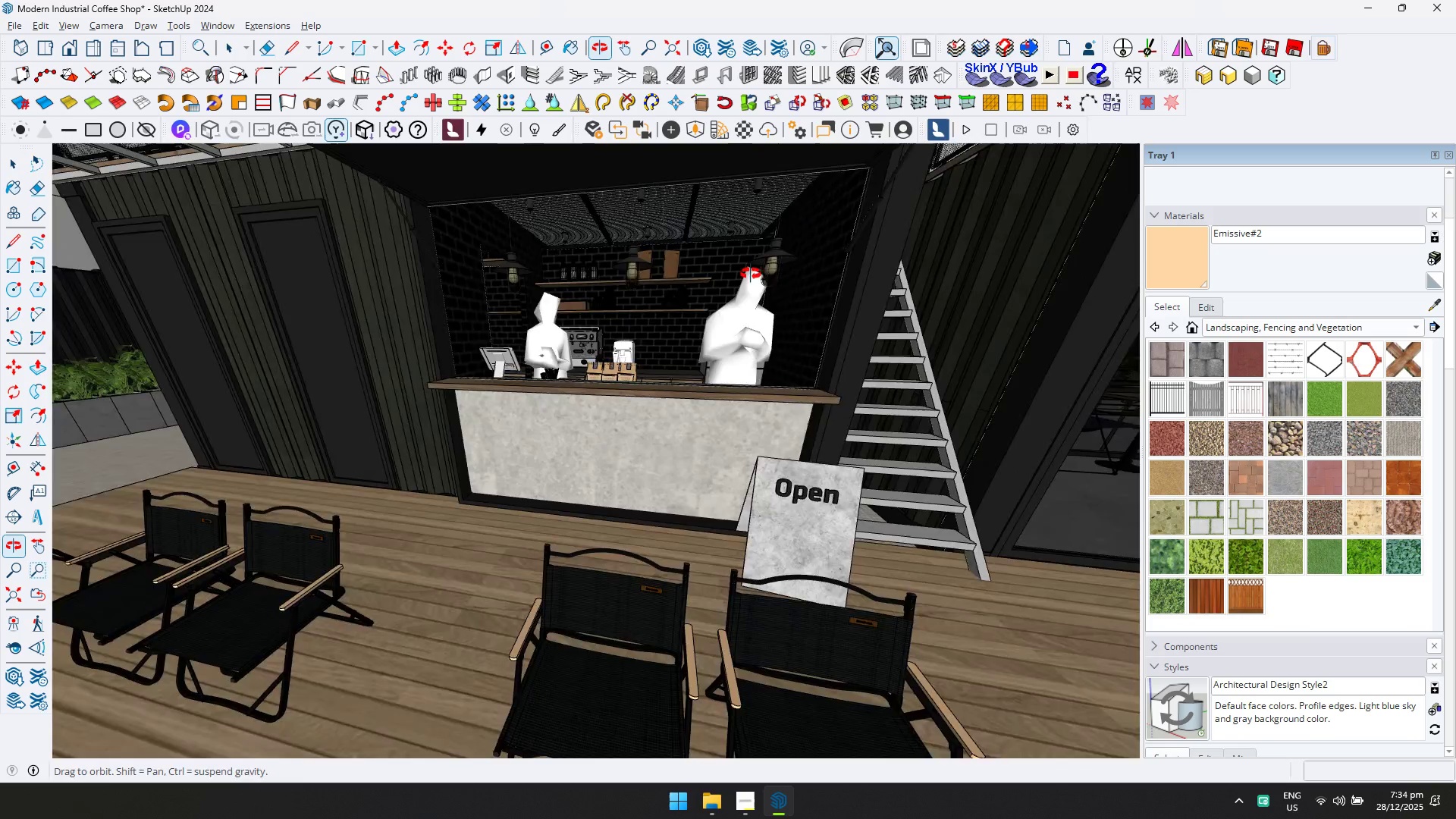 
scroll: coordinate [547, 331], scroll_direction: down, amount: 7.0
 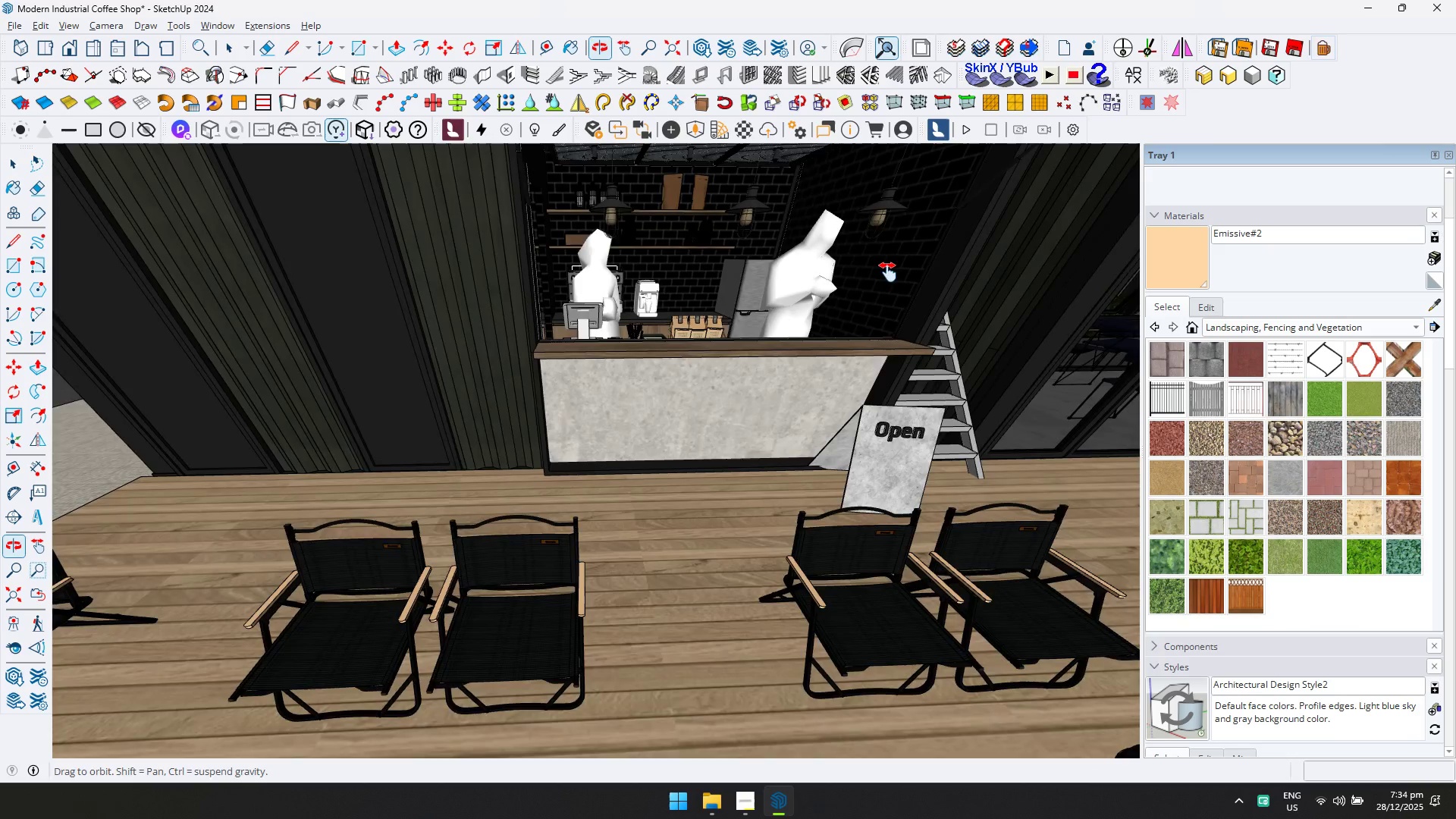 
left_click([742, 403])
 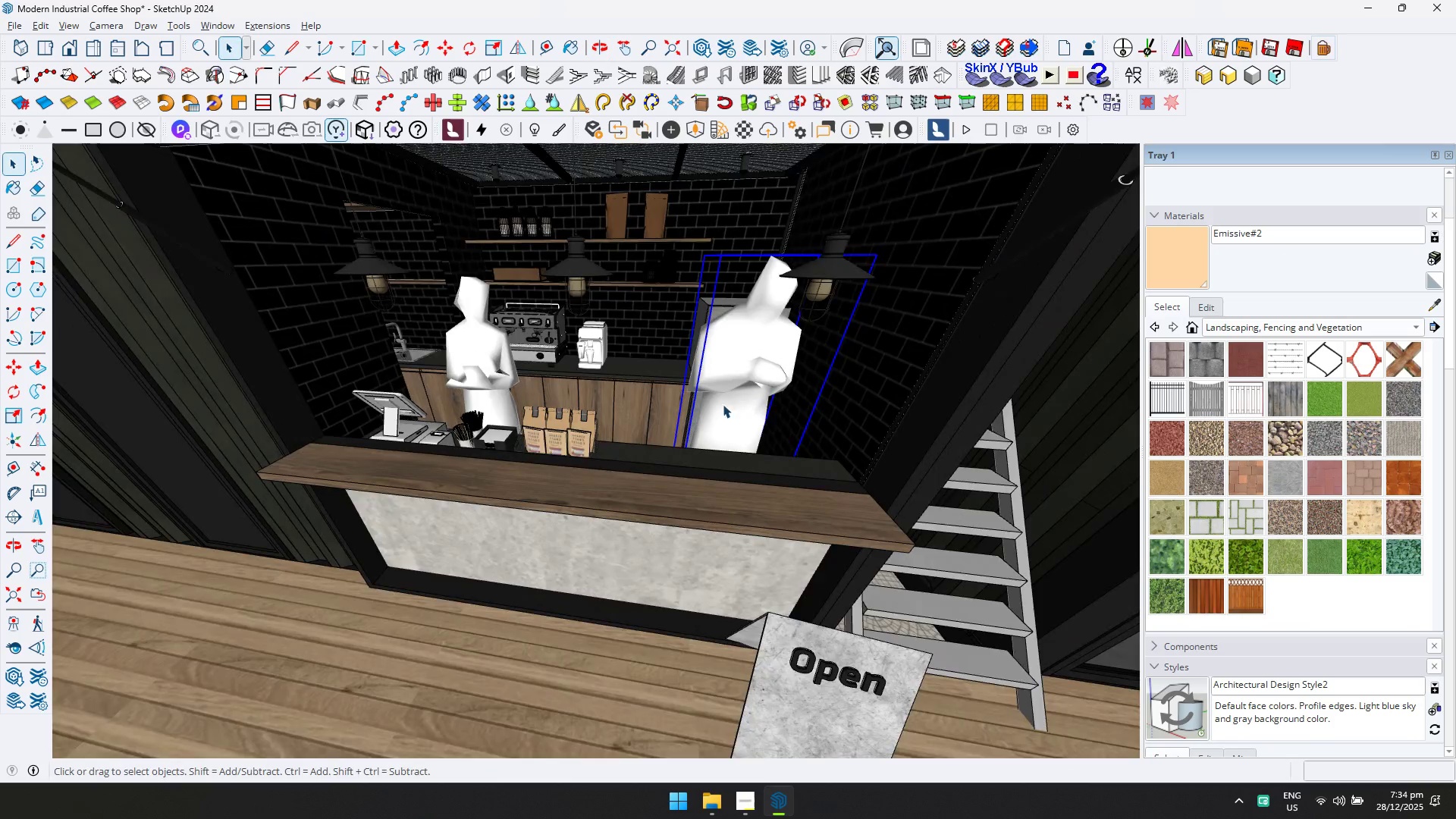 
scroll: coordinate [752, 393], scroll_direction: up, amount: 4.0
 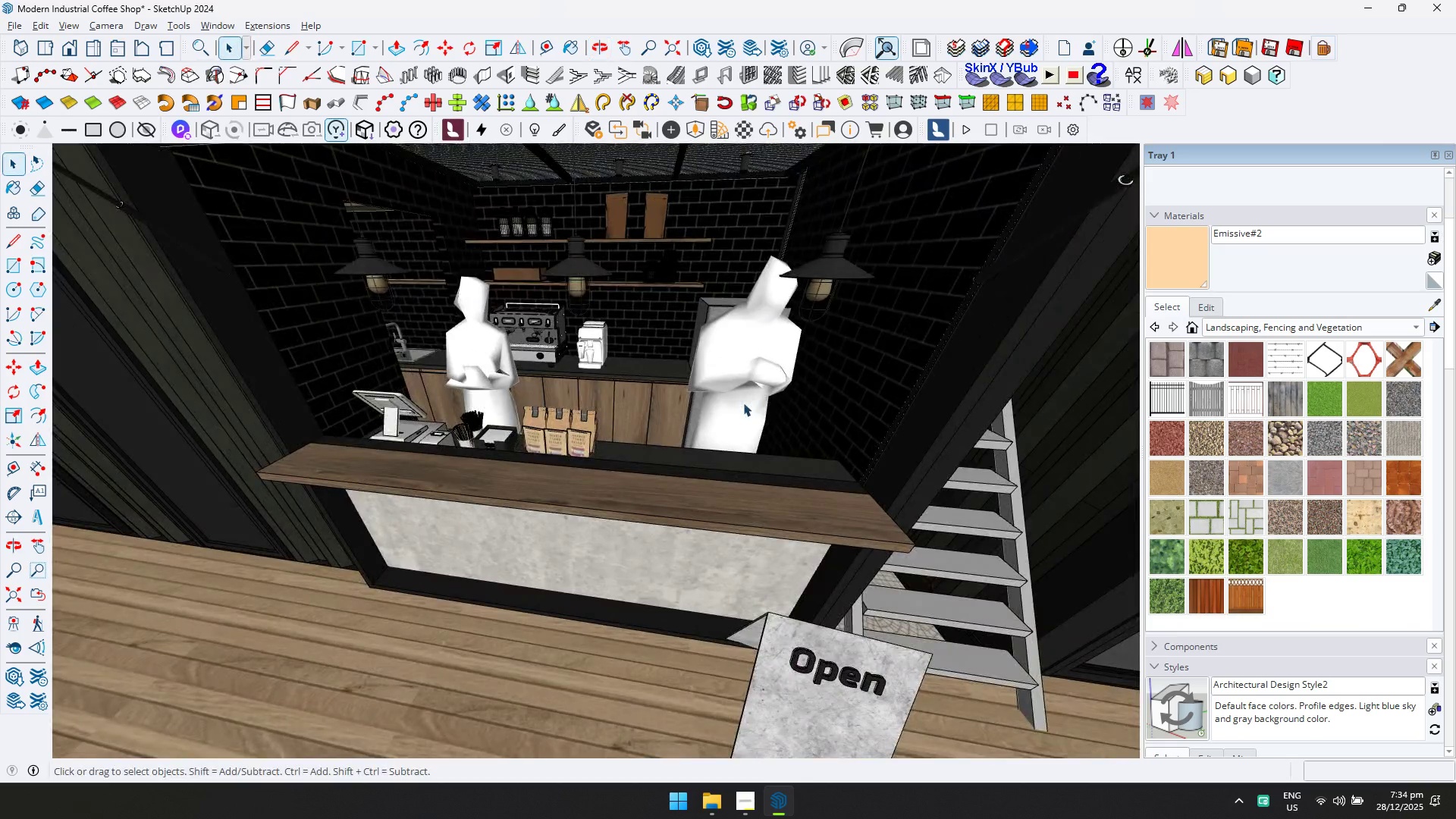 
key(Q)
 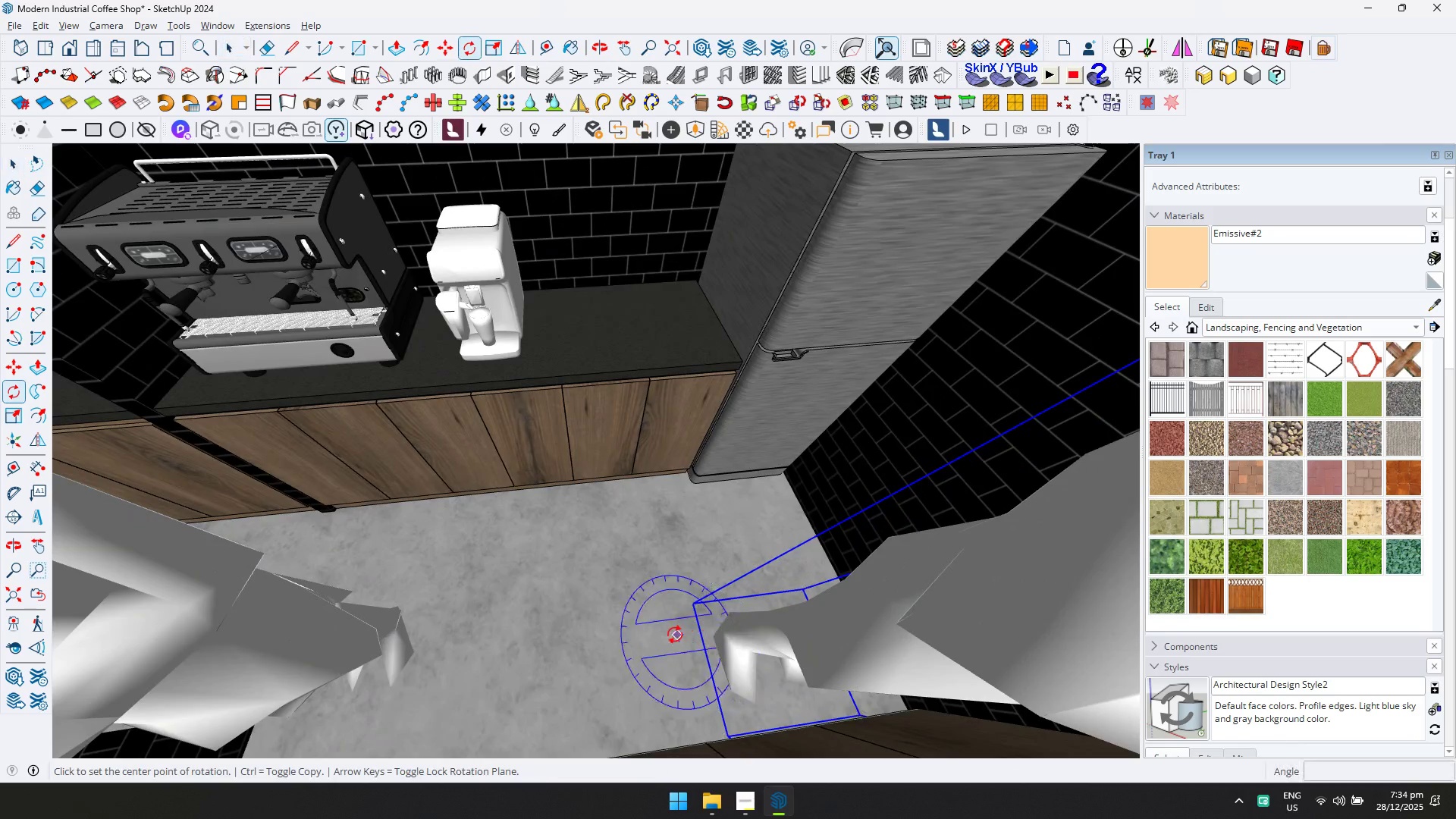 
left_click([673, 632])
 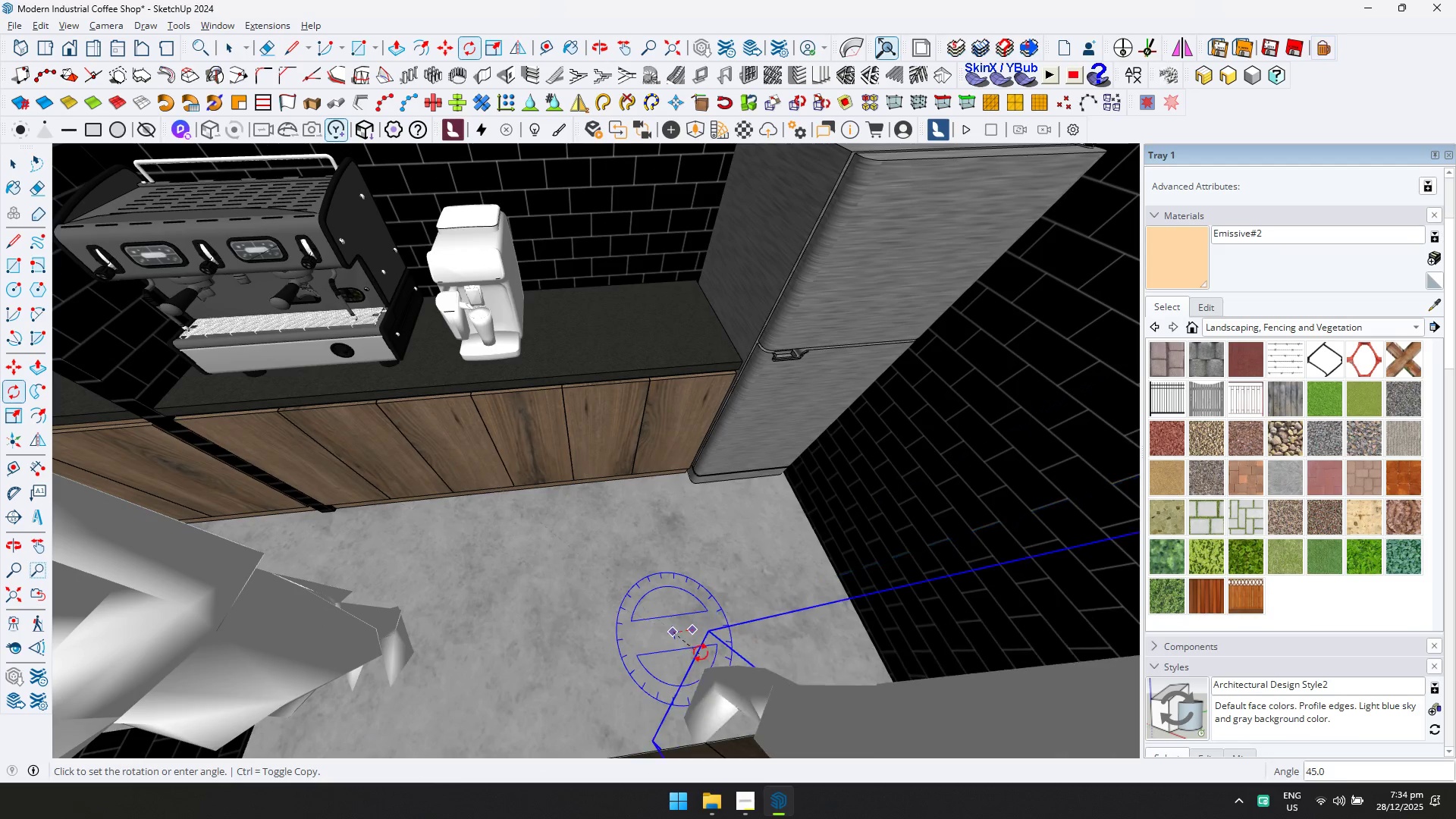 
scroll: coordinate [721, 635], scroll_direction: up, amount: 10.0
 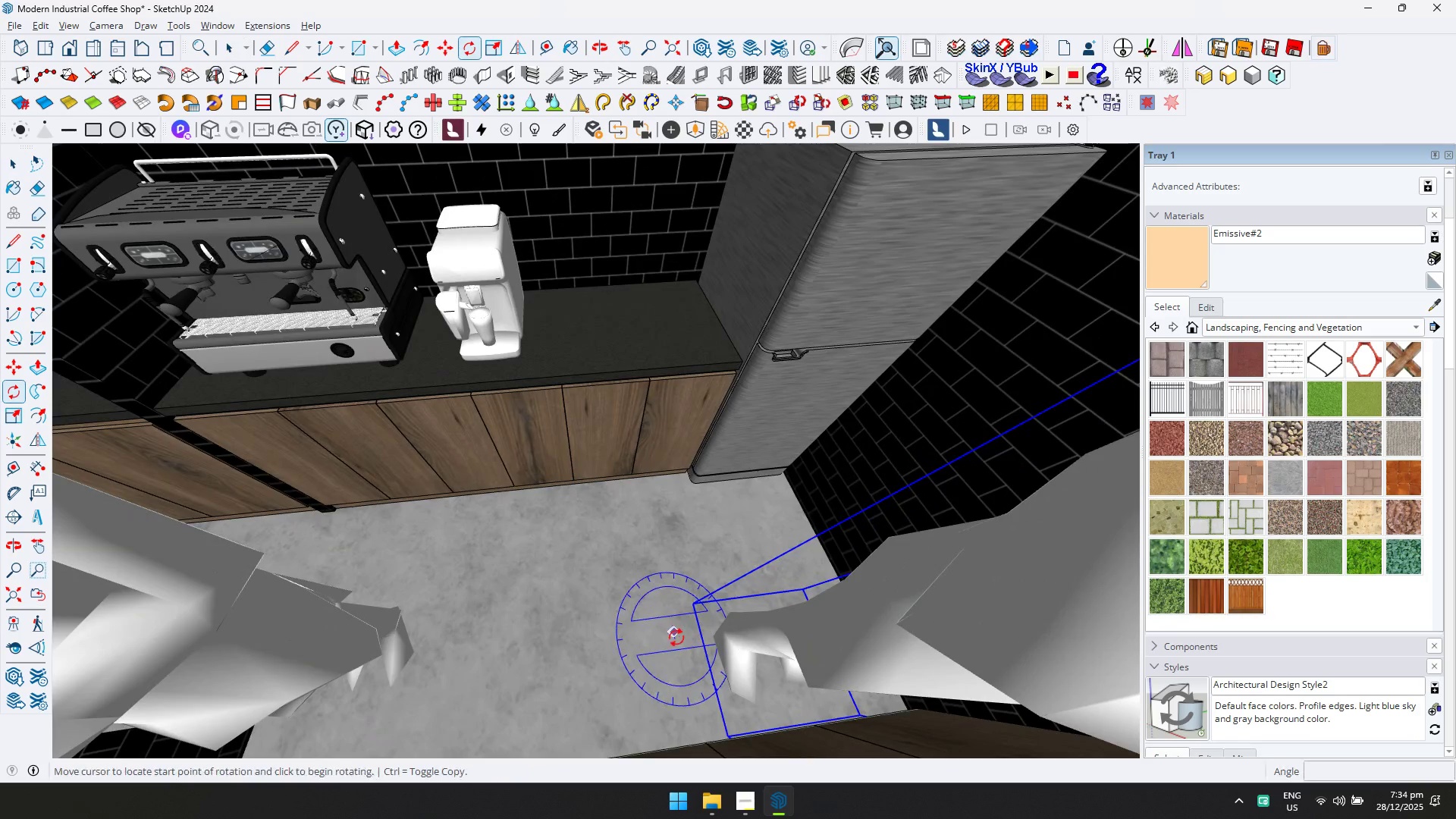 
left_click([701, 652])
 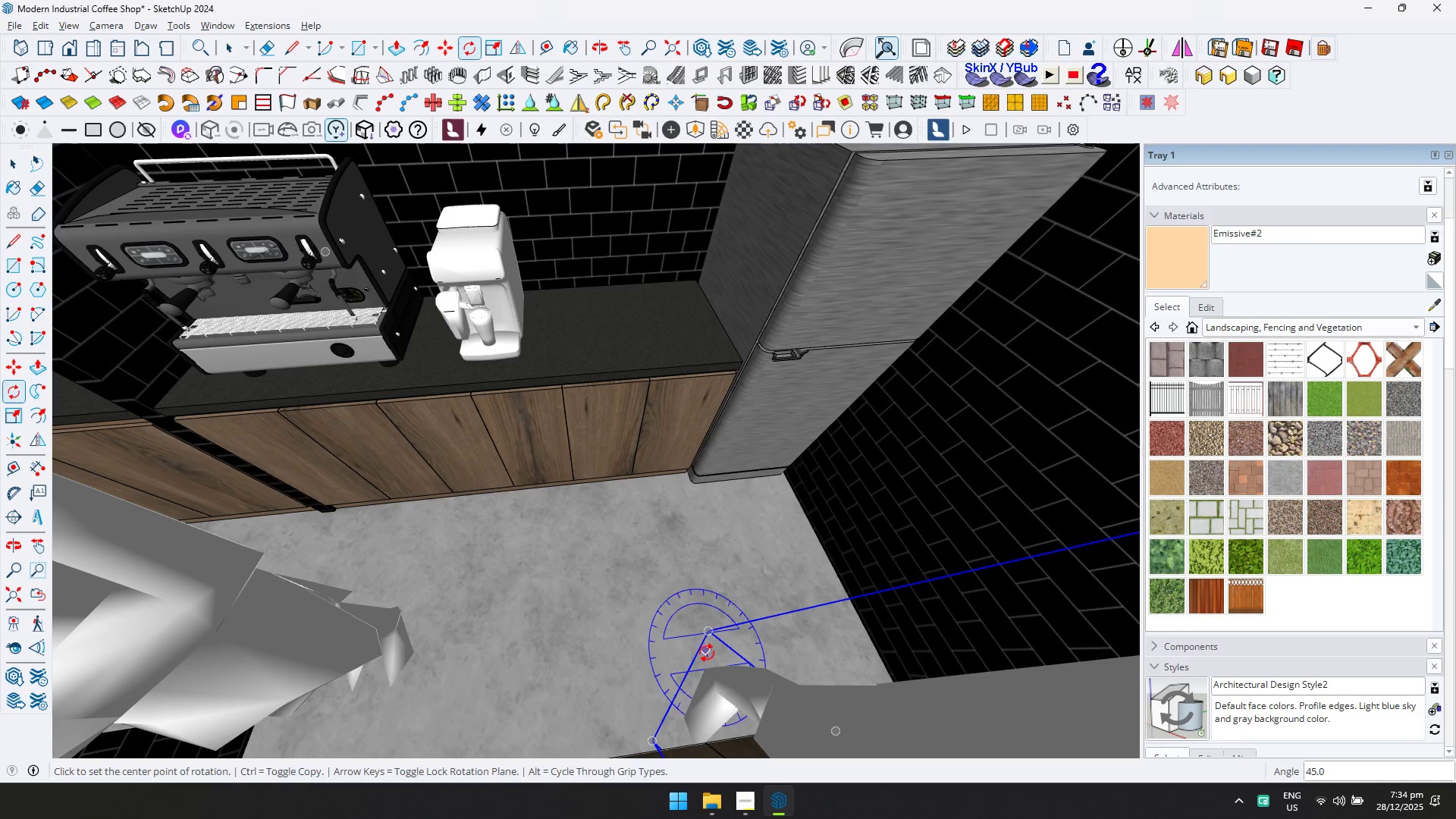 
key(M)
 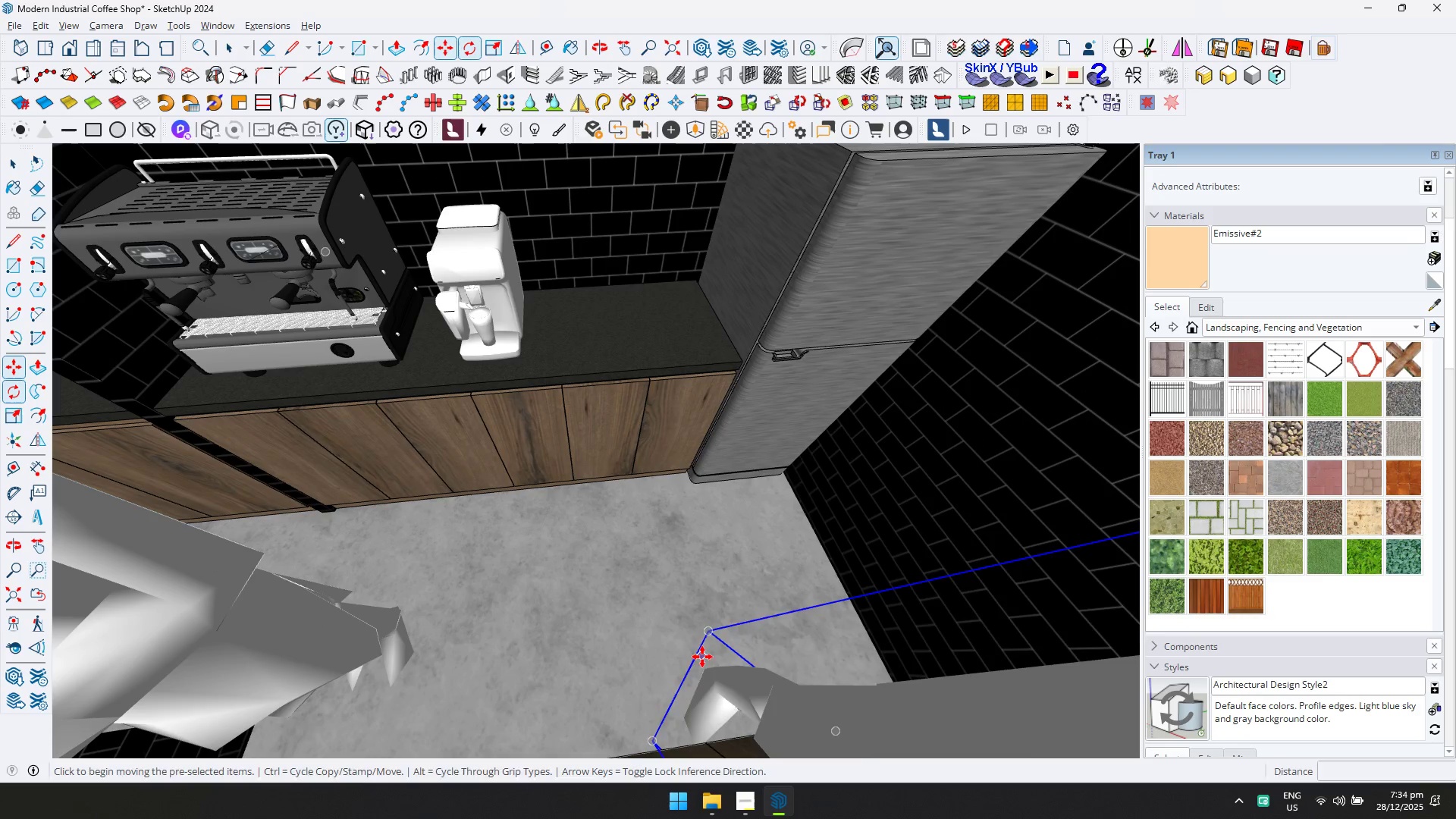 
left_click_drag(start_coordinate=[702, 657], to_coordinate=[704, 648])
 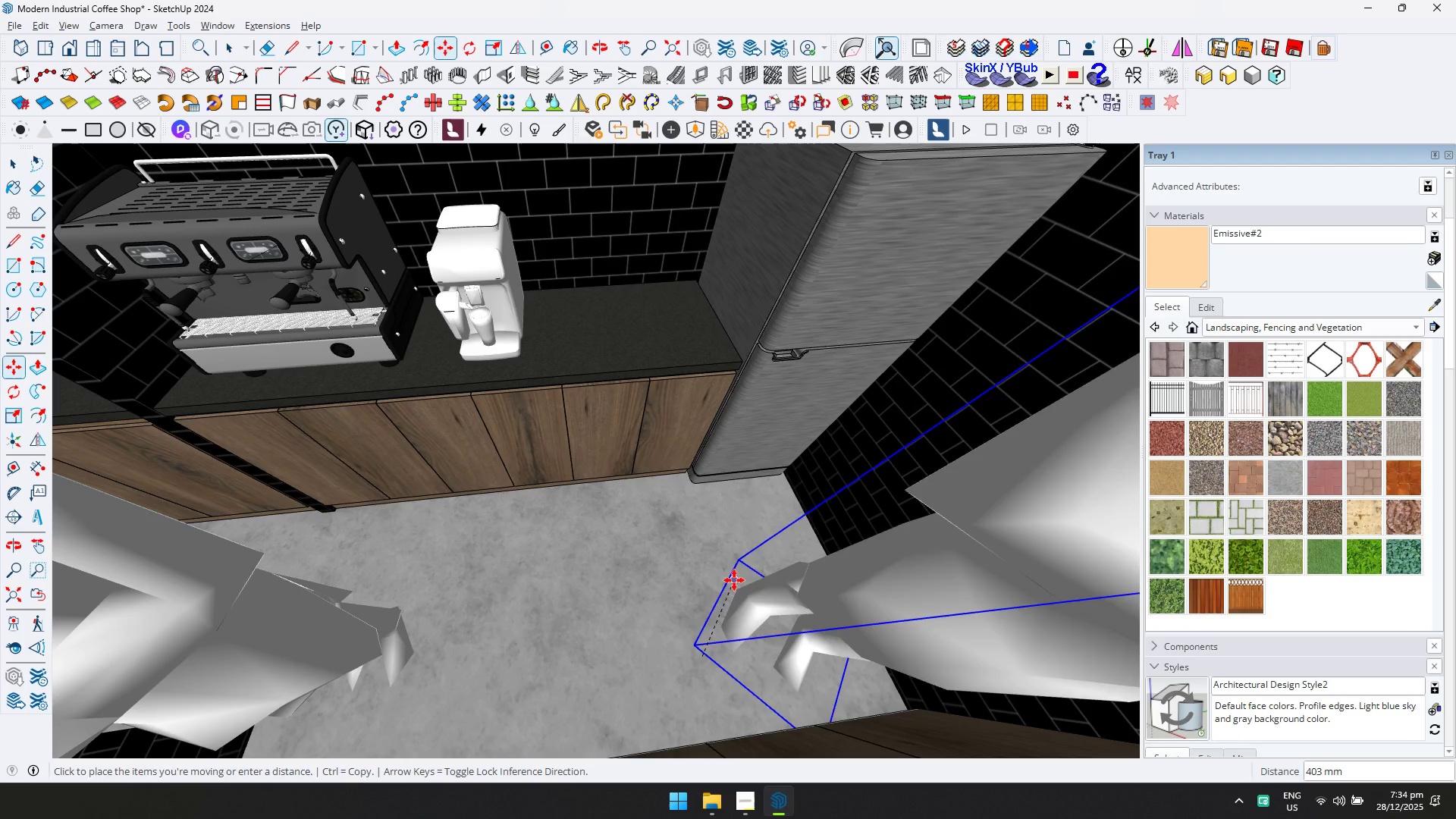 
left_click([734, 583])
 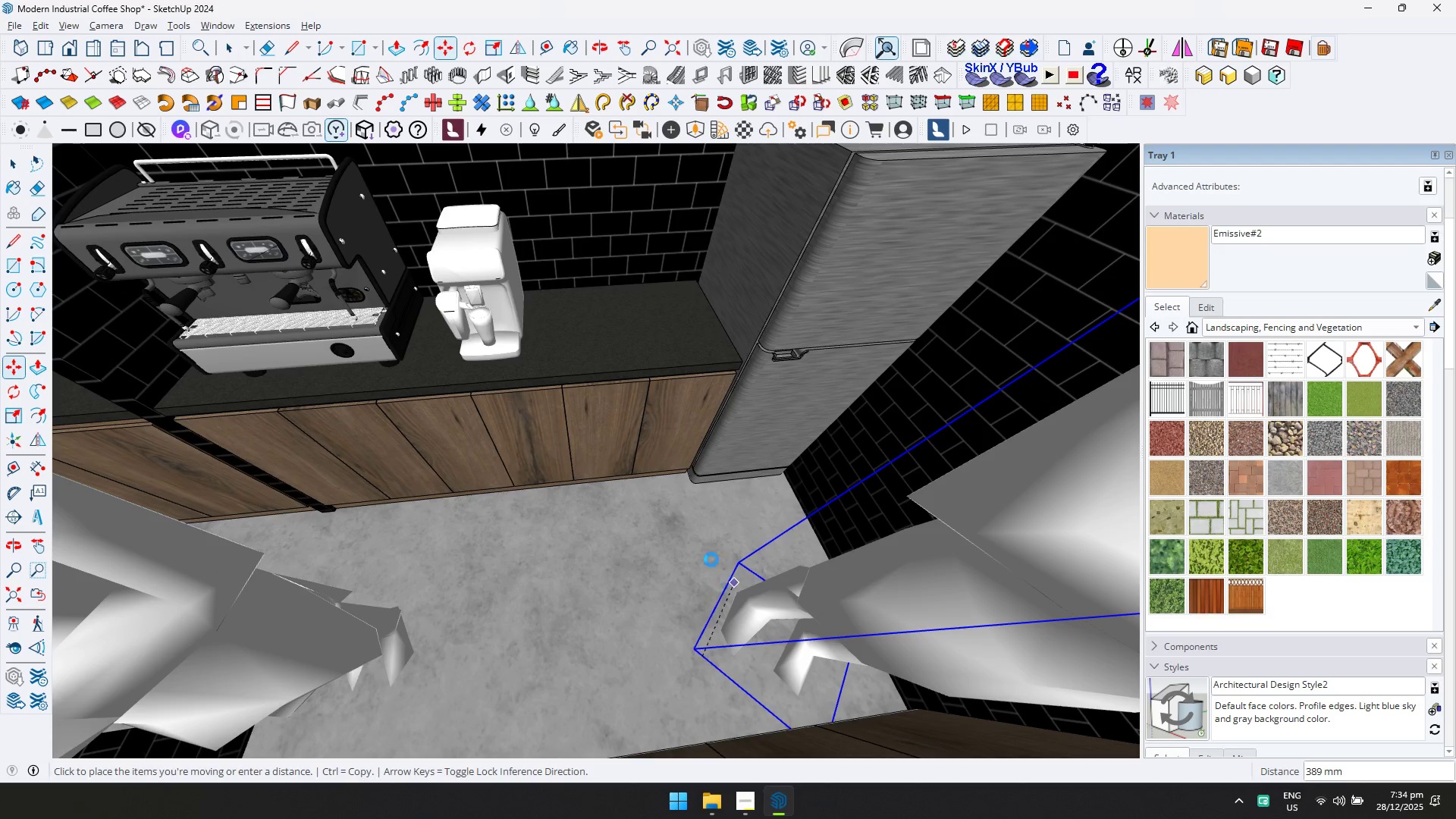 
scroll: coordinate [620, 437], scroll_direction: down, amount: 11.0
 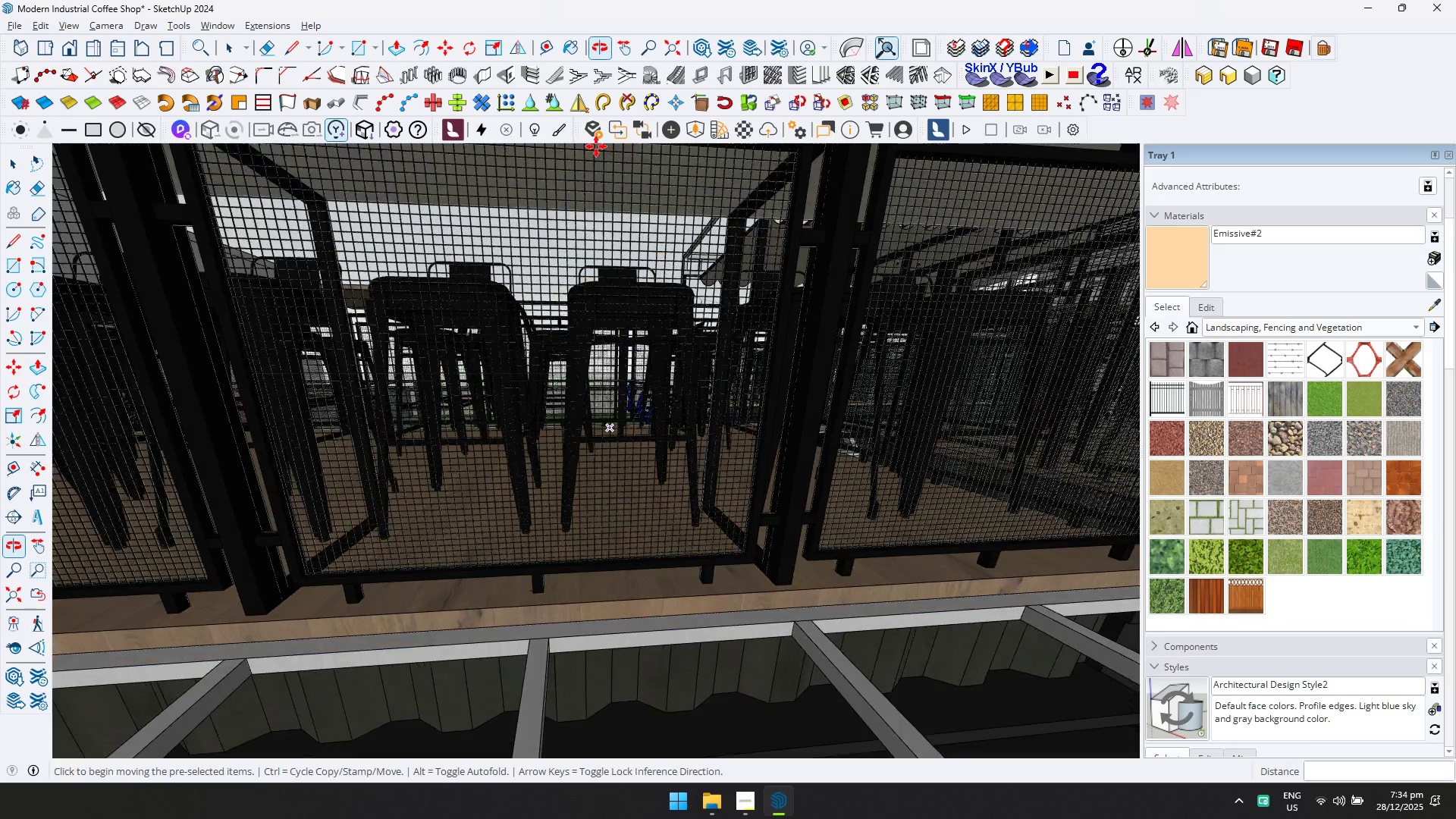 
hold_key(key=ShiftLeft, duration=0.47)
 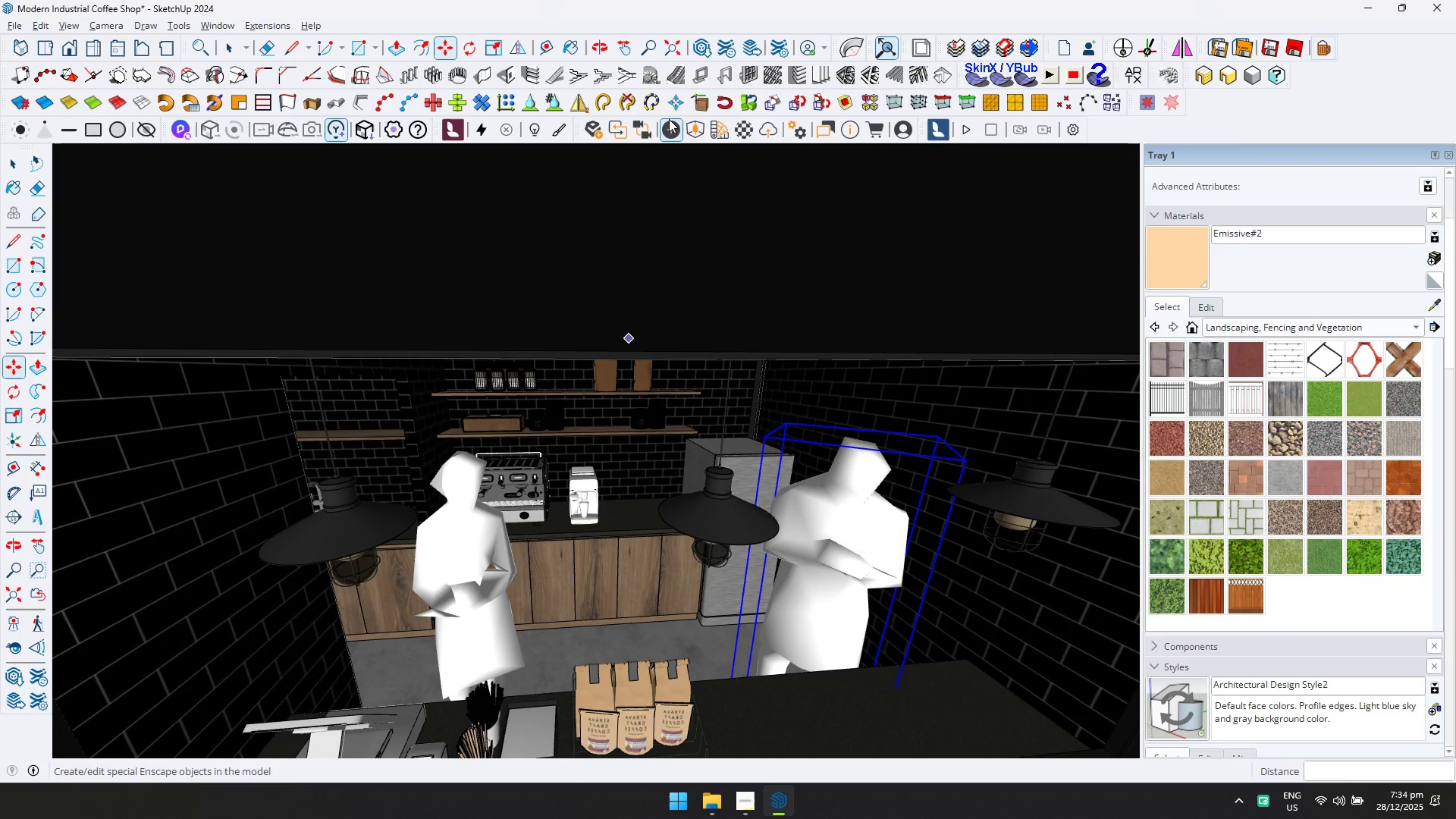 
left_click([698, 130])
 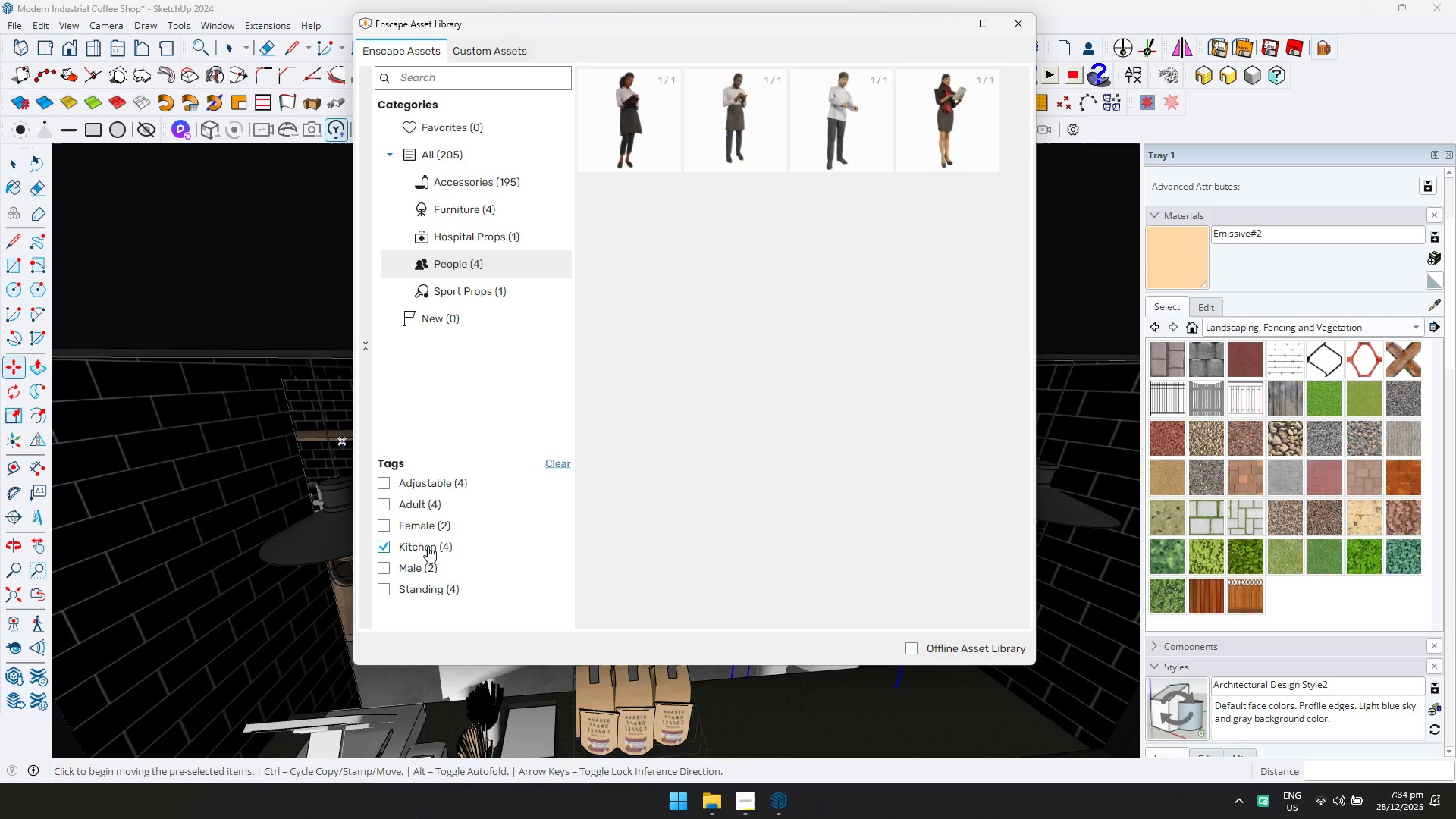 
left_click([427, 555])
 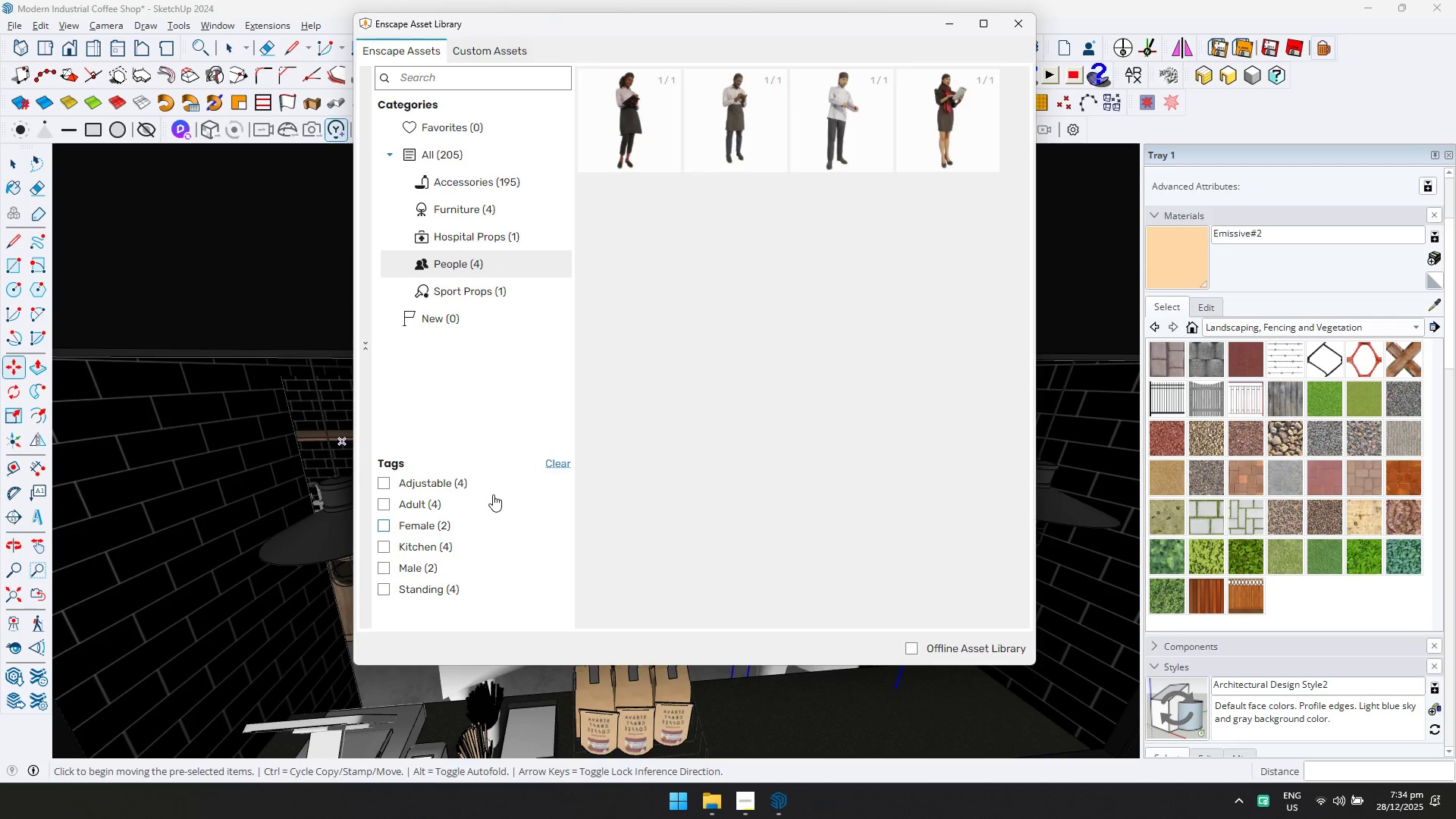 
scroll: coordinate [426, 554], scroll_direction: up, amount: 1.0
 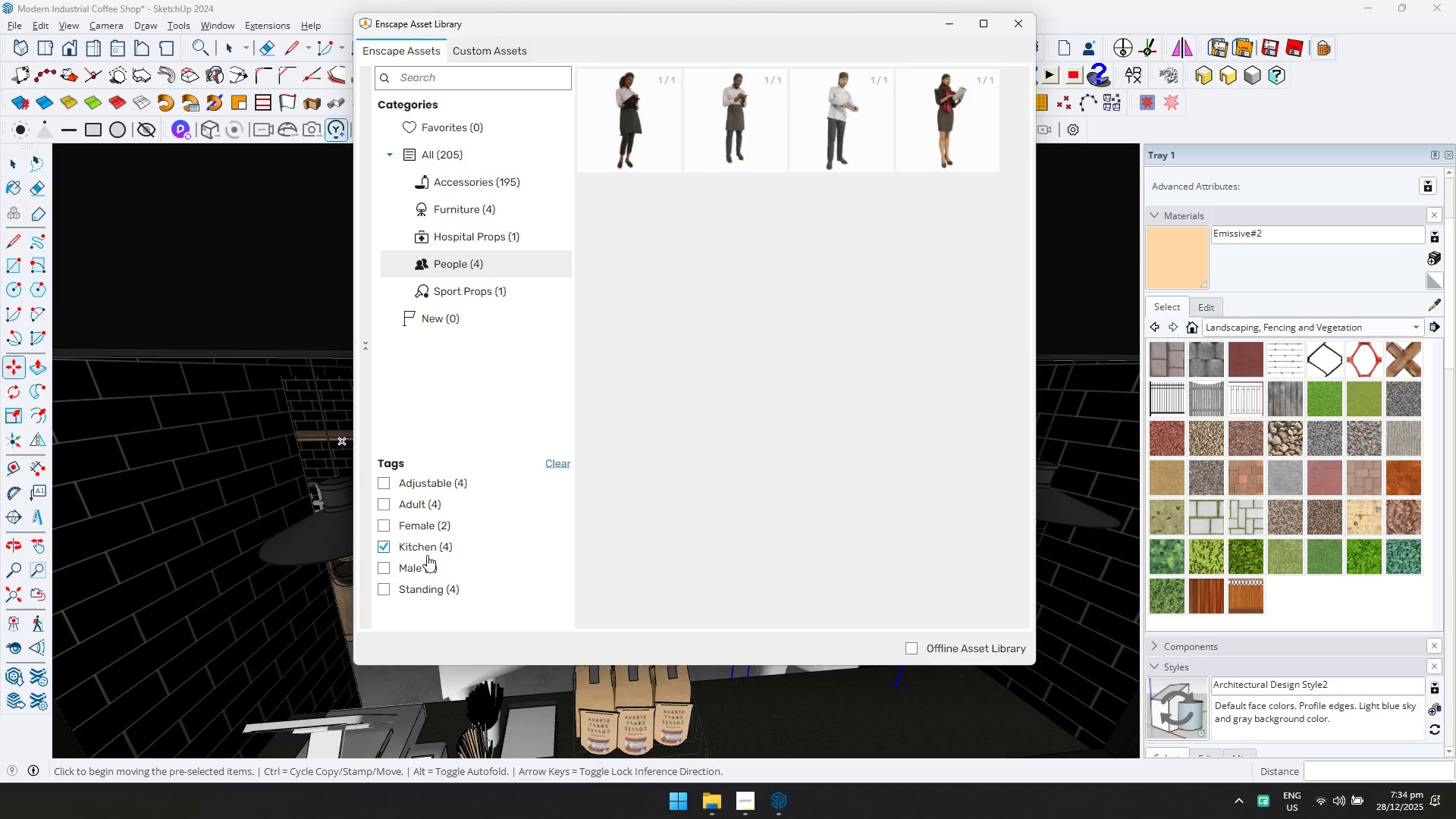 
wait(5.95)
 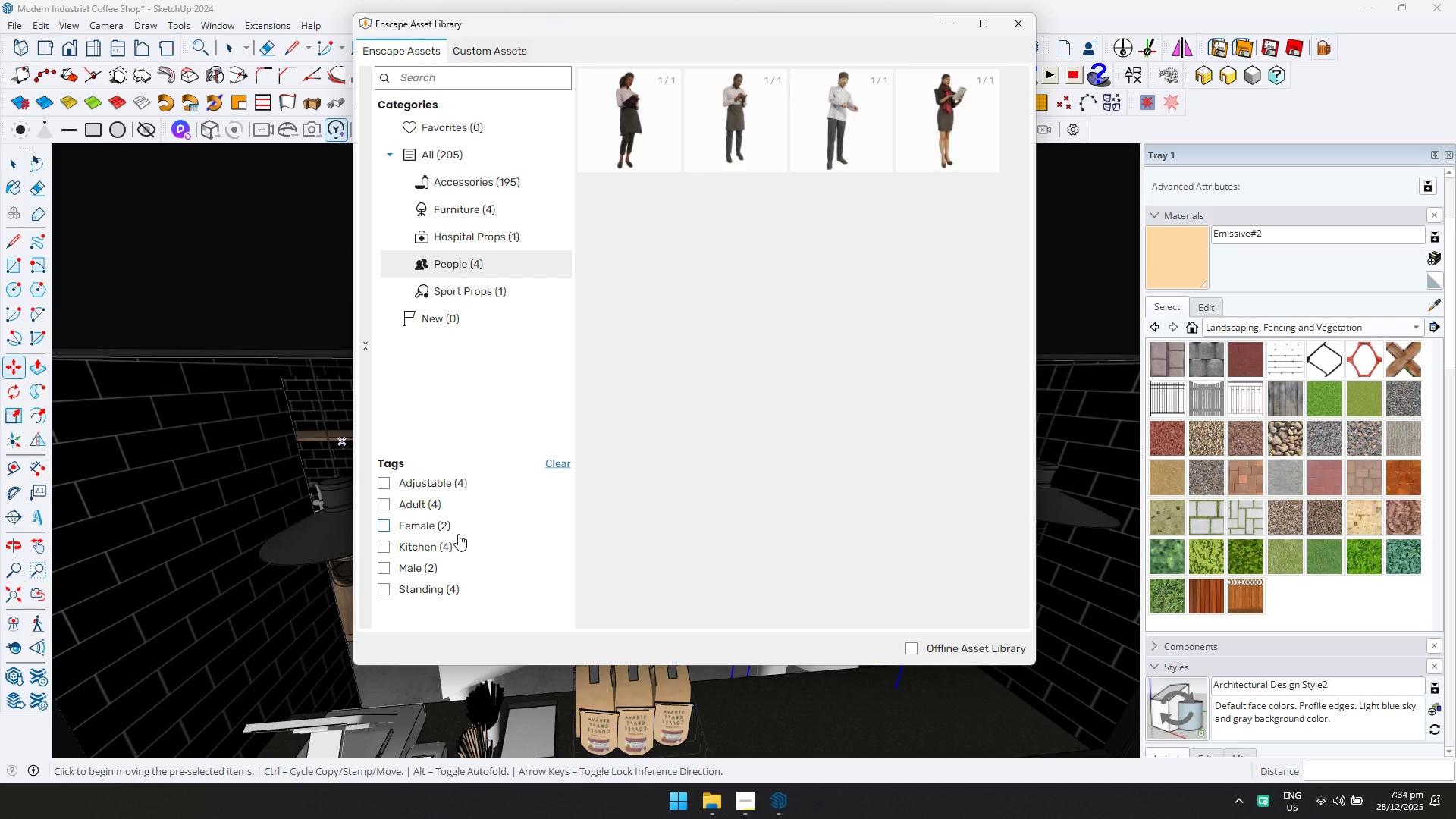 
scroll: coordinate [433, 555], scroll_direction: up, amount: 3.0
 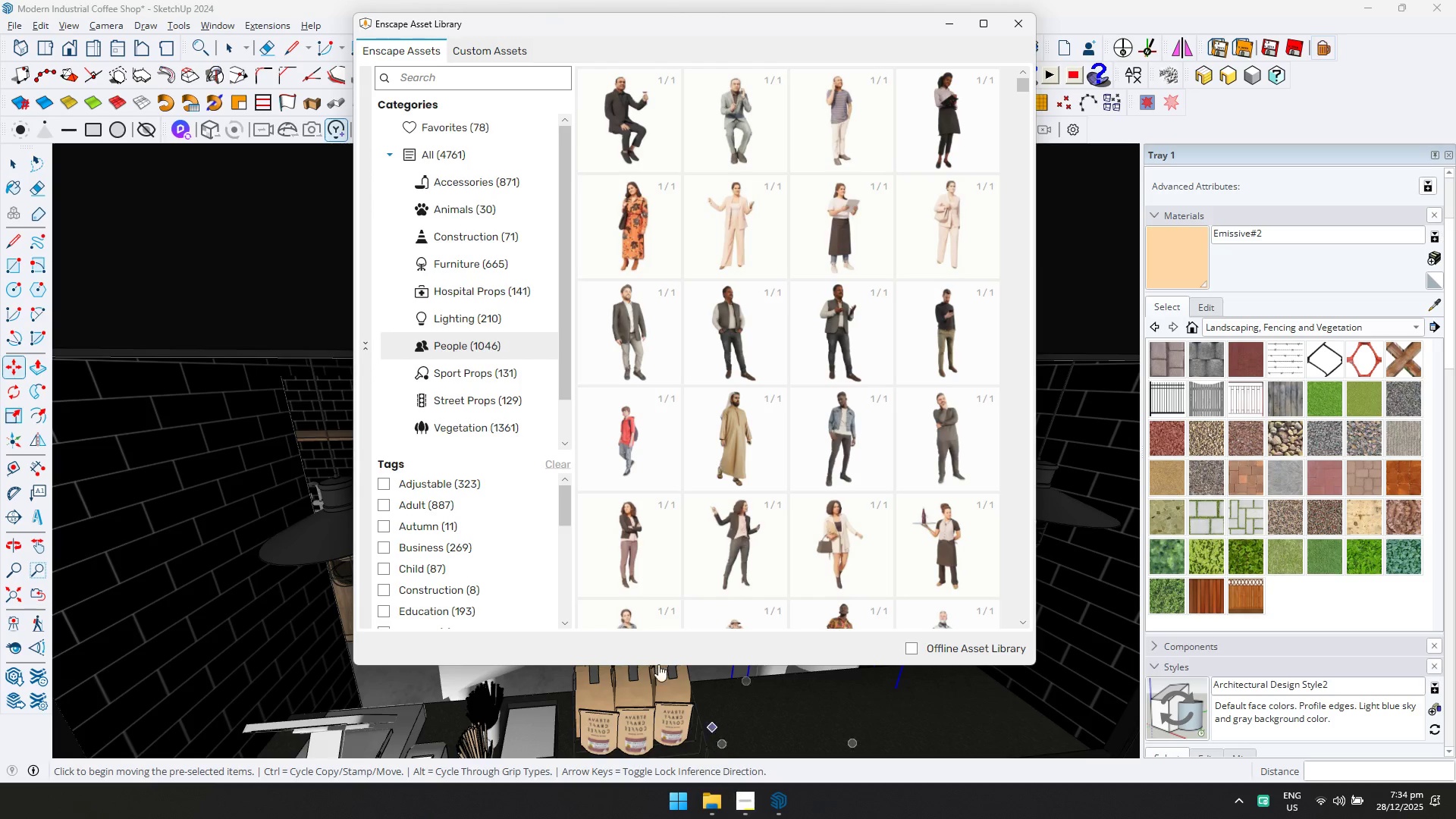 
scroll: coordinate [441, 588], scroll_direction: down, amount: 3.0
 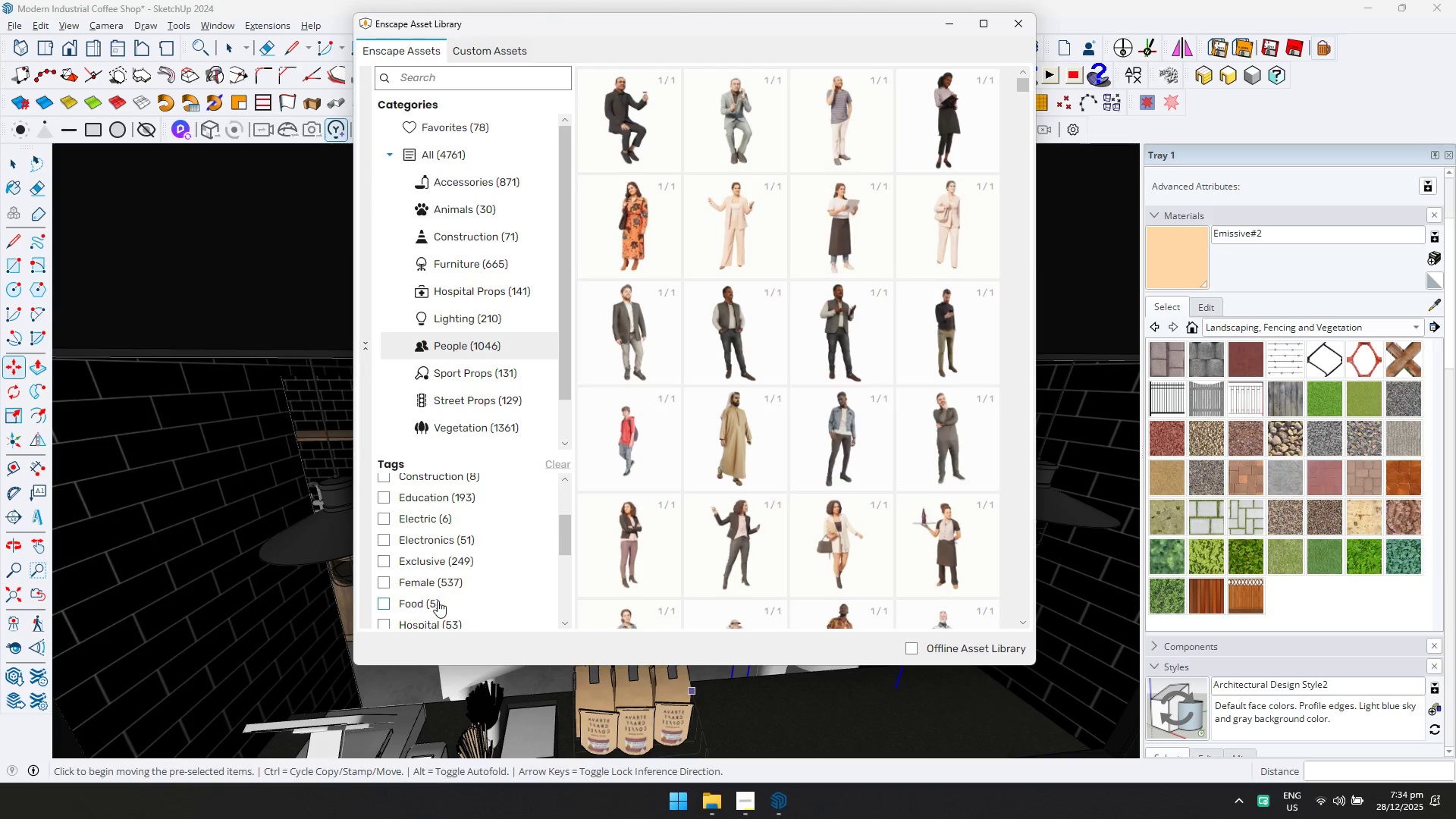 
left_click([436, 603])
 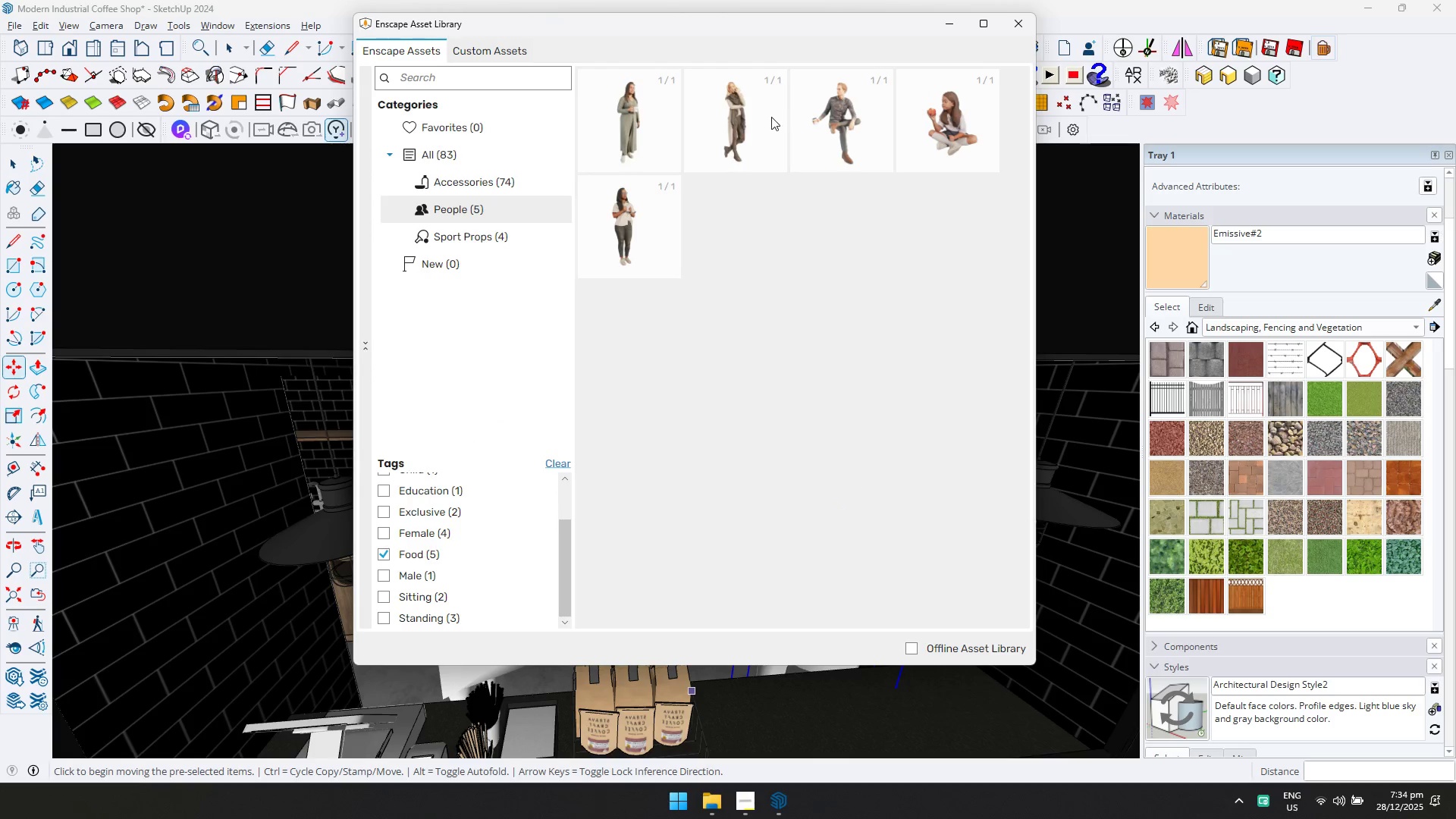 
left_click([827, 143])
 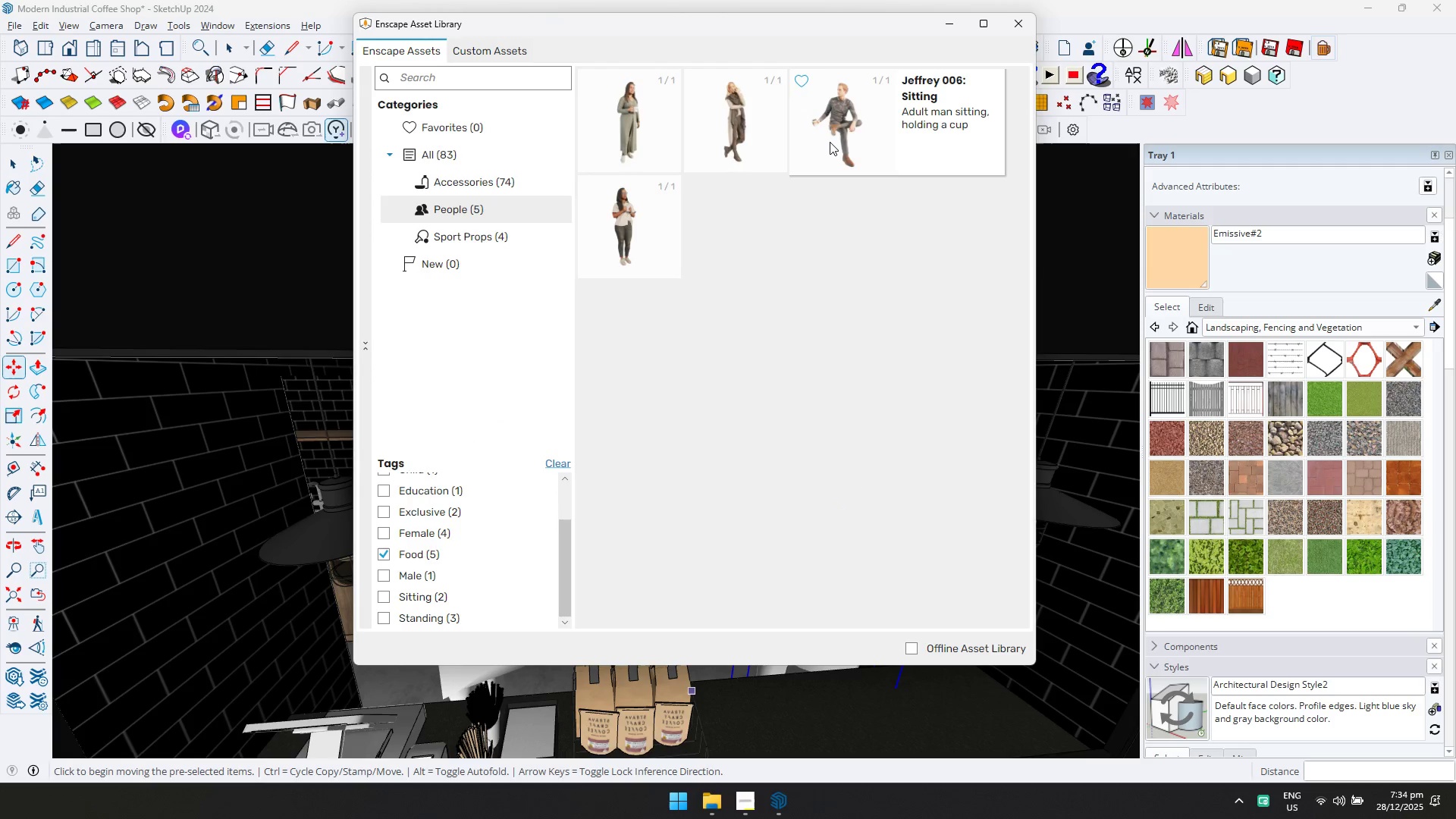 
left_click([830, 142])
 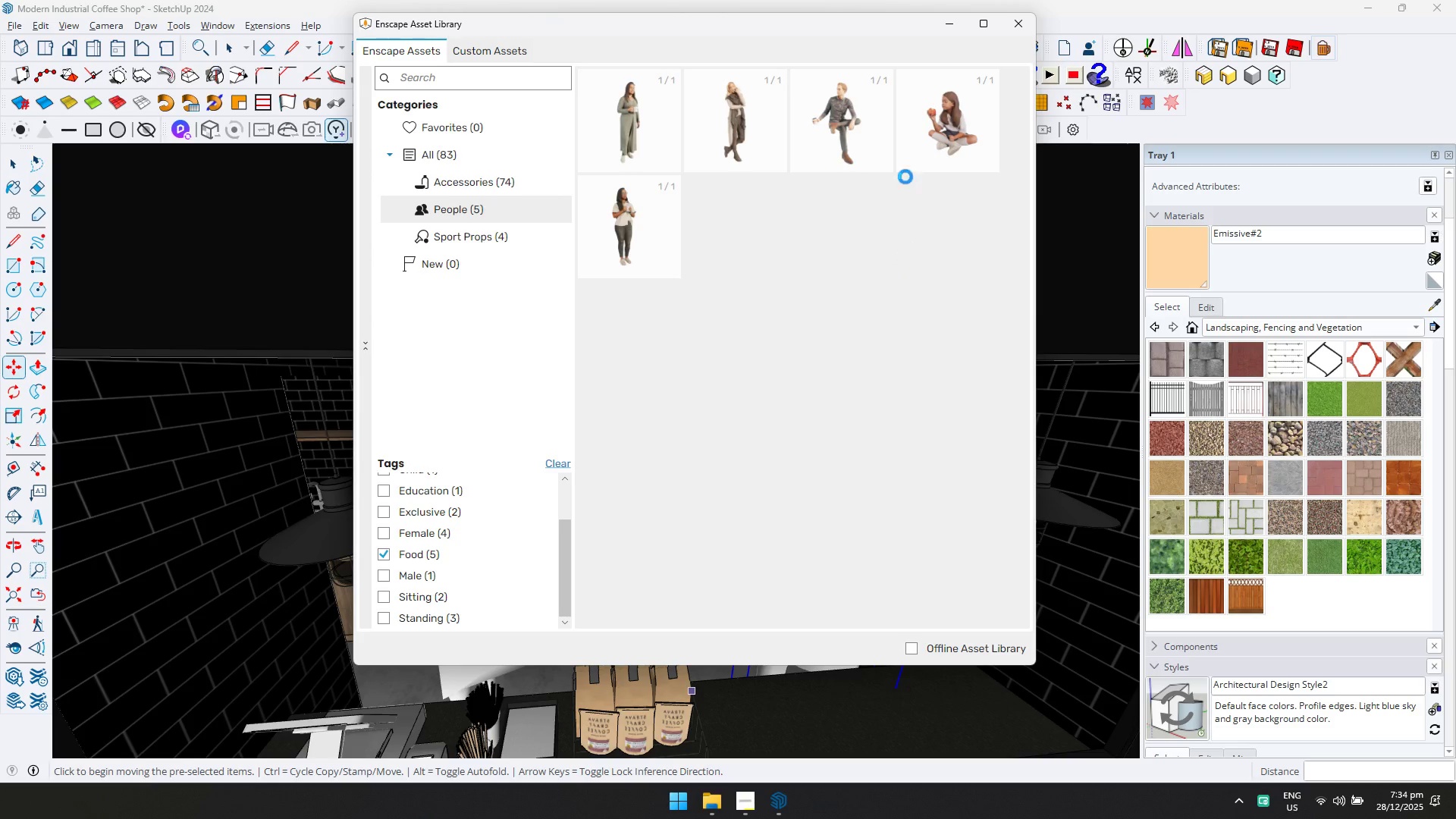 
key(Alt+AltLeft)
 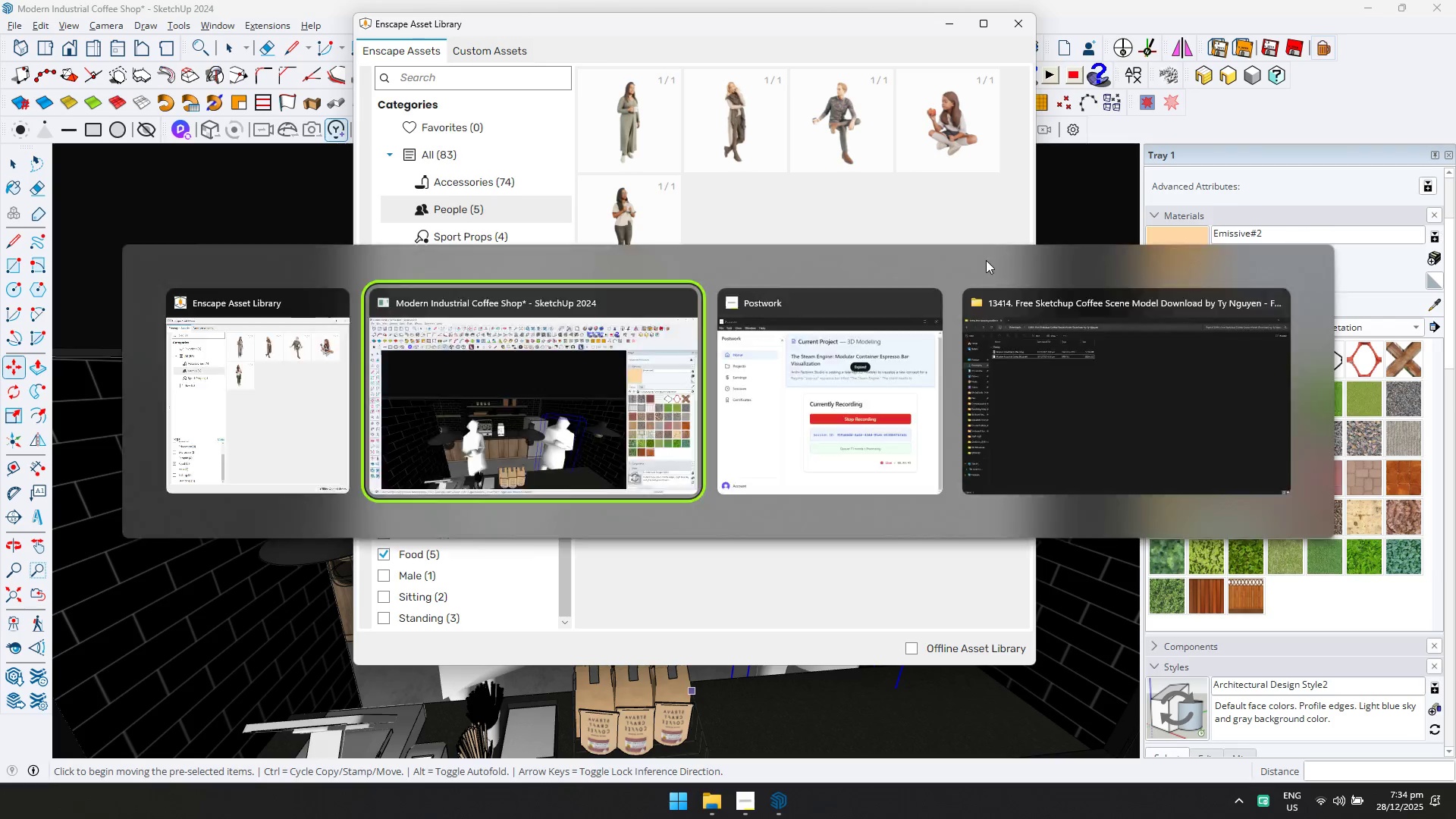 
key(Alt+Tab)
 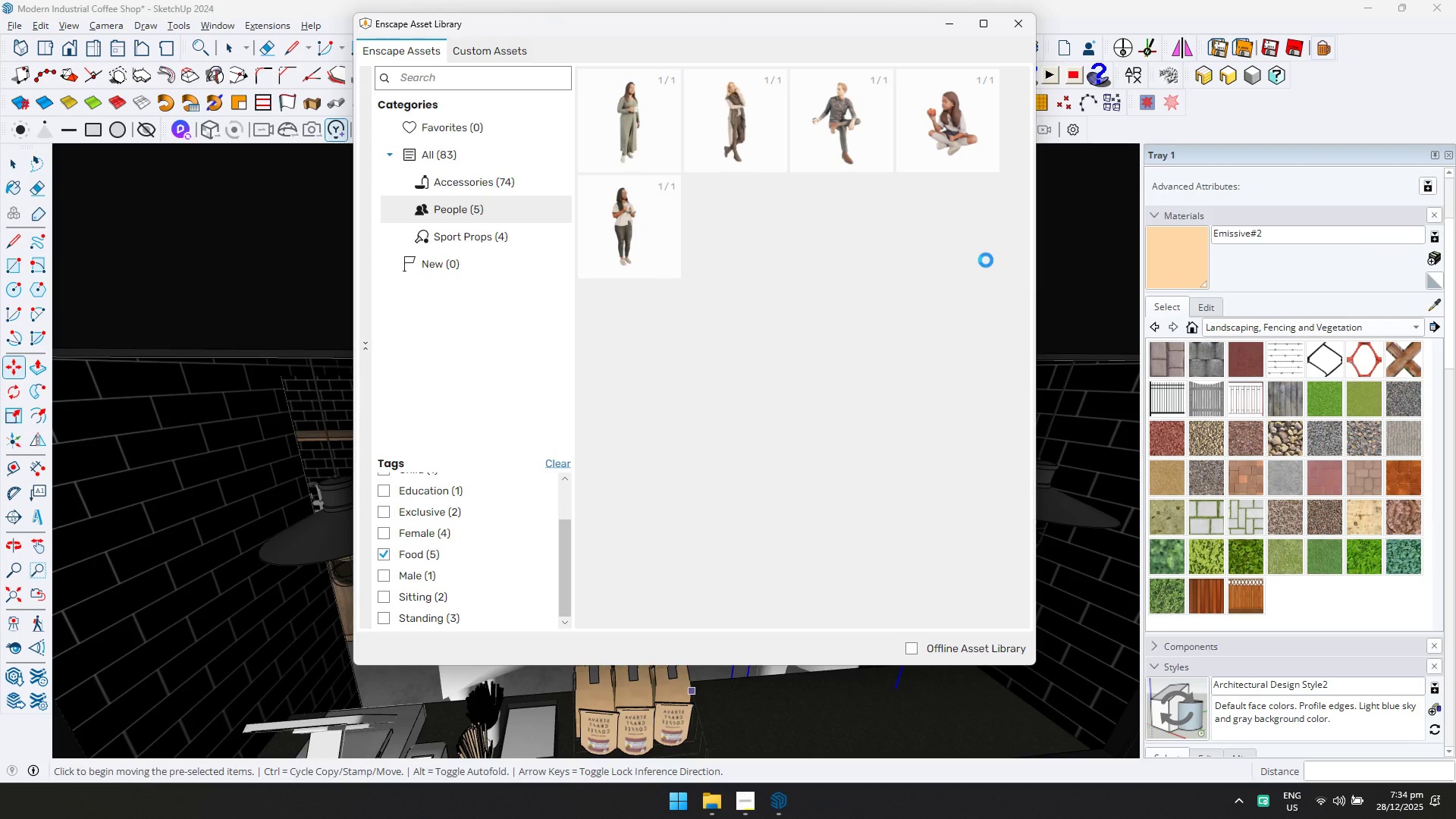 
hold_key(key=AltLeft, duration=0.38)
 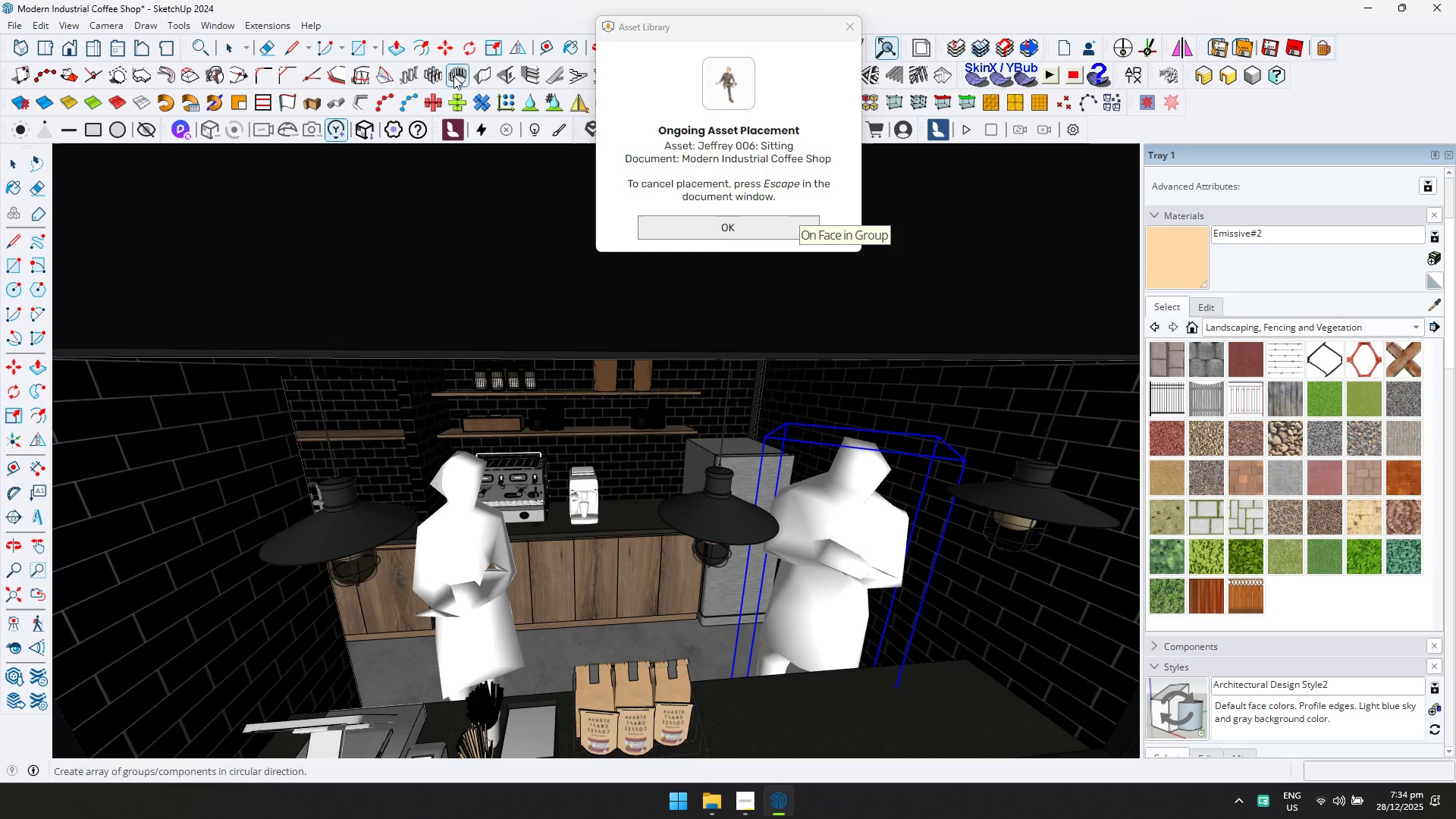 
hold_key(key=ShiftLeft, duration=0.42)
 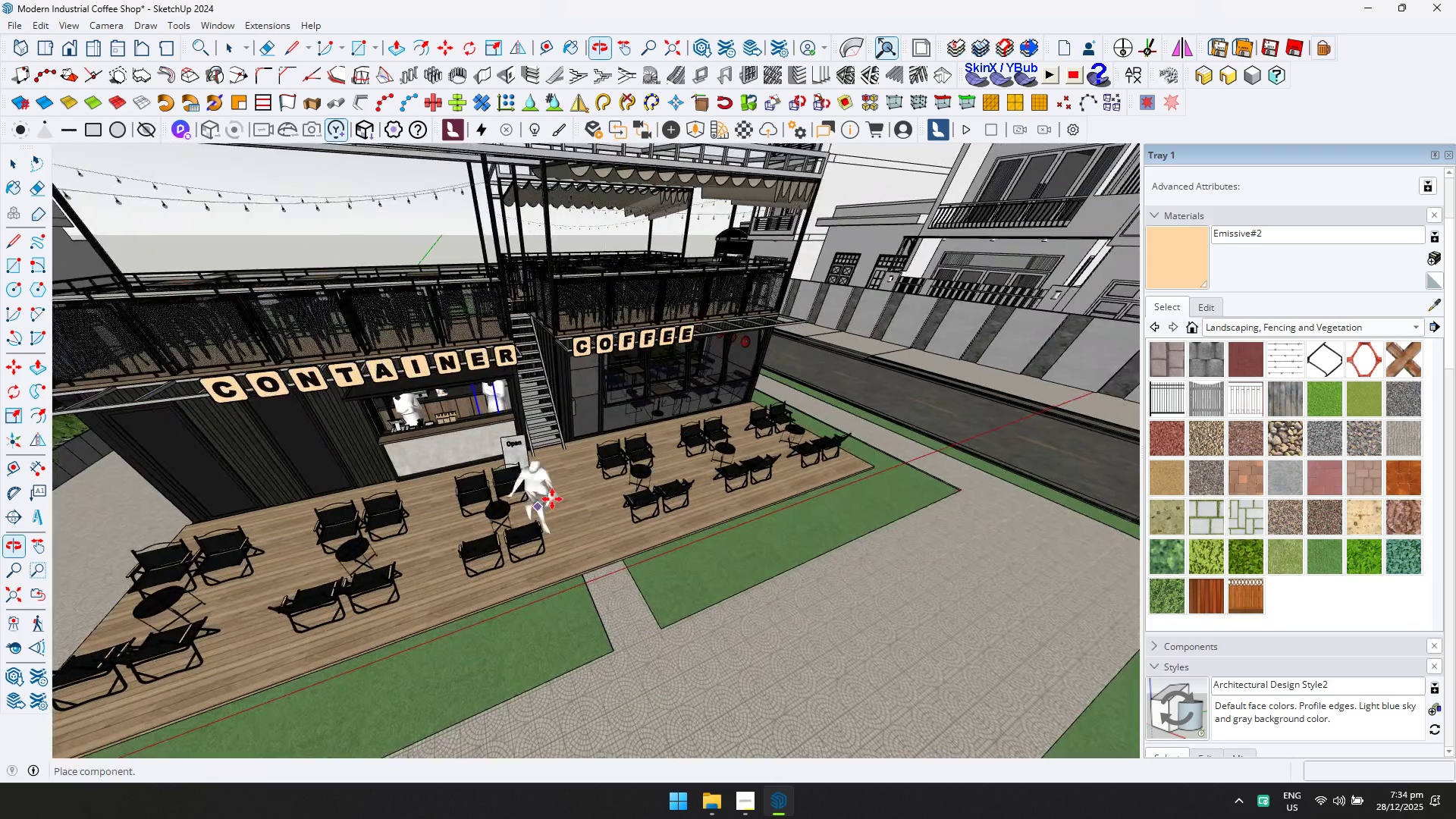 
scroll: coordinate [681, 444], scroll_direction: down, amount: 27.0
 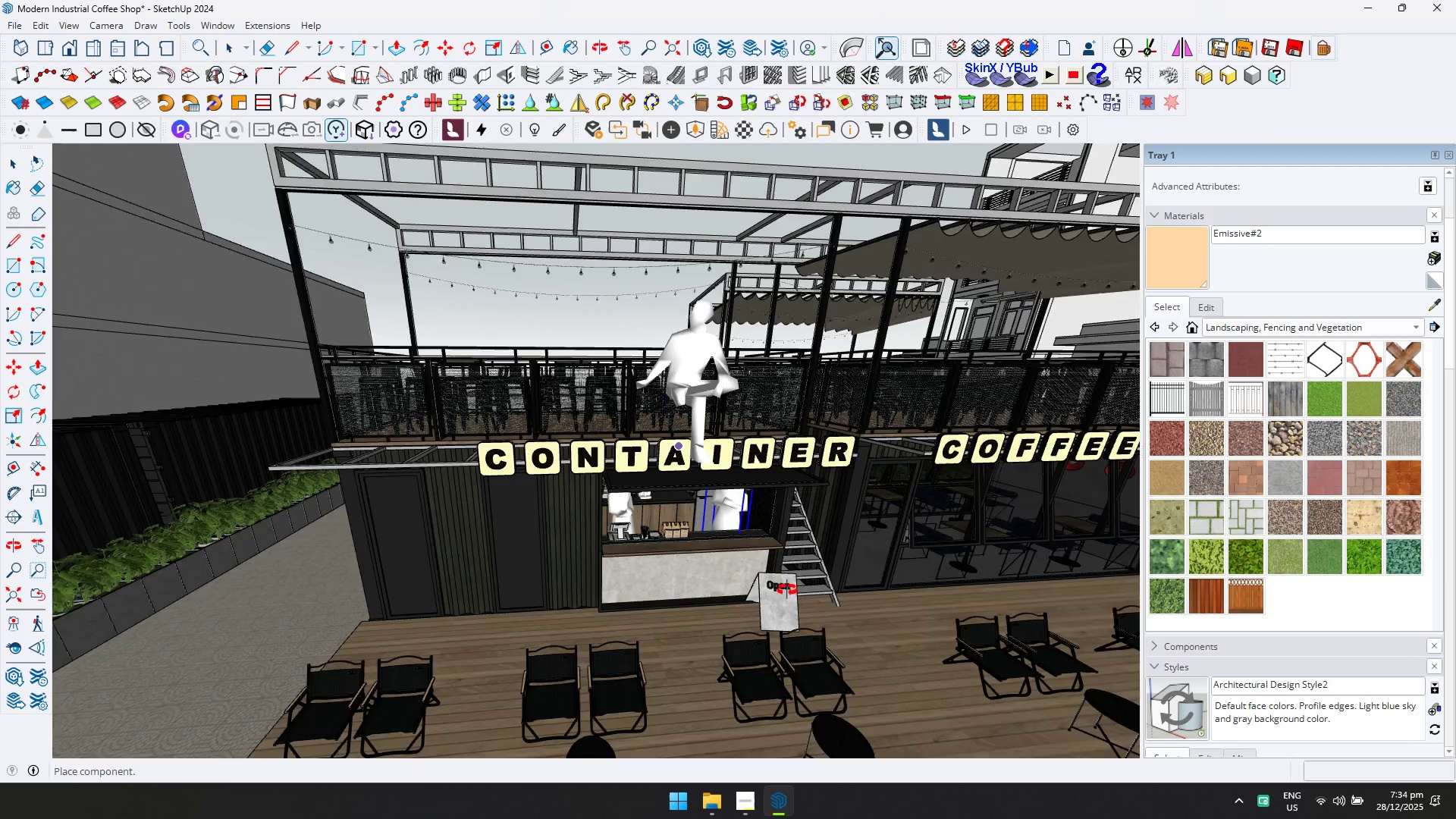 
scroll: coordinate [629, 450], scroll_direction: up, amount: 16.0
 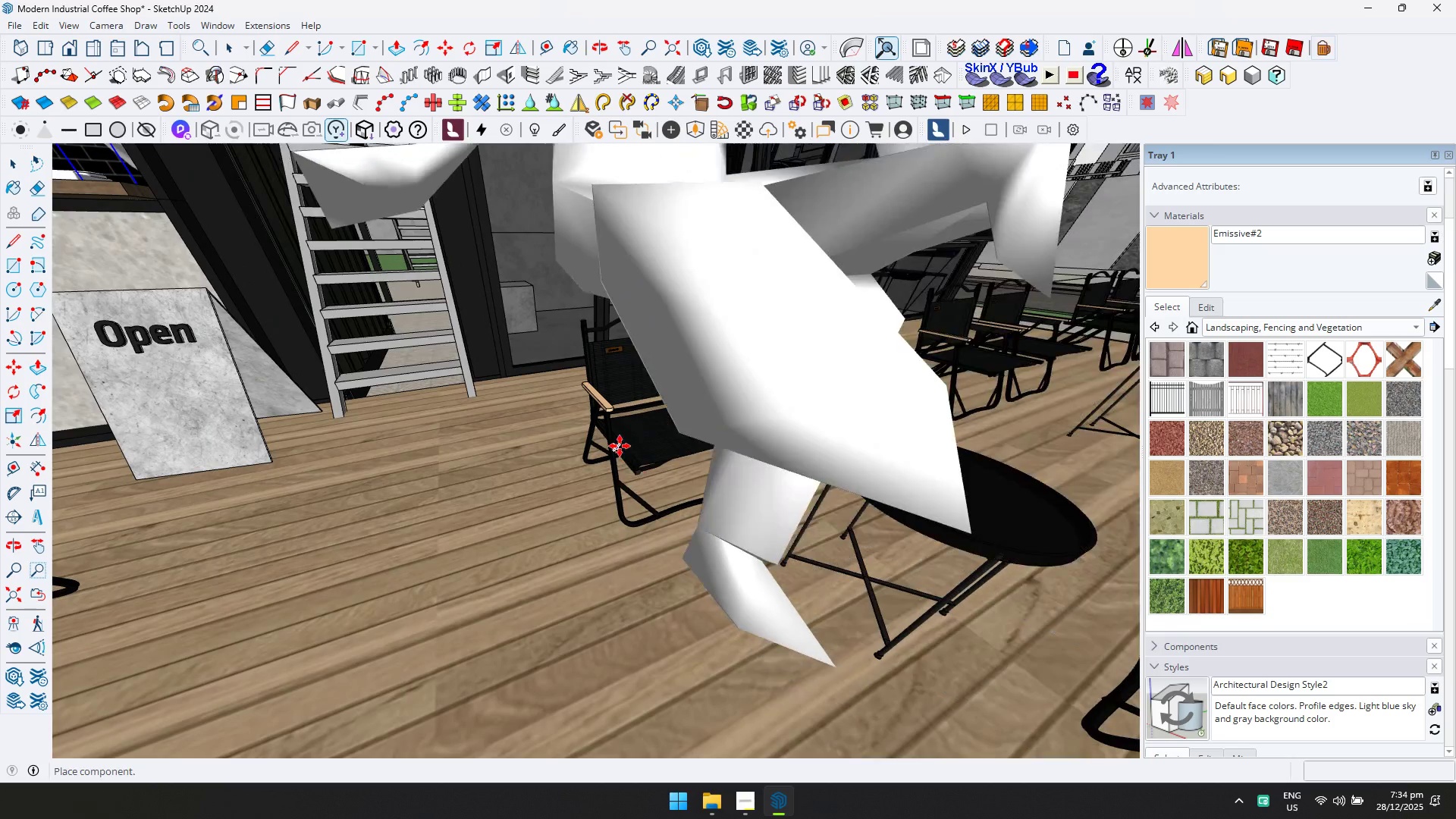 
scroll: coordinate [613, 430], scroll_direction: down, amount: 4.0
 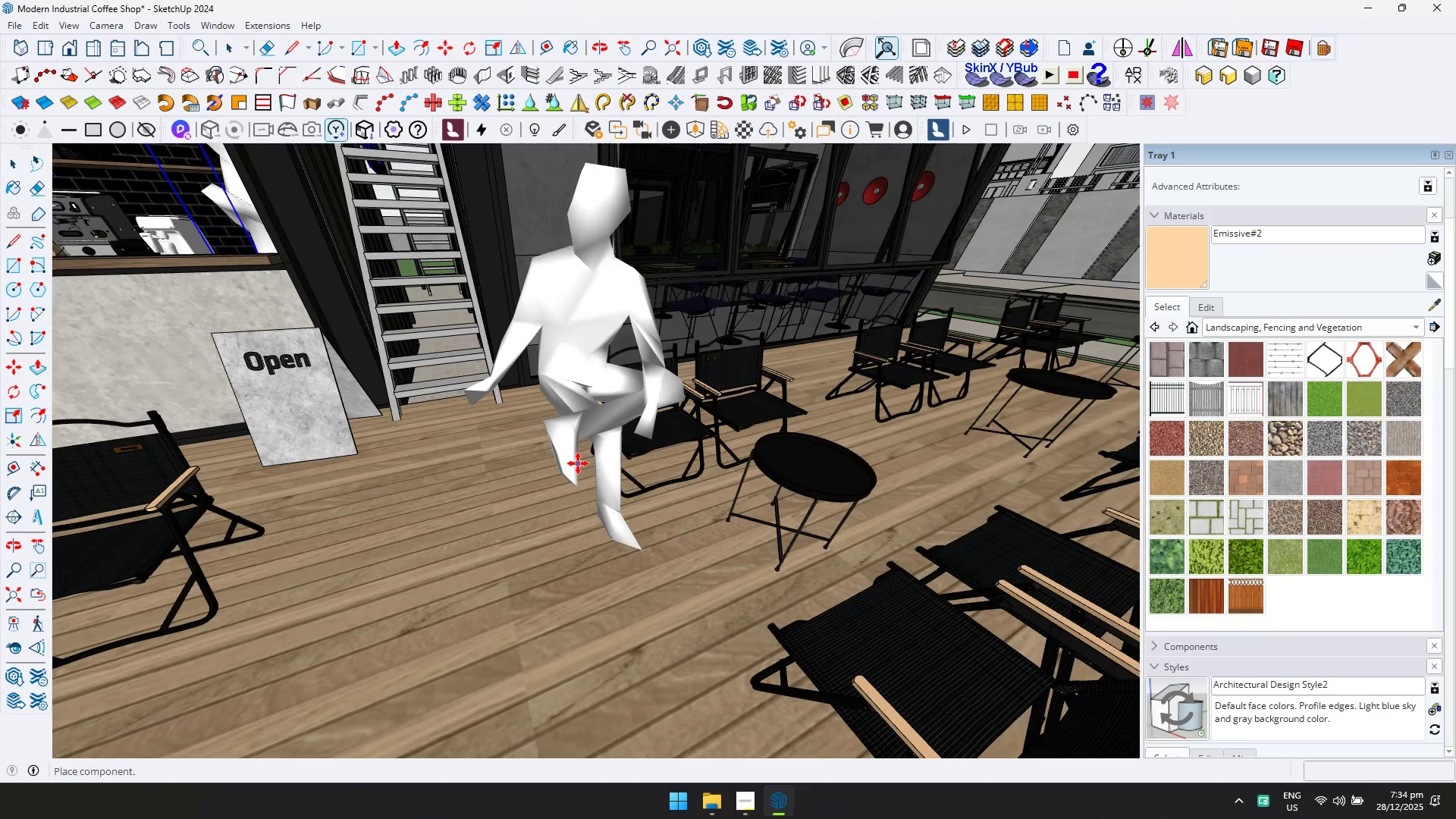 
left_click([578, 463])
 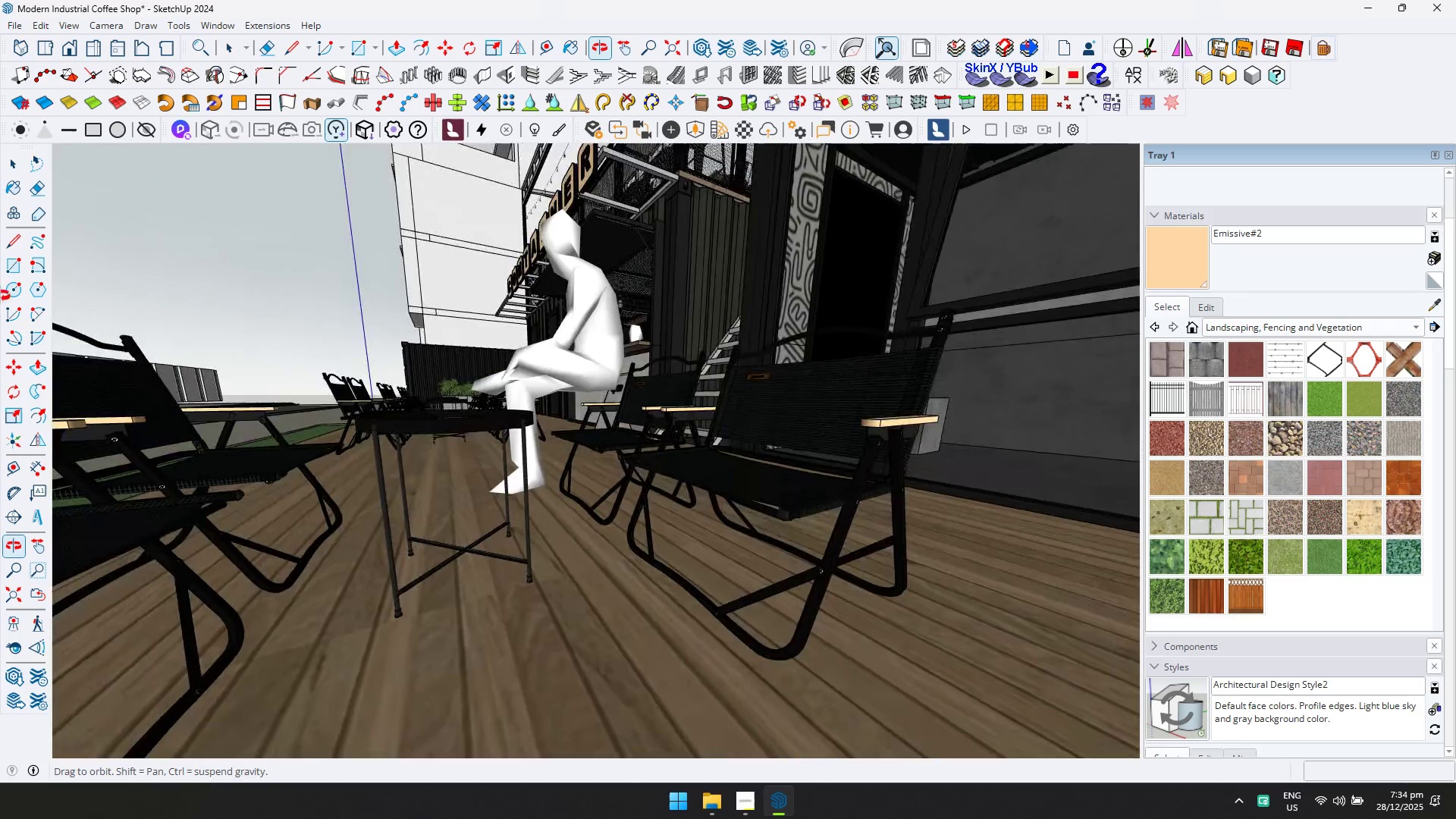 
key(Space)
 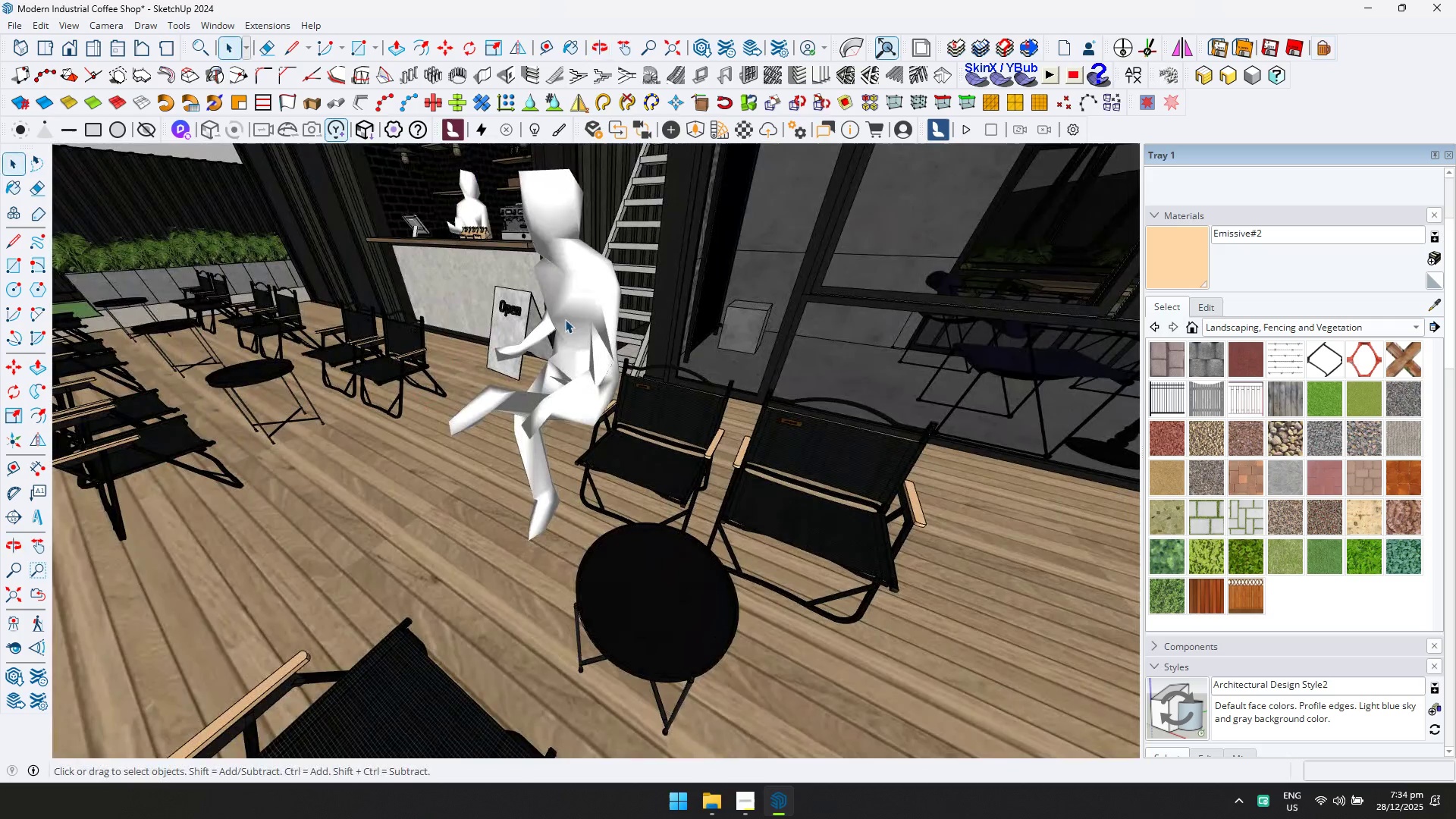 
left_click([565, 319])
 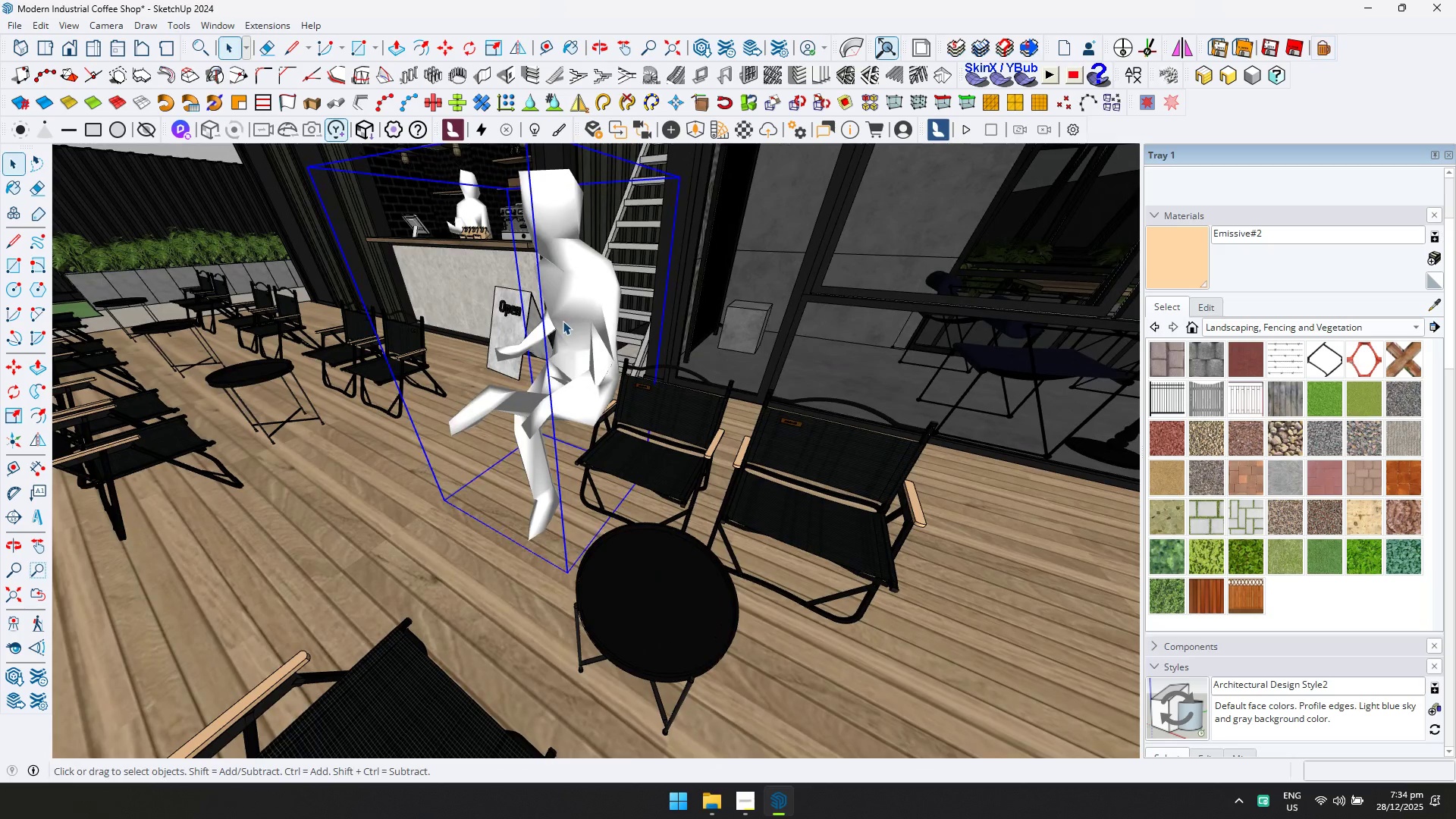 
key(M)
 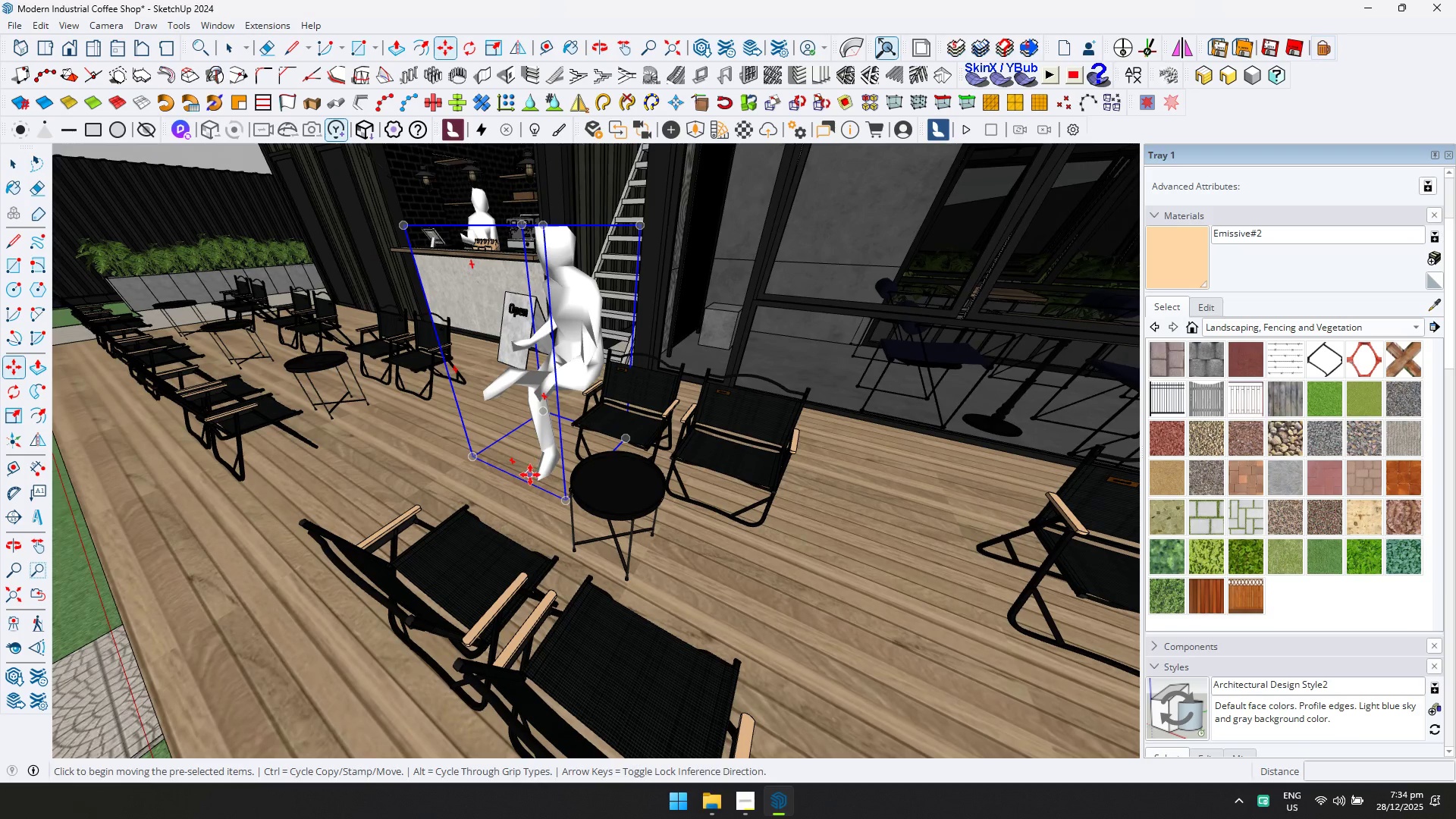 
scroll: coordinate [562, 321], scroll_direction: down, amount: 5.0
 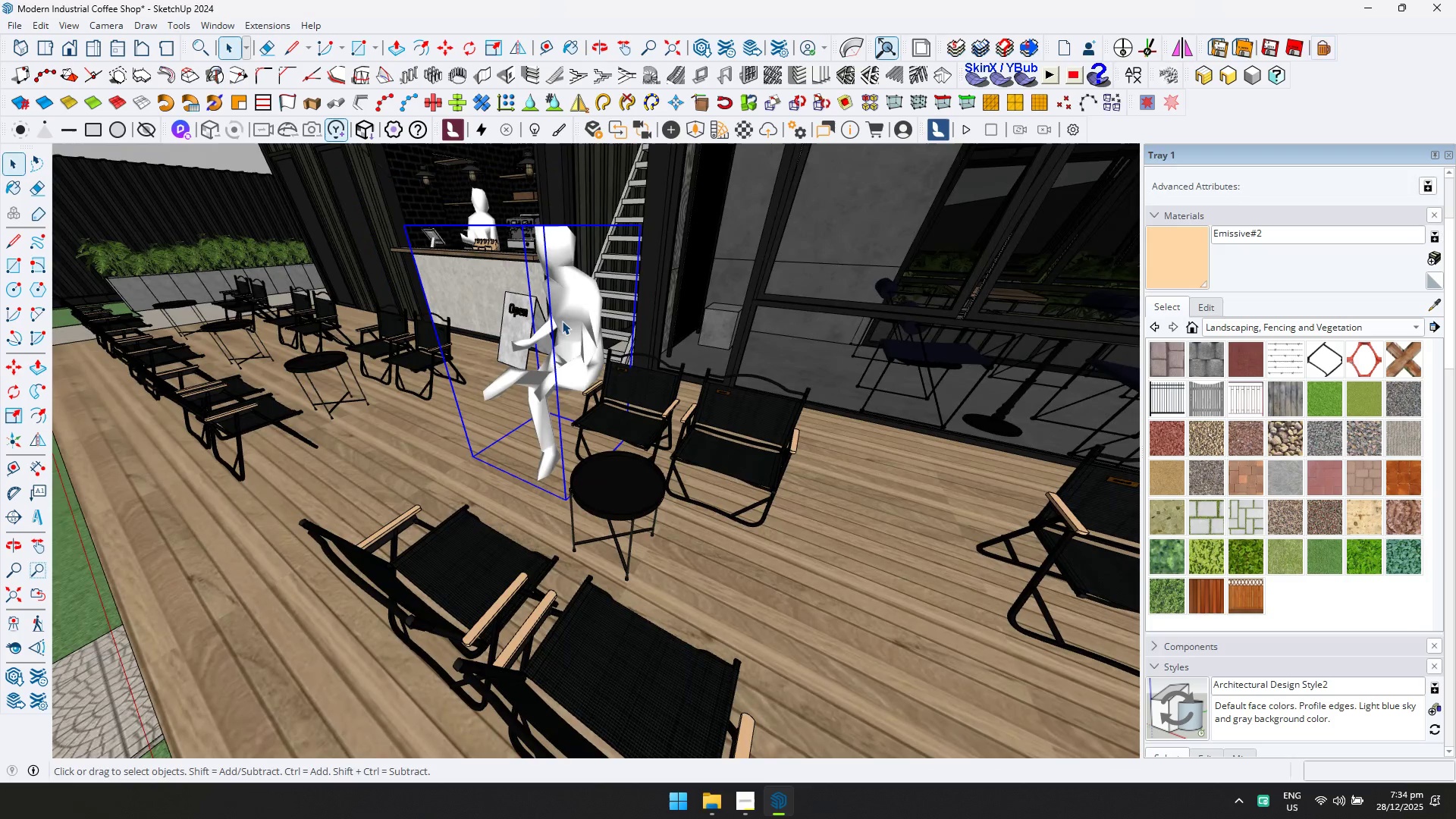 
hold_key(key=ShiftLeft, duration=0.61)
scroll: coordinate [577, 299], scroll_direction: down, amount: 4.0
 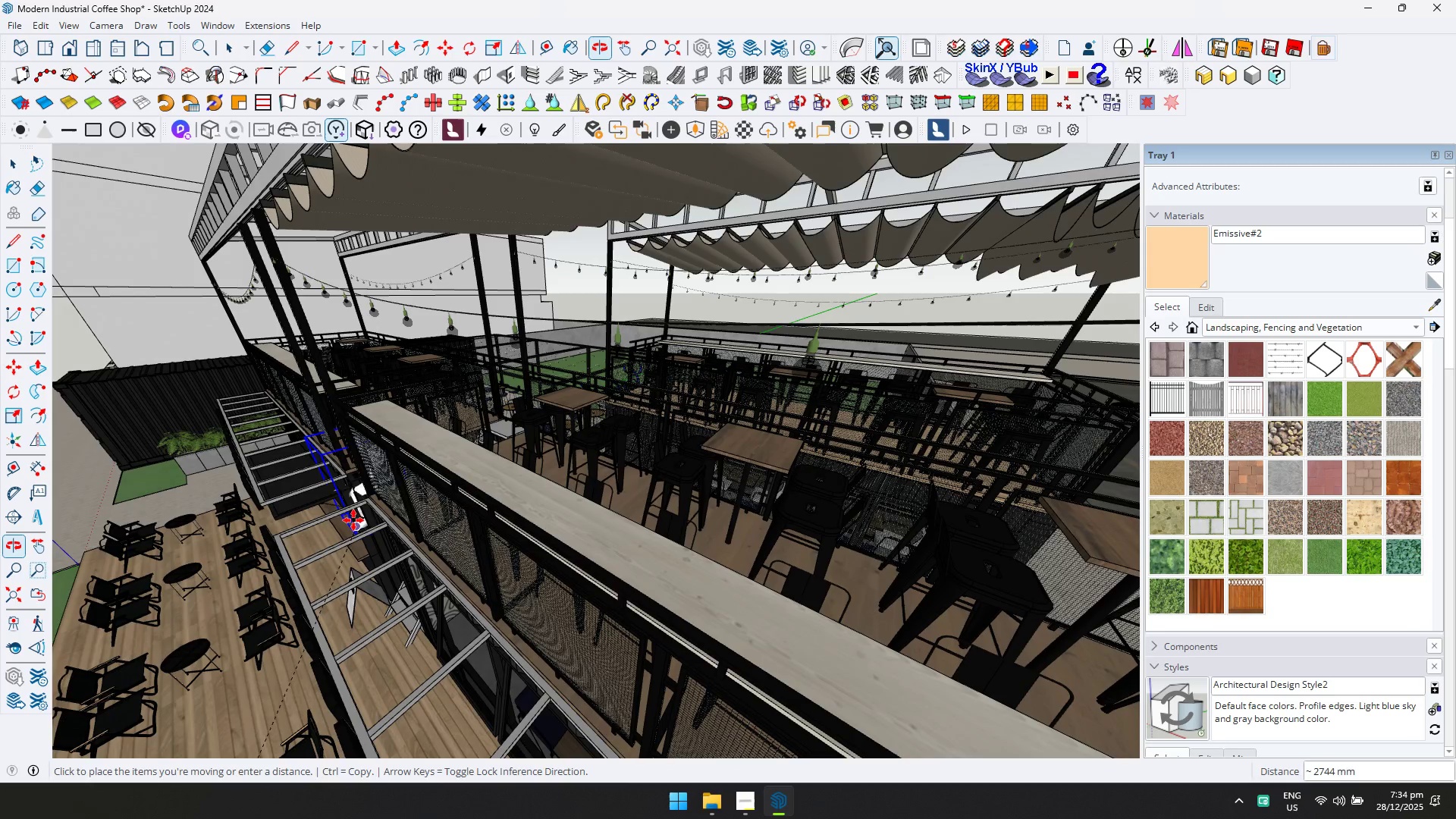 
scroll: coordinate [670, 376], scroll_direction: up, amount: 5.0
 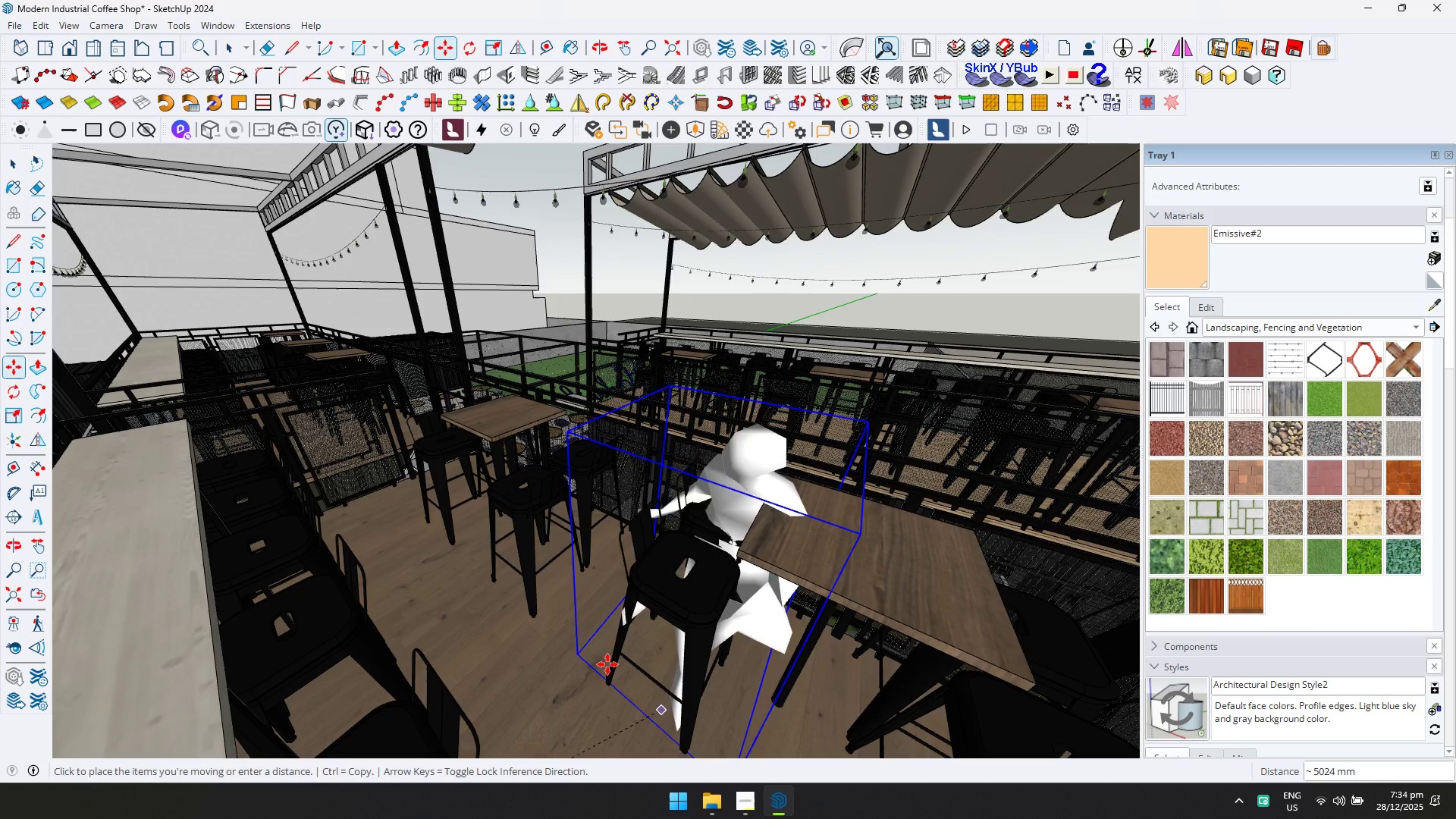 
hold_key(key=ShiftLeft, duration=0.58)
 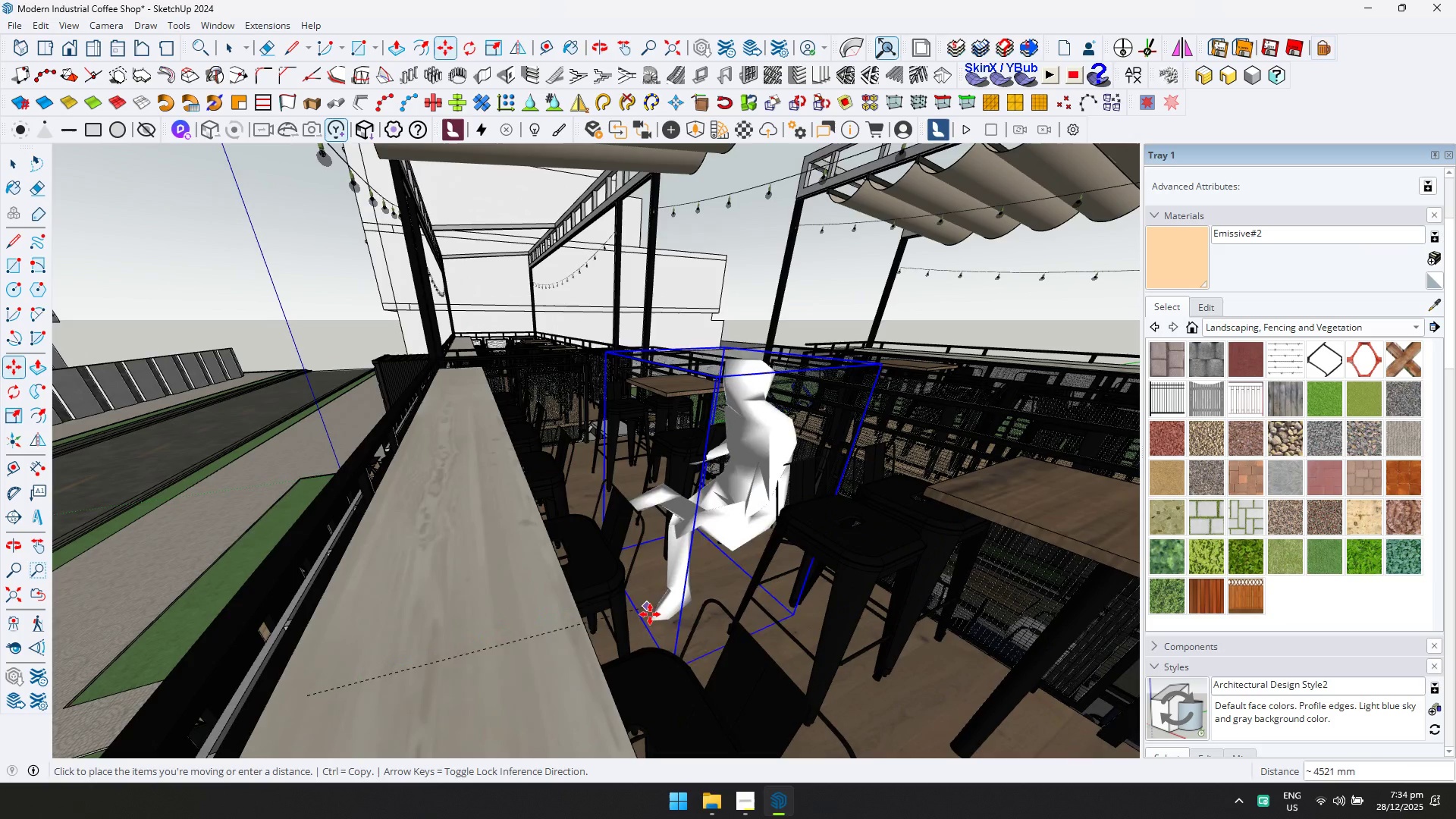 
left_click([650, 620])
 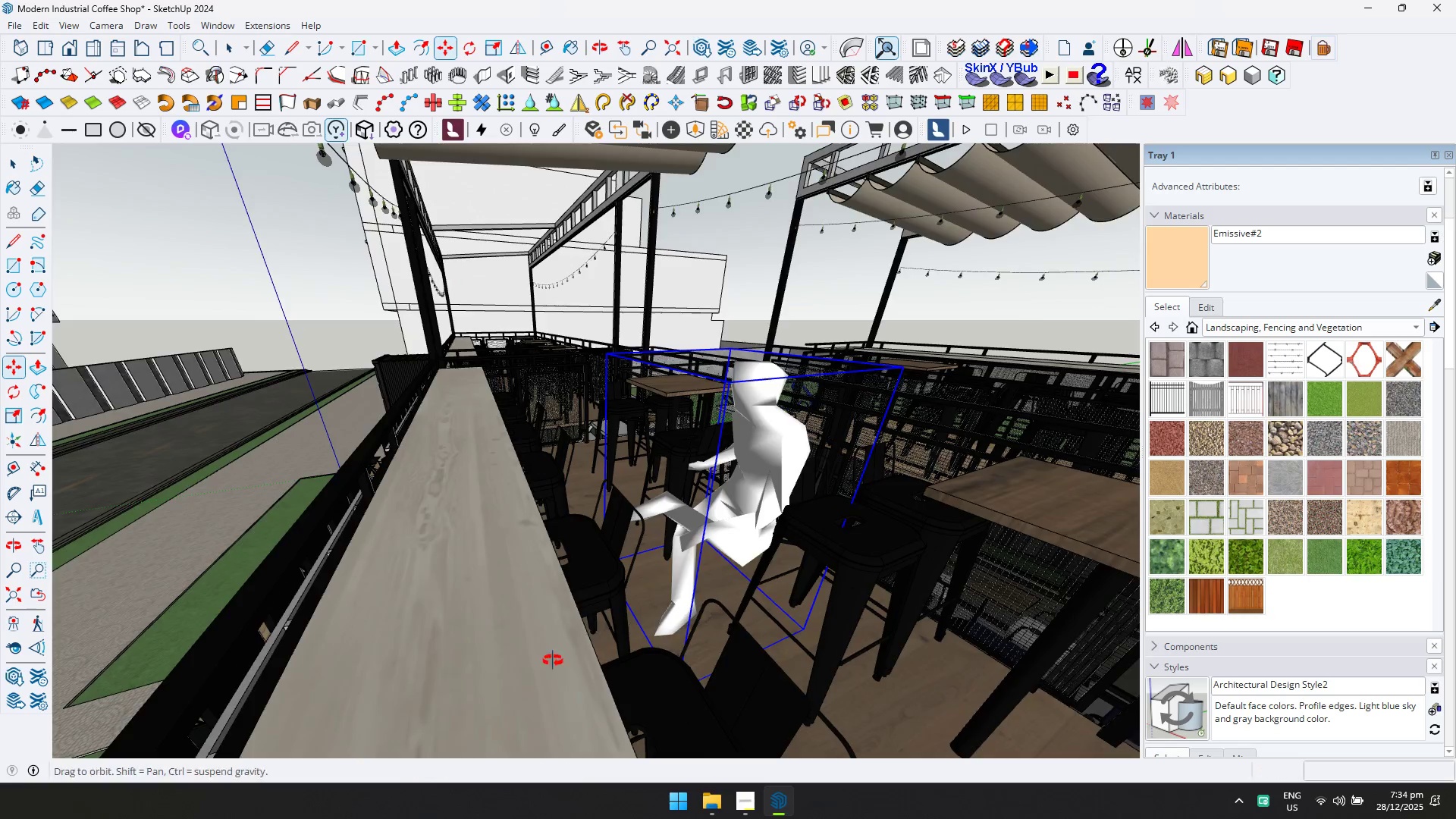 
key(Space)
 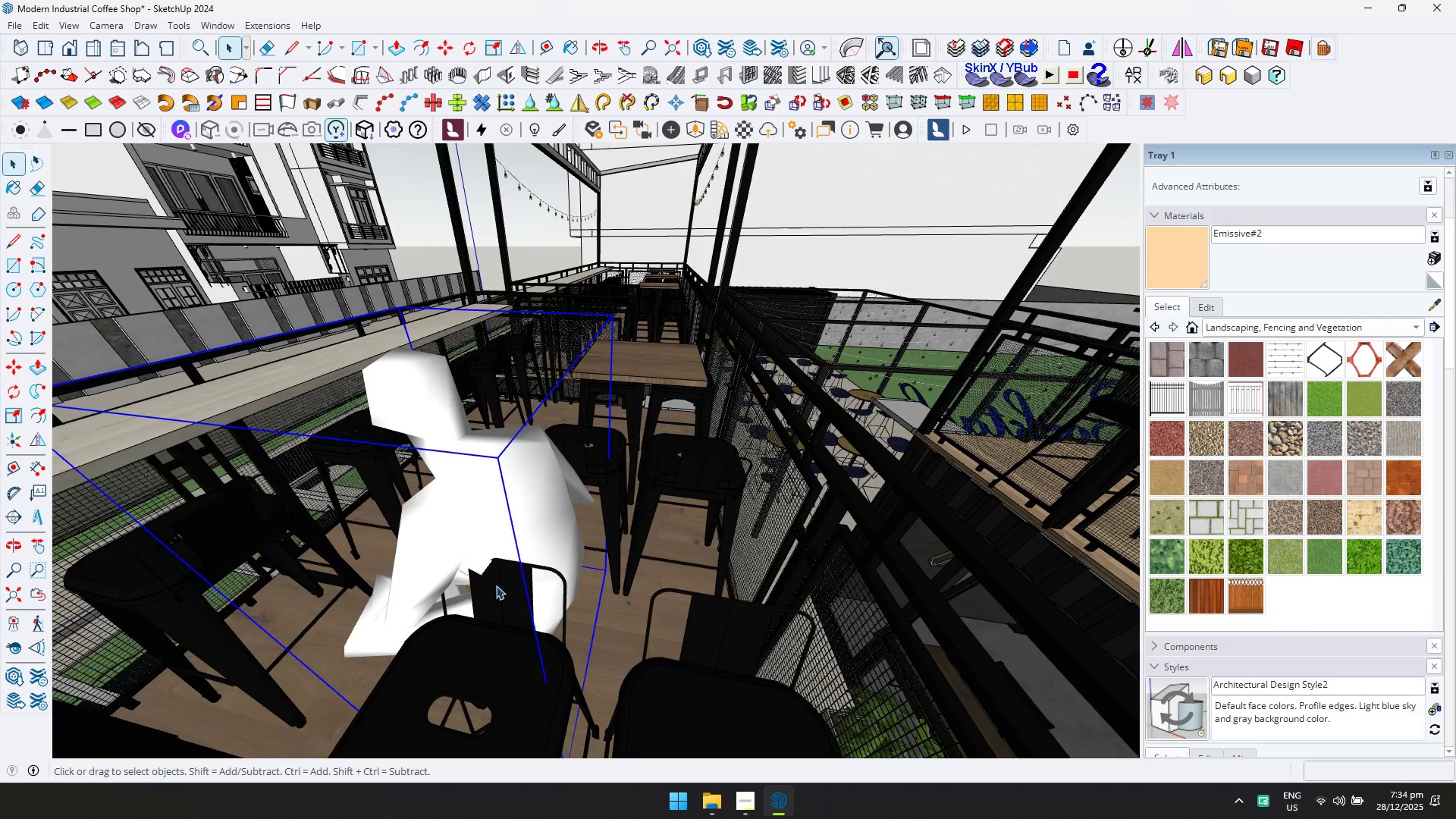 
hold_key(key=ShiftLeft, duration=0.33)
 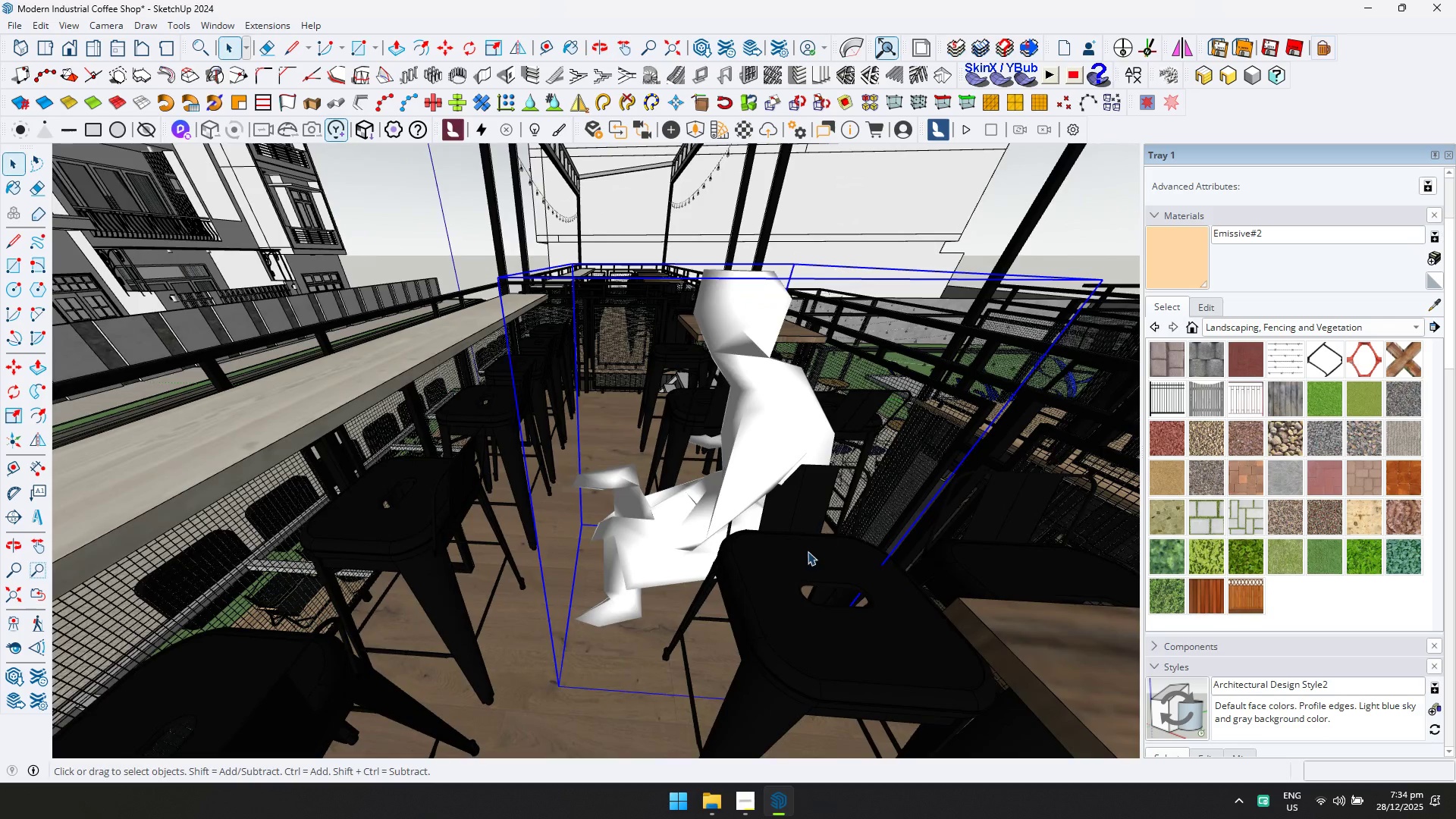 
scroll: coordinate [600, 616], scroll_direction: up, amount: 3.0
 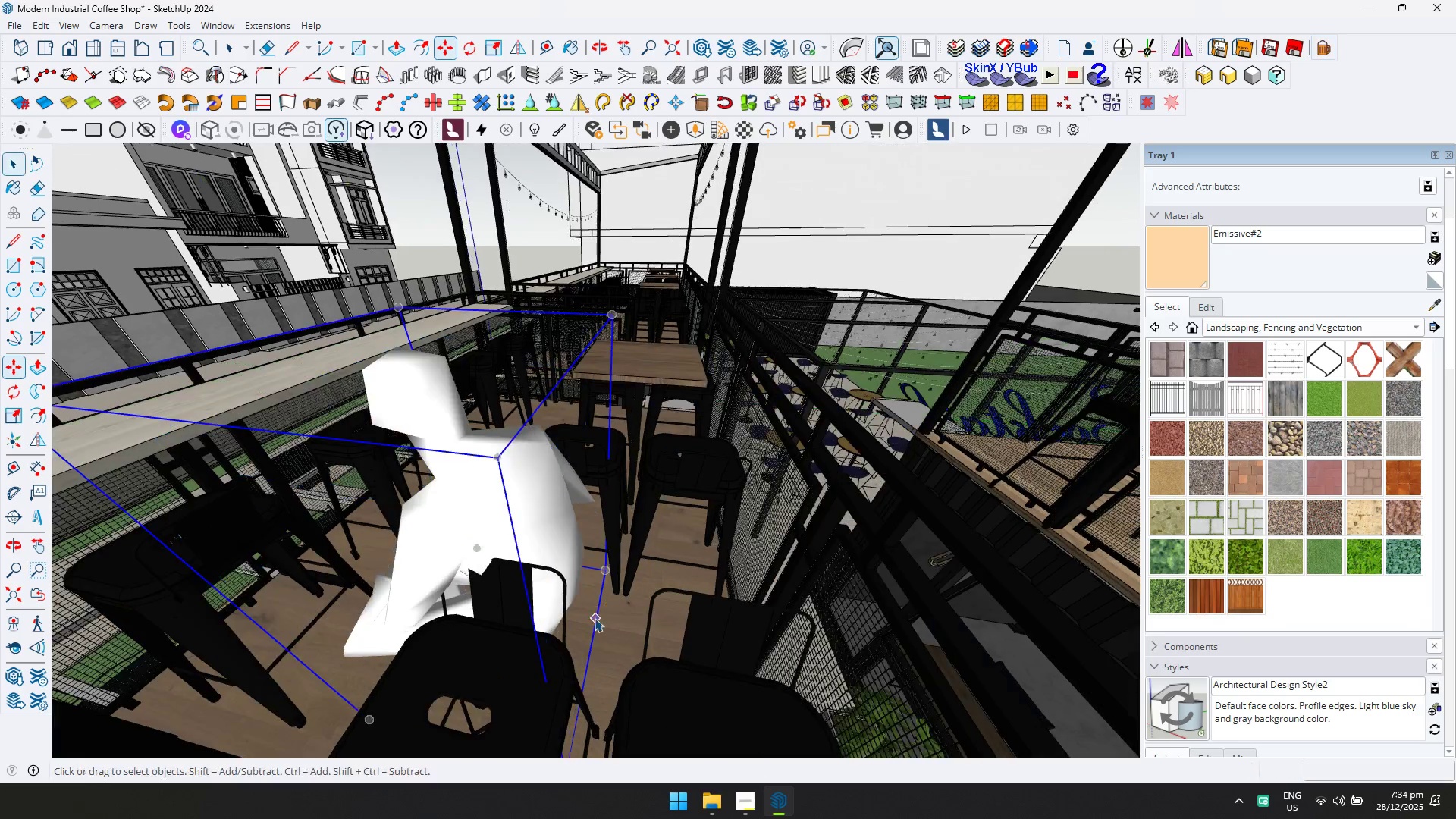 
key(M)
 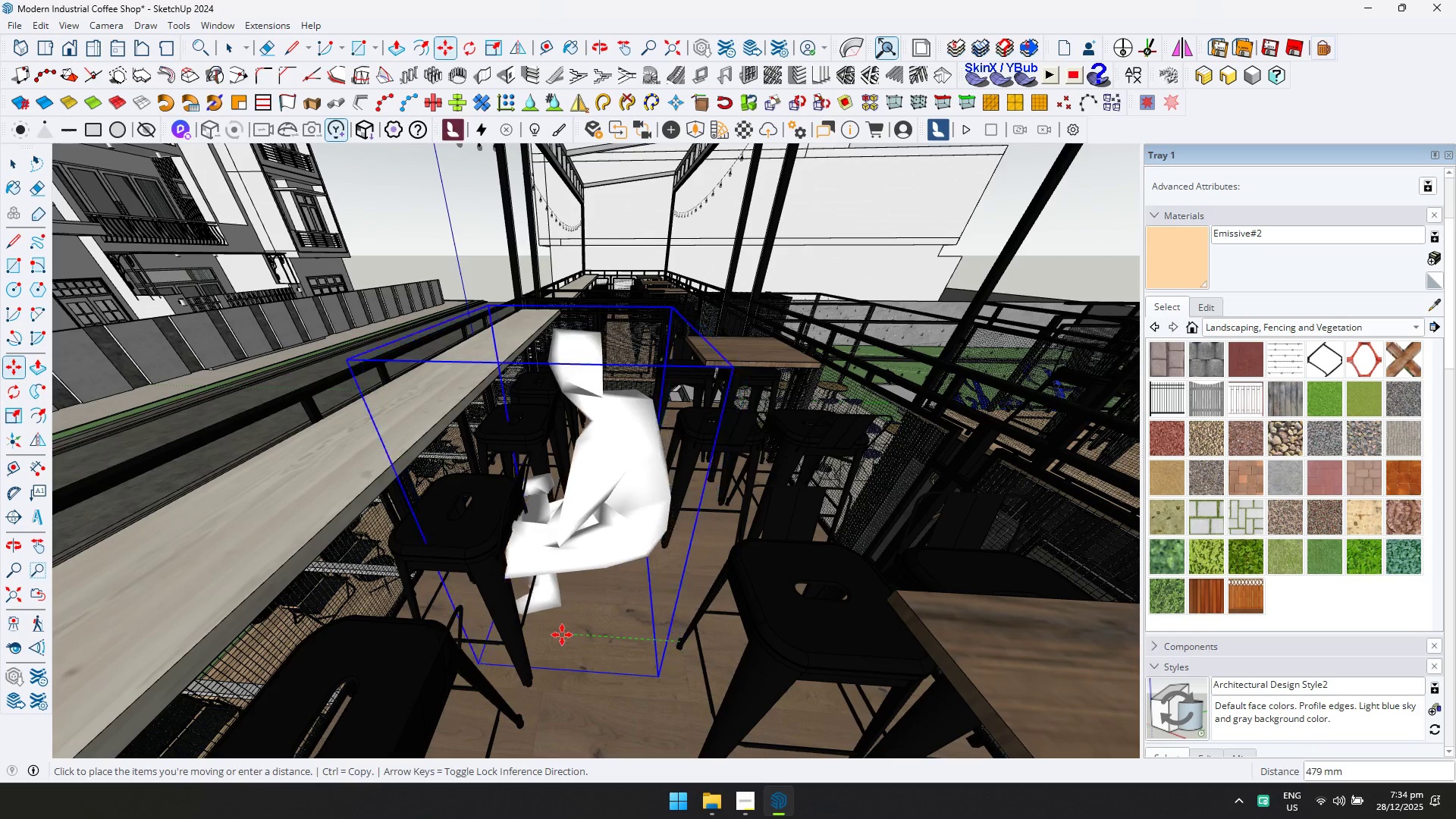 
scroll: coordinate [771, 576], scroll_direction: down, amount: 3.0
 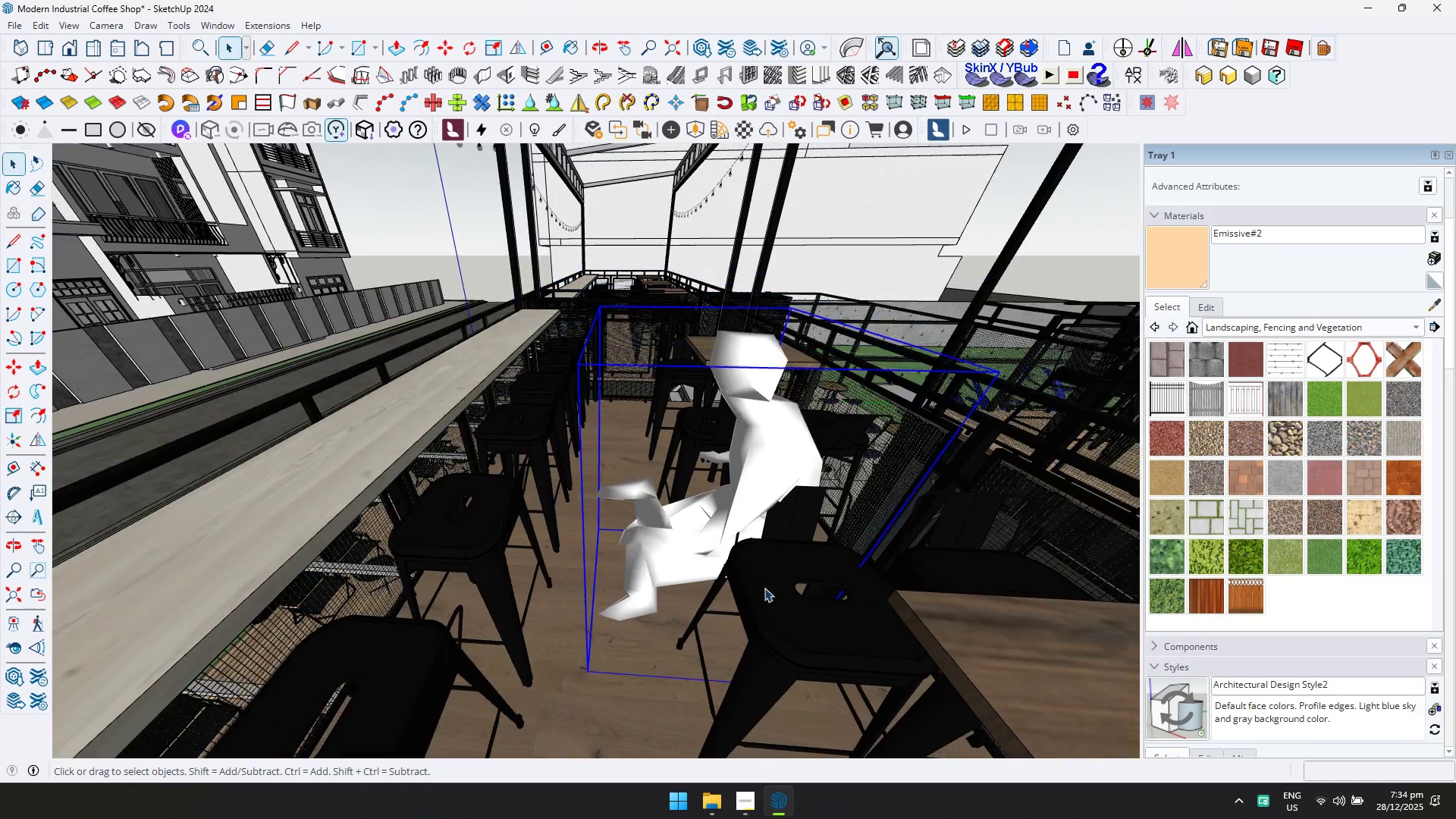 
key(ArrowLeft)
 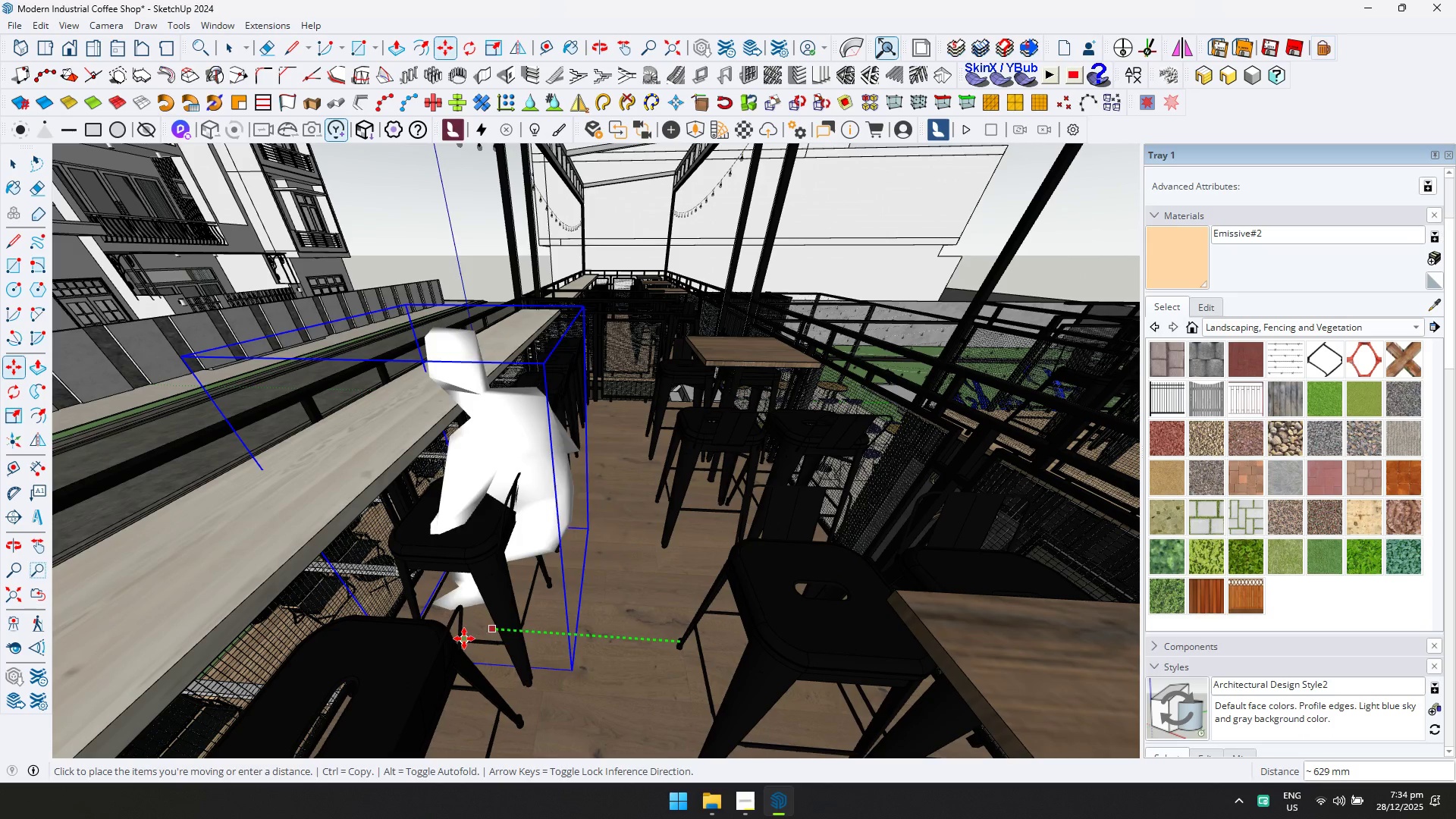 
key(ArrowRight)
 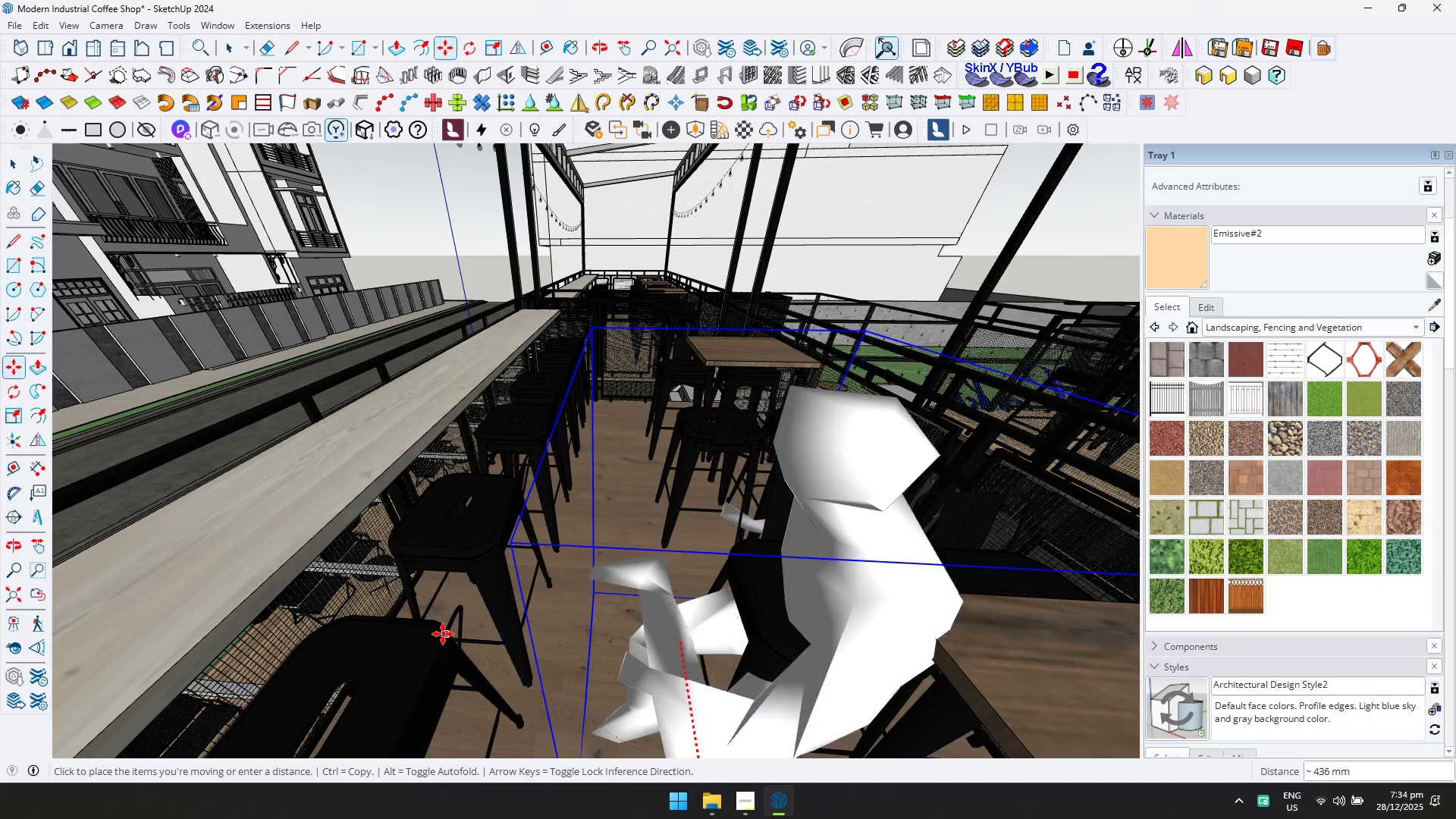 
key(ArrowLeft)
 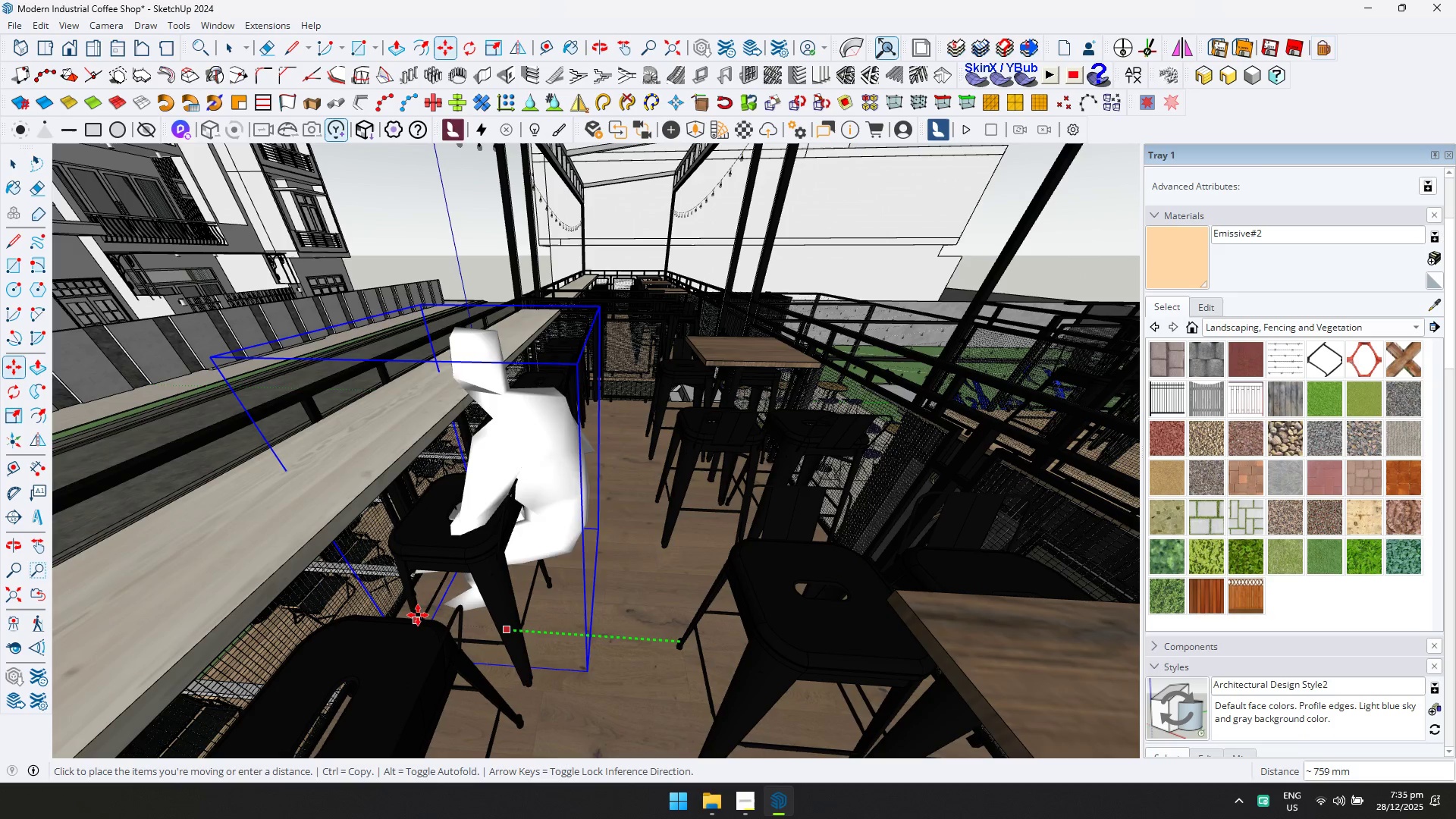 
left_click([416, 605])
 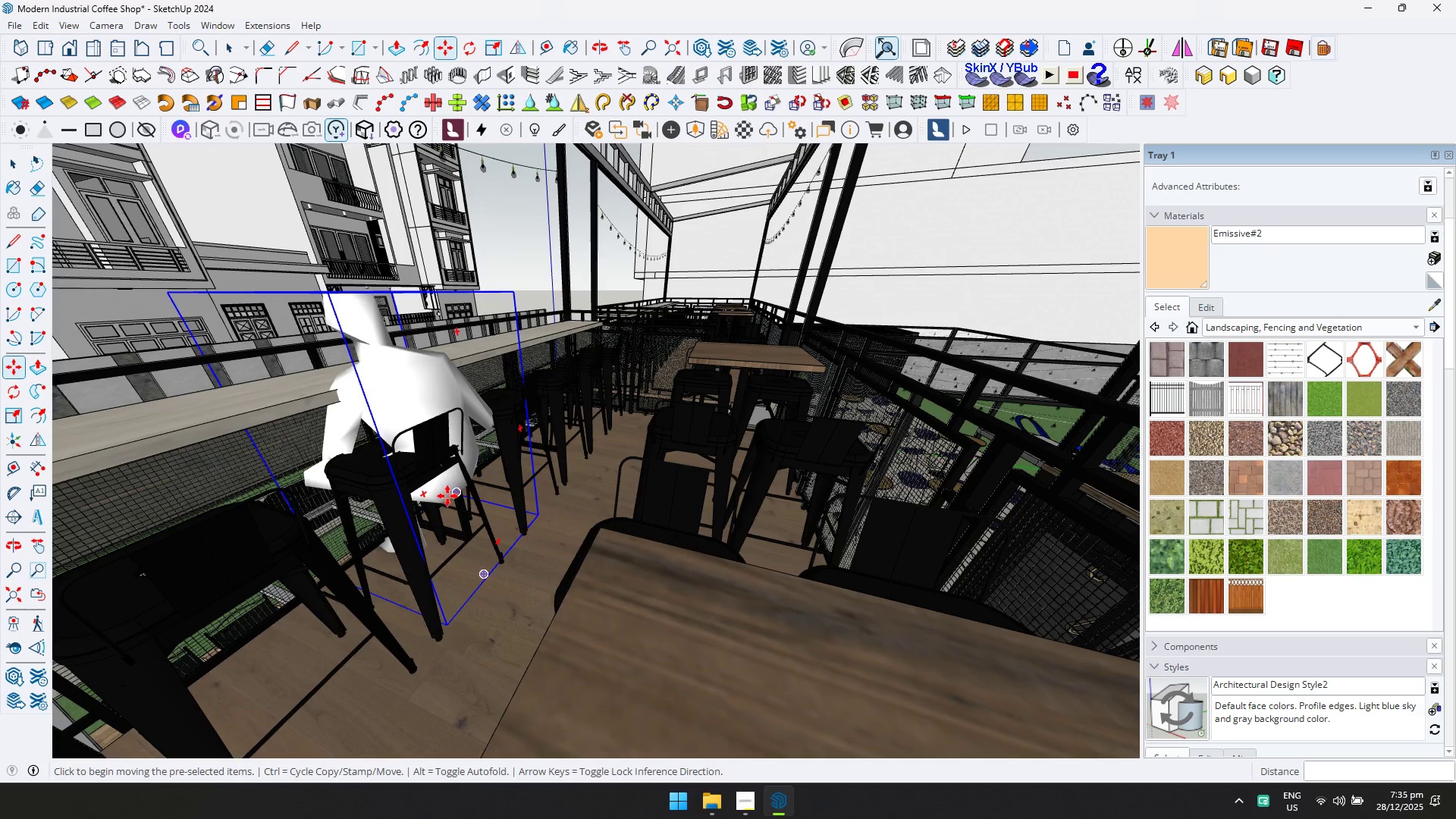 
left_click([444, 503])
 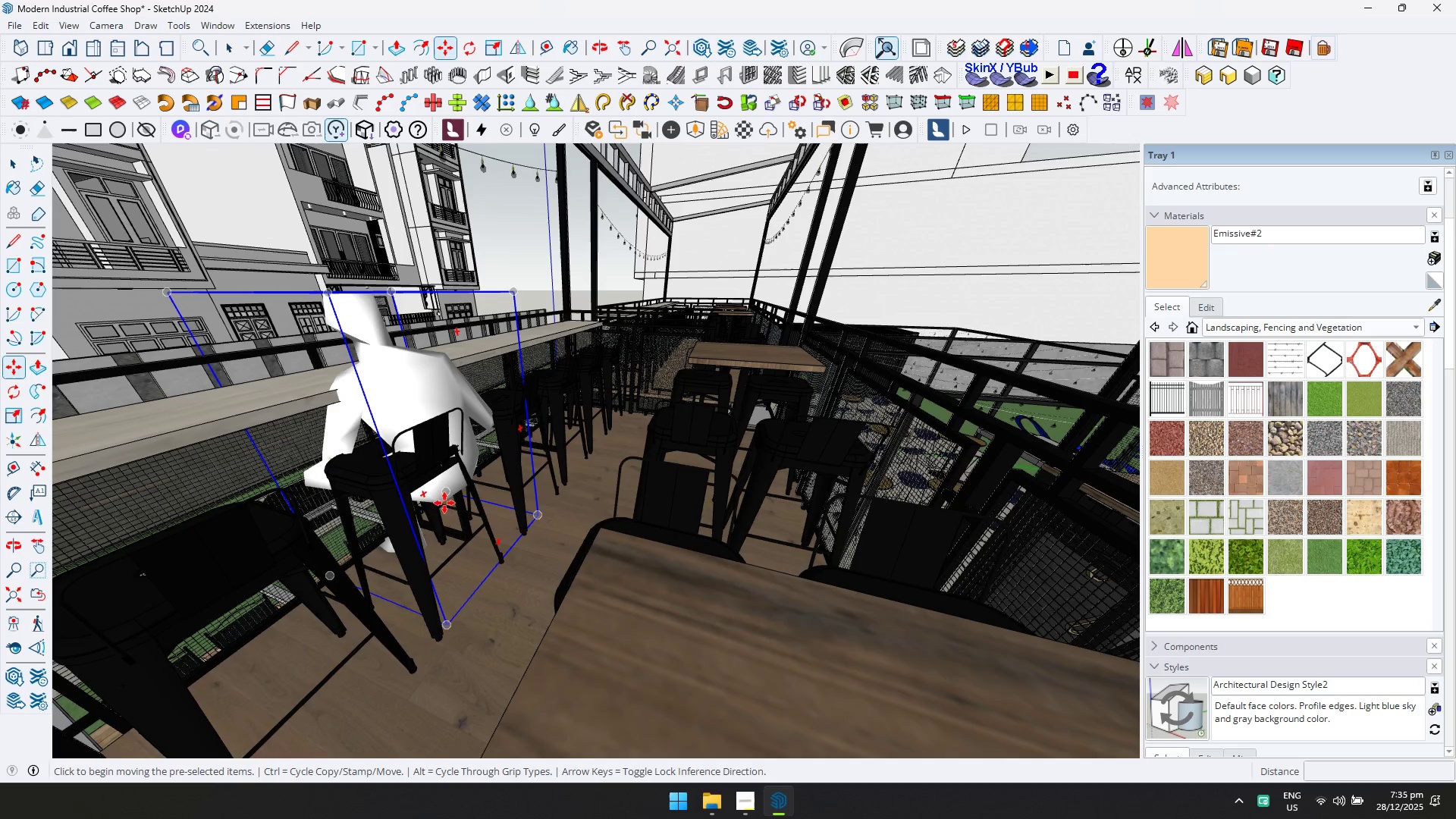 
key(ArrowUp)
 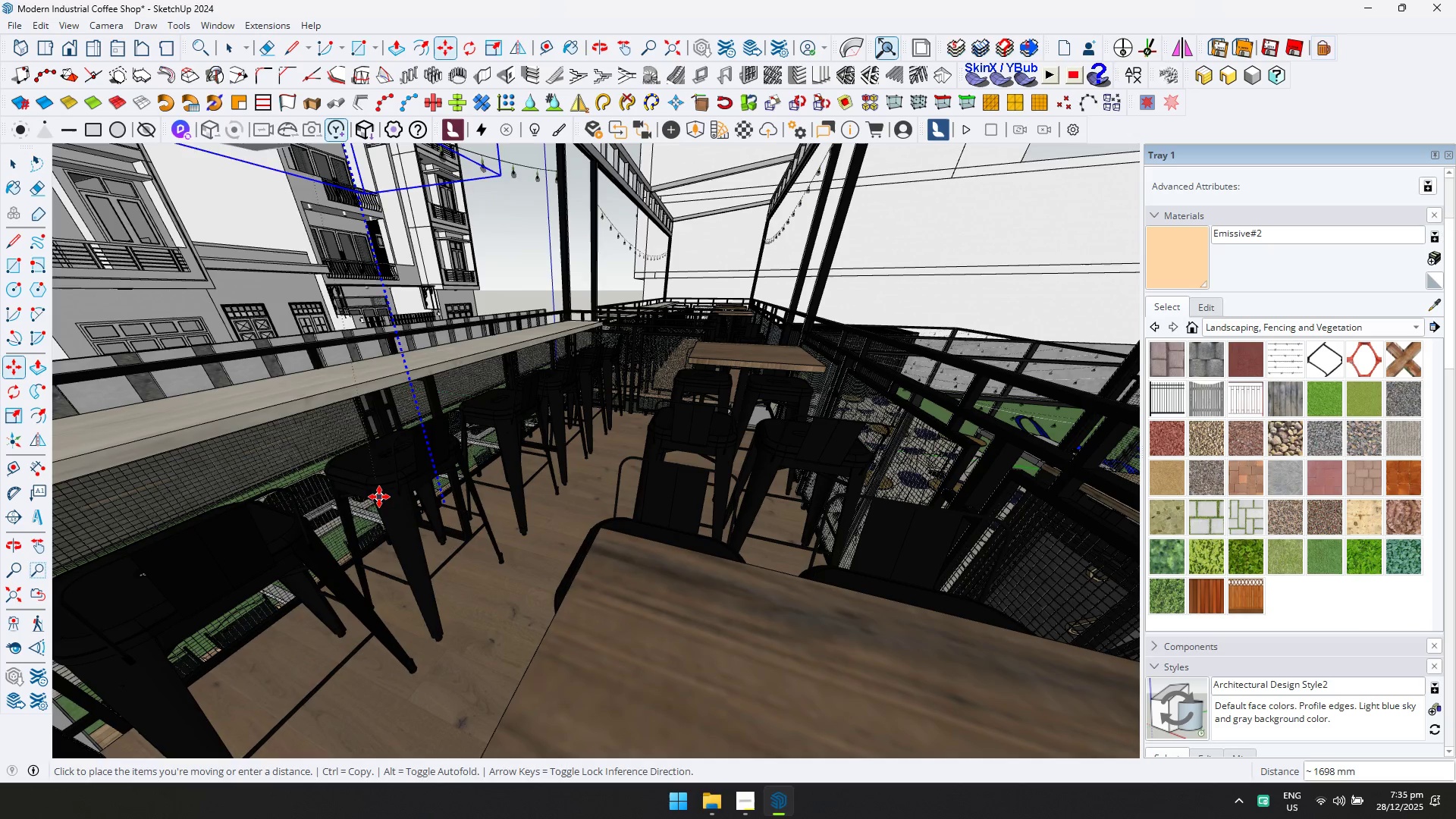 
left_click([380, 488])
 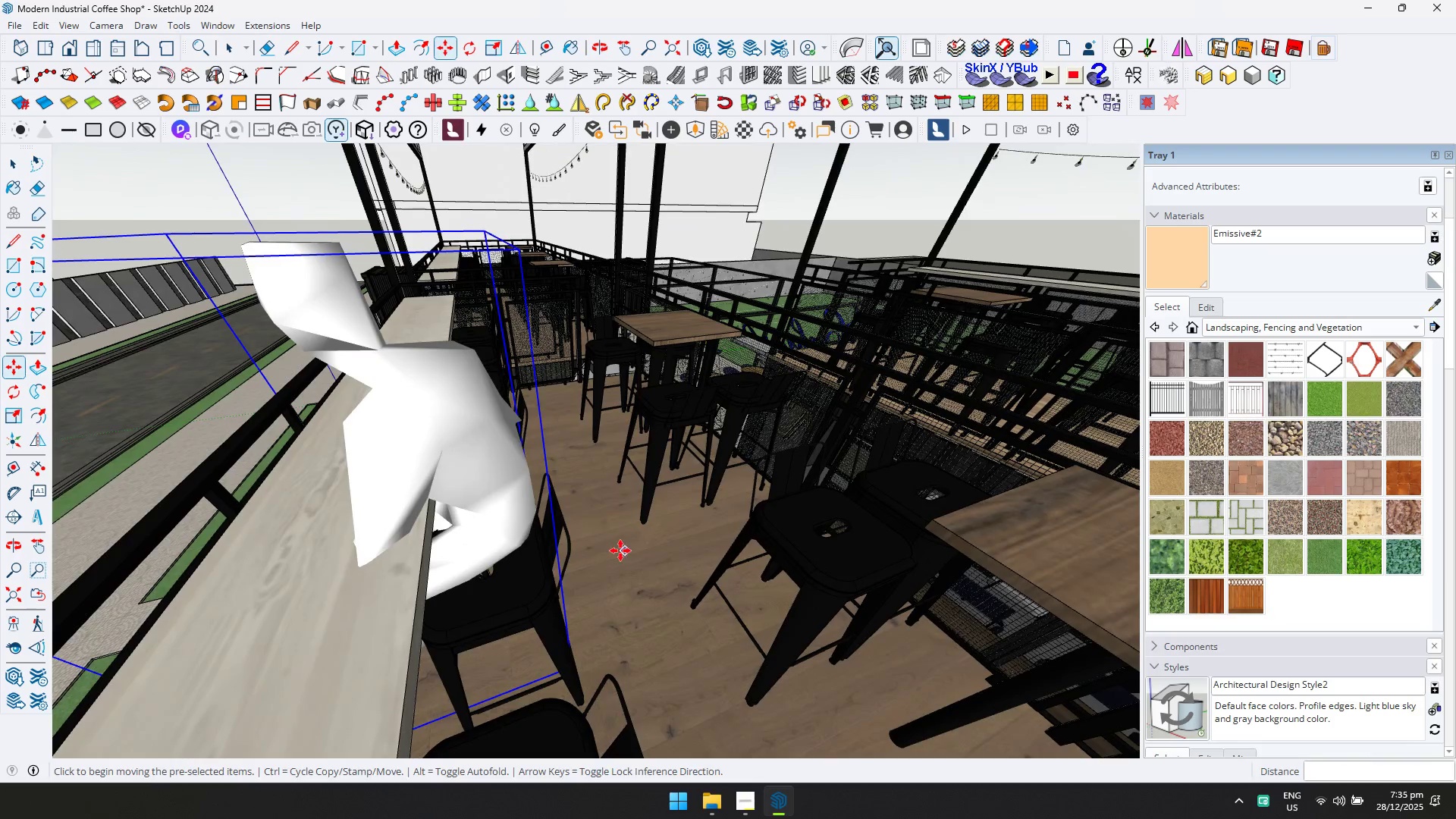 
left_click([639, 571])
 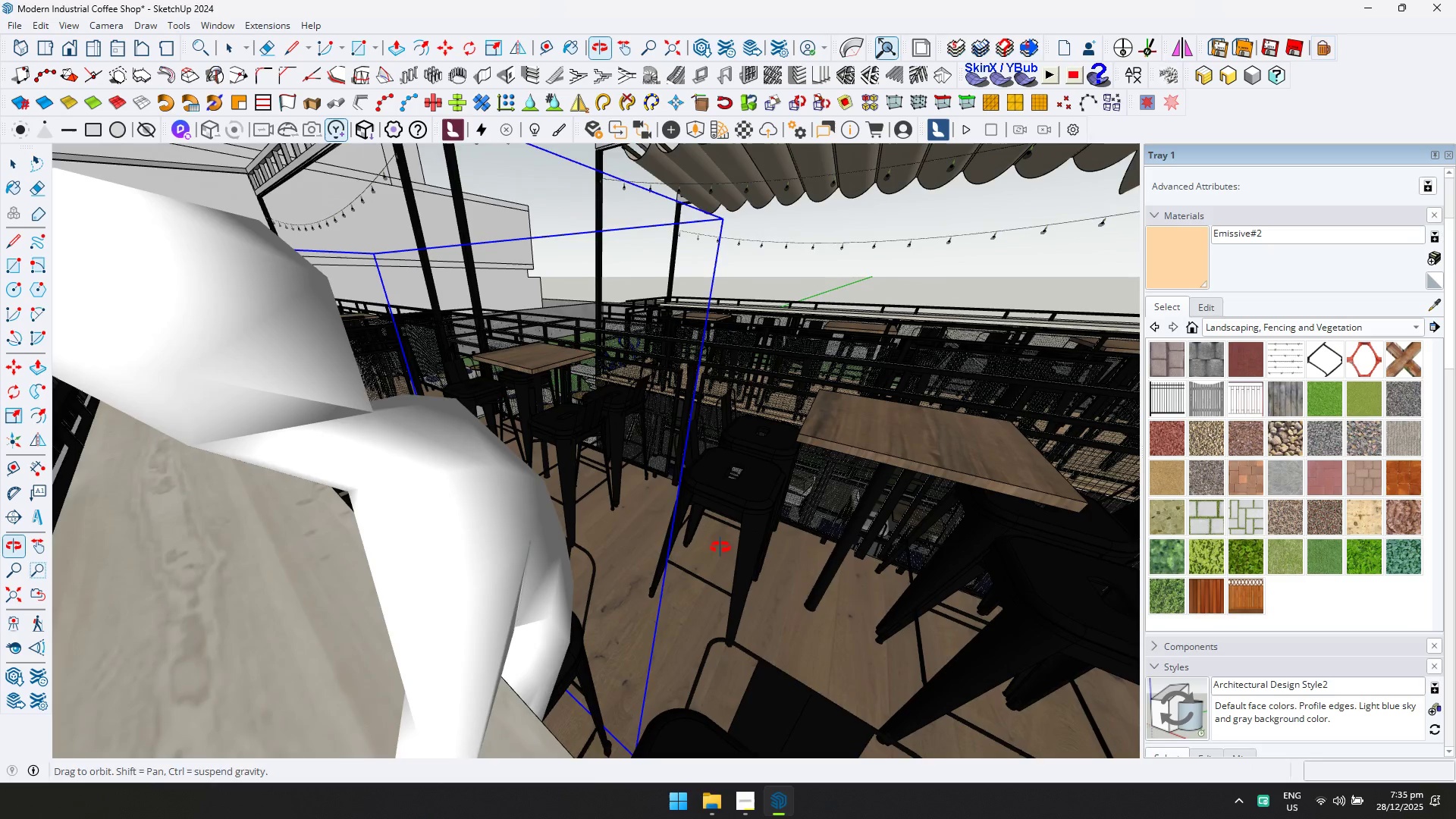 
hold_key(key=ShiftLeft, duration=0.5)
scroll: coordinate [577, 576], scroll_direction: down, amount: 5.0
 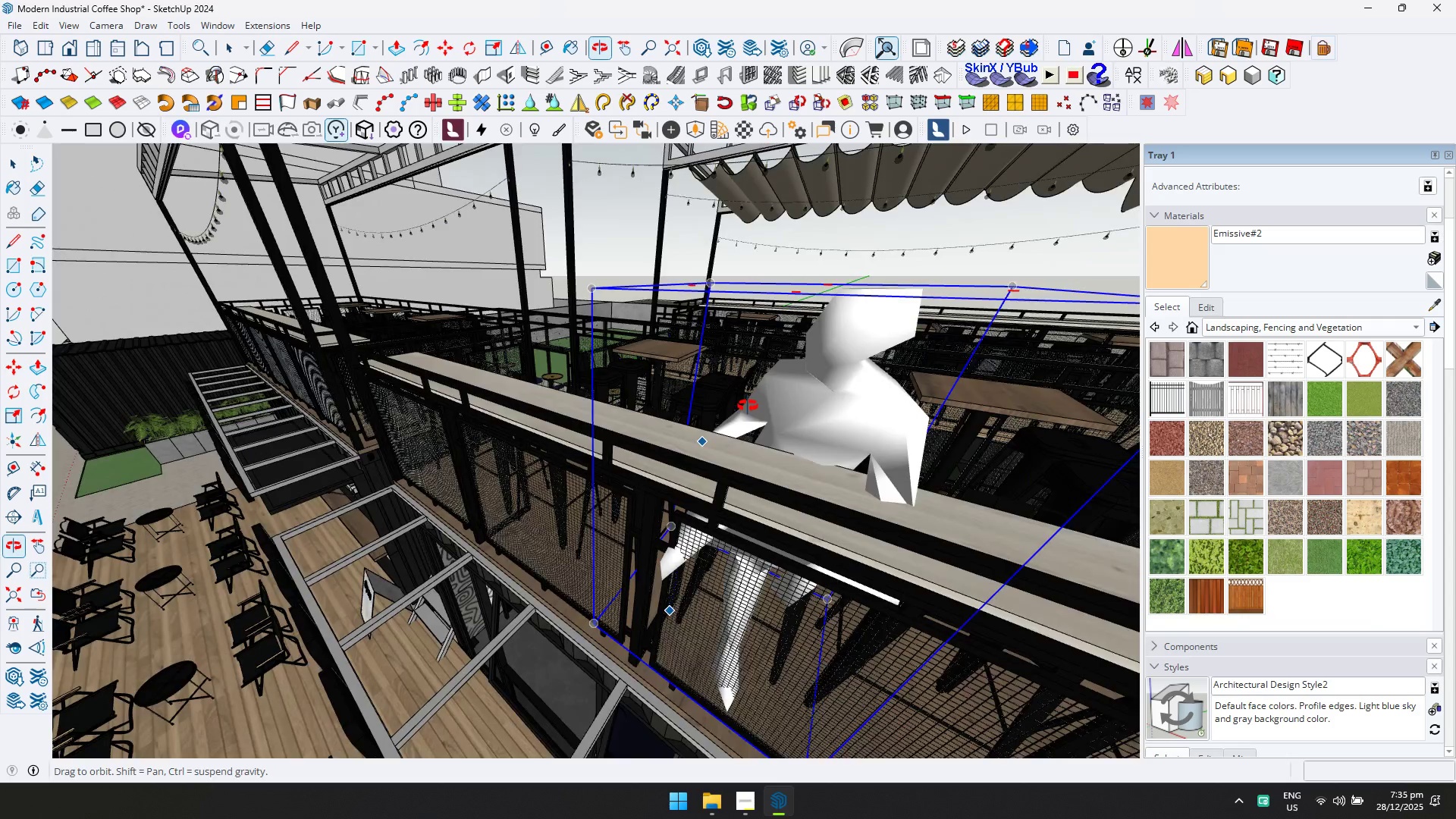 
key(Space)
 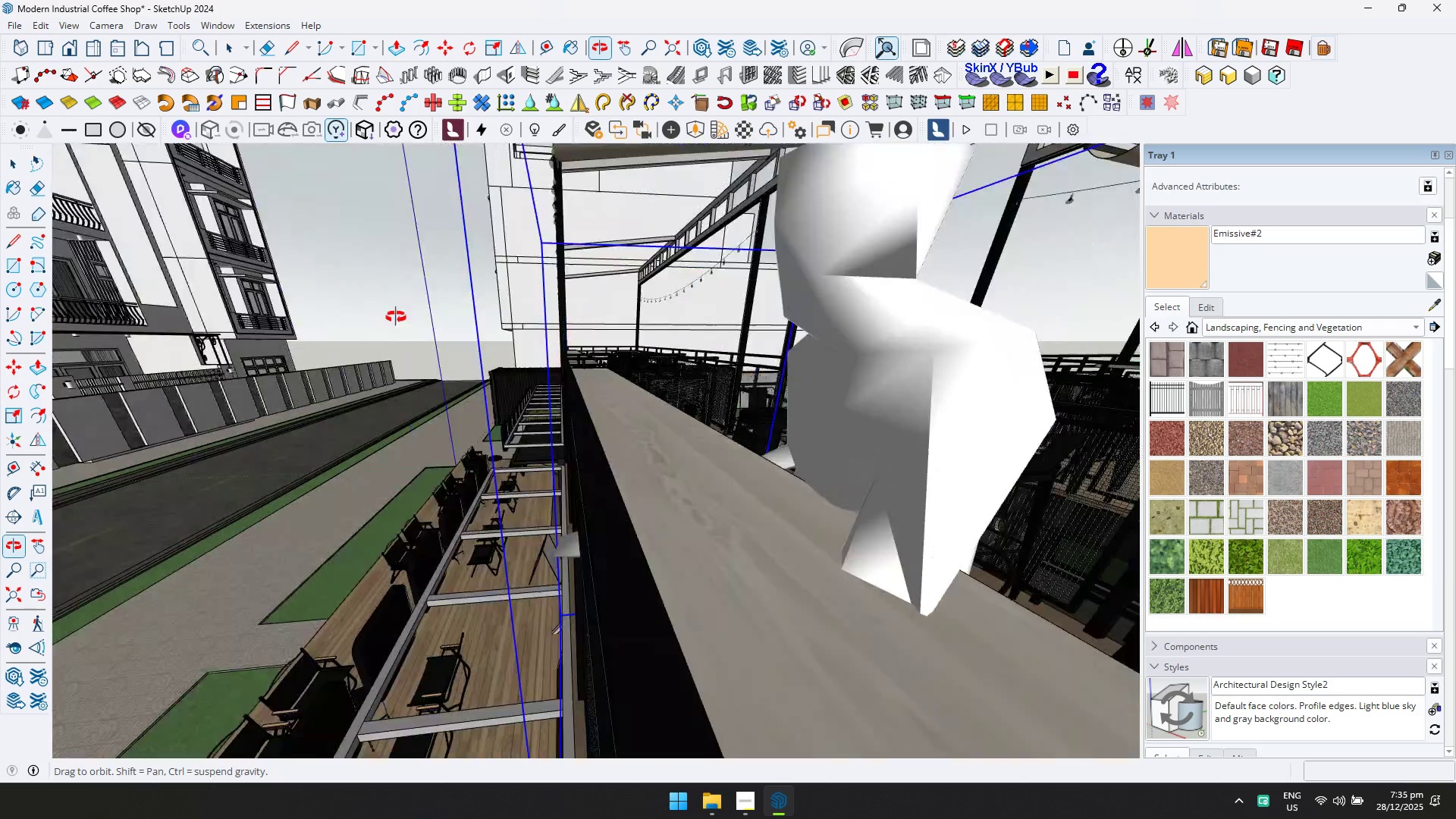 
hold_key(key=ShiftLeft, duration=0.77)
 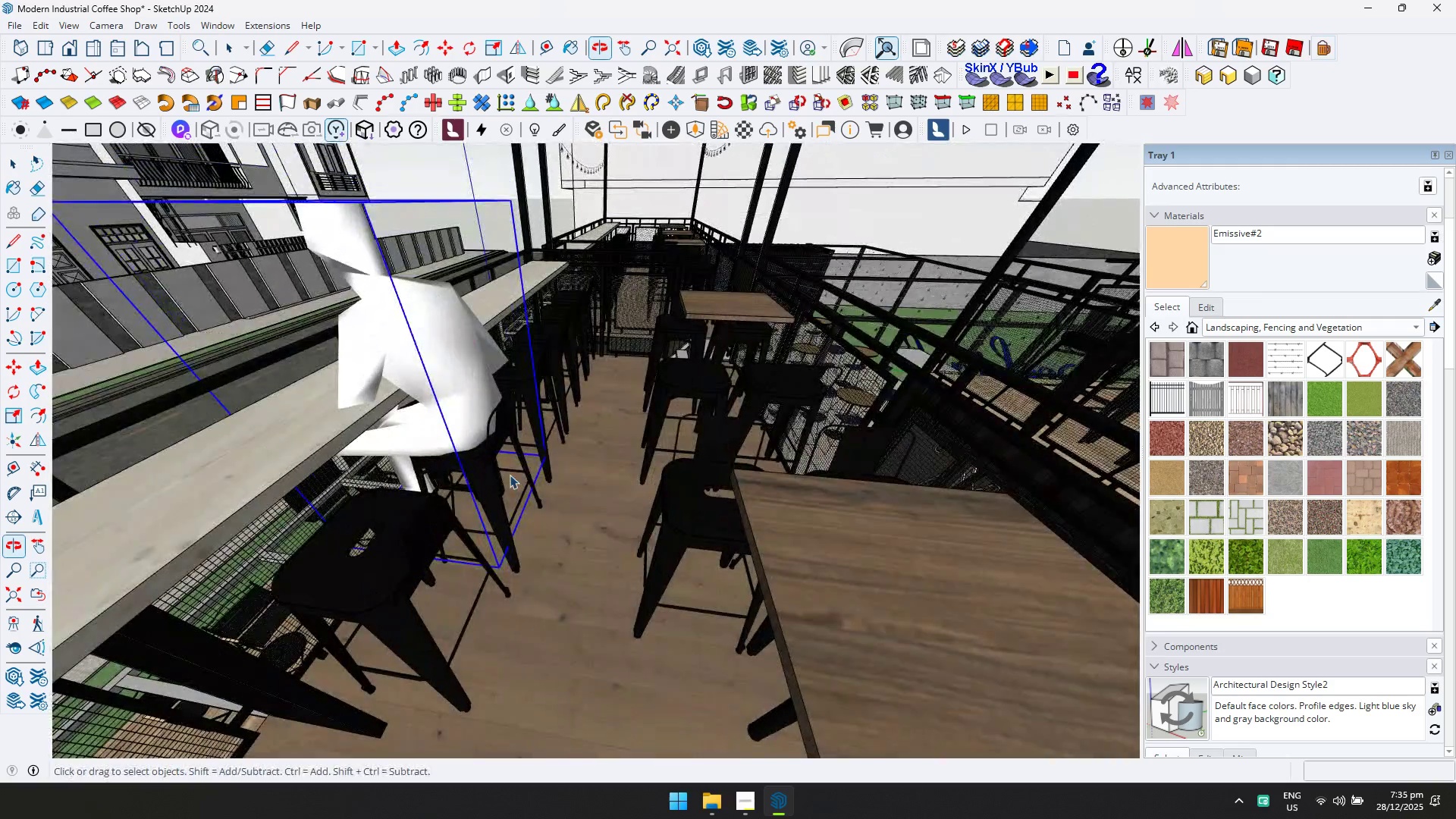 
hold_key(key=ControlLeft, duration=1.03)
 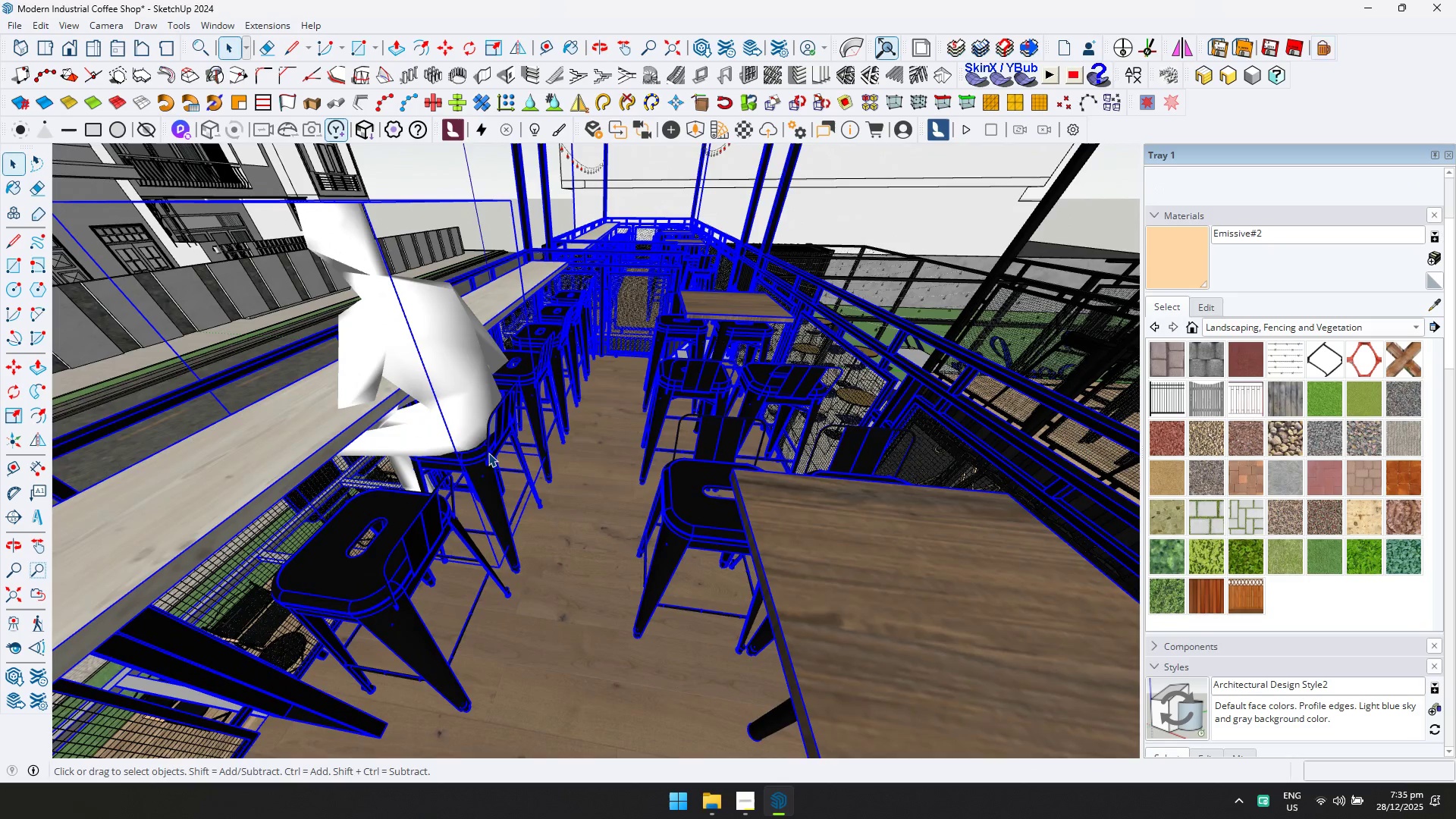 
left_click([475, 418])
 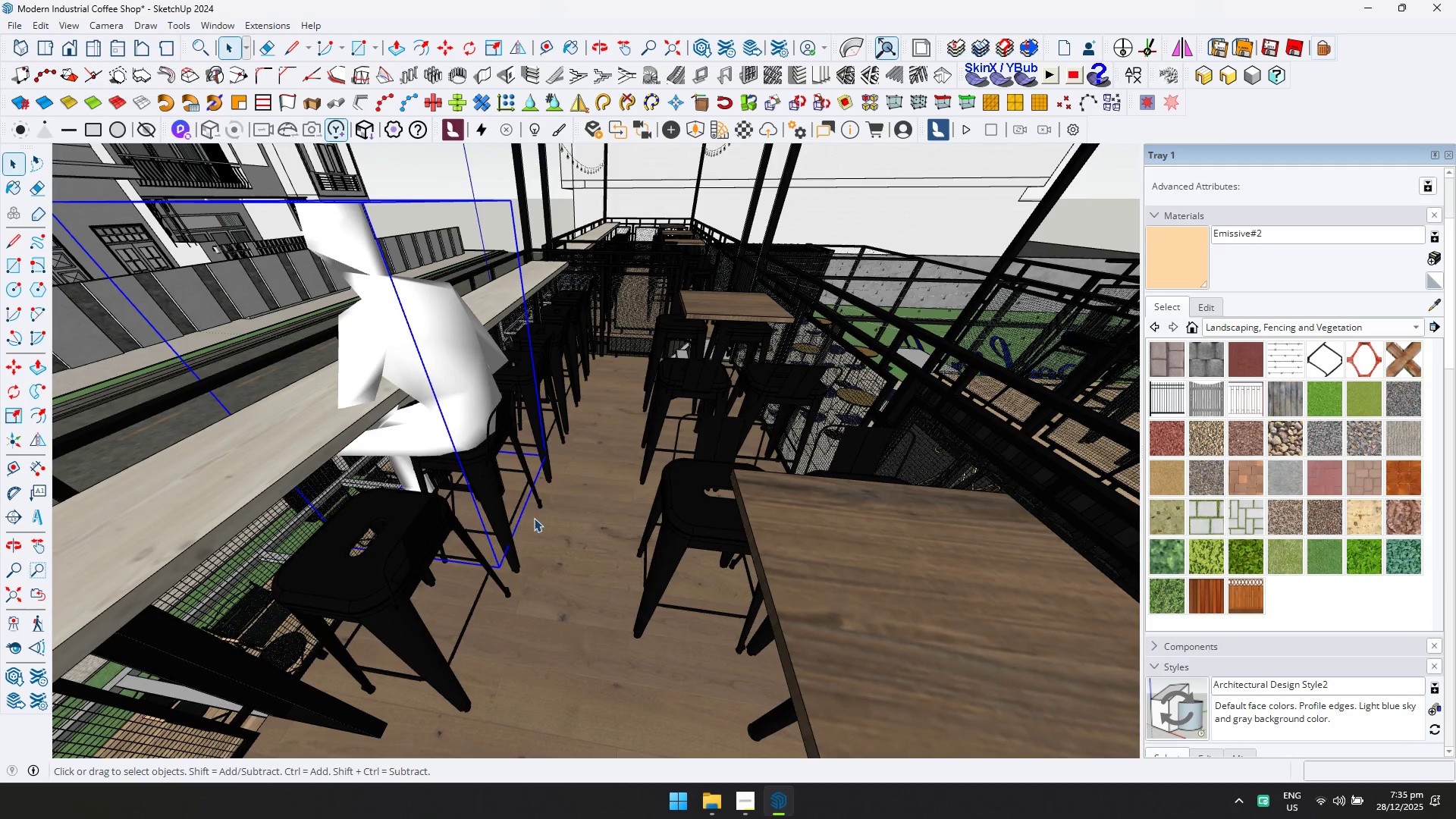 
key(M)
 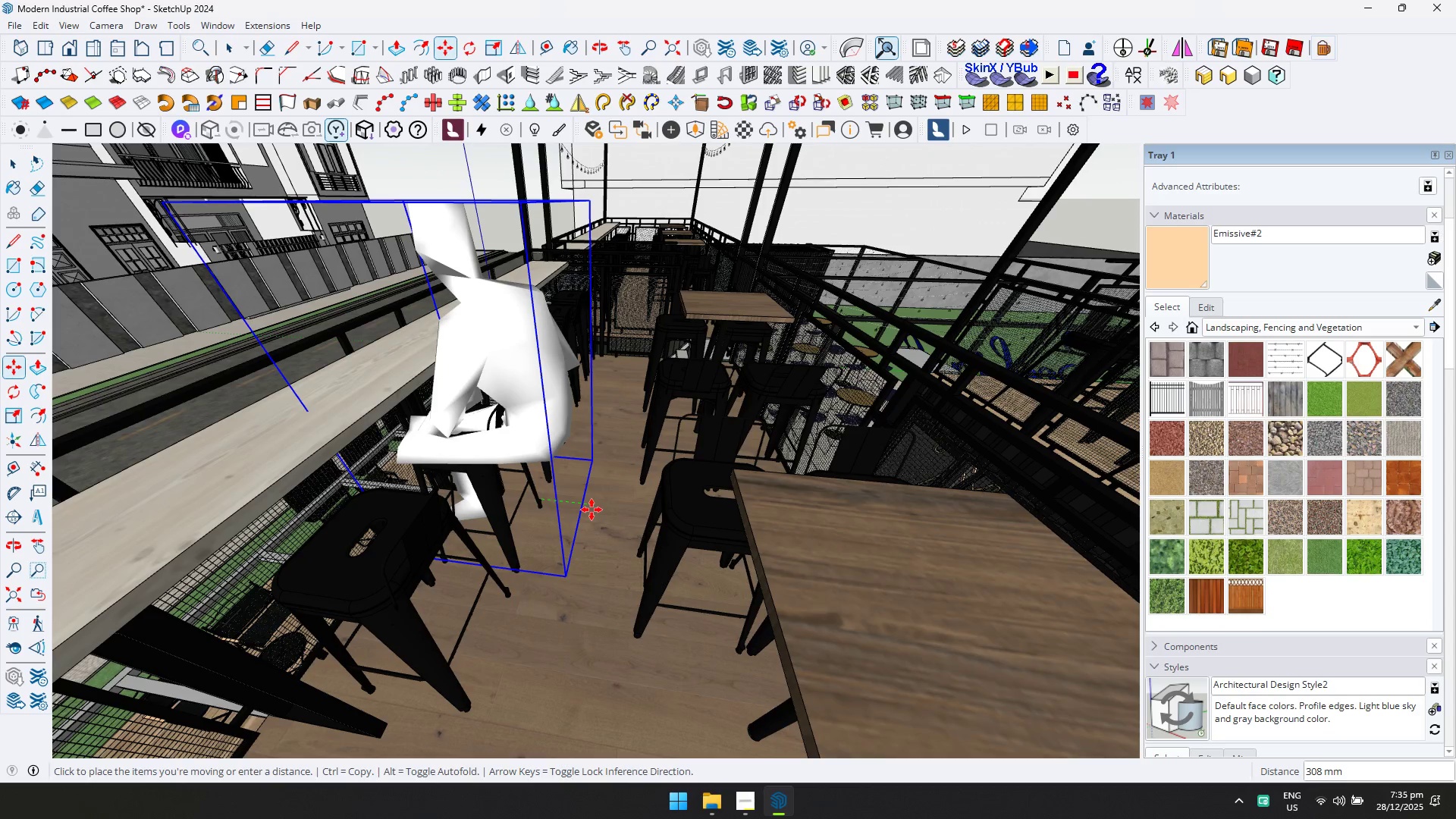 
left_click([589, 510])
 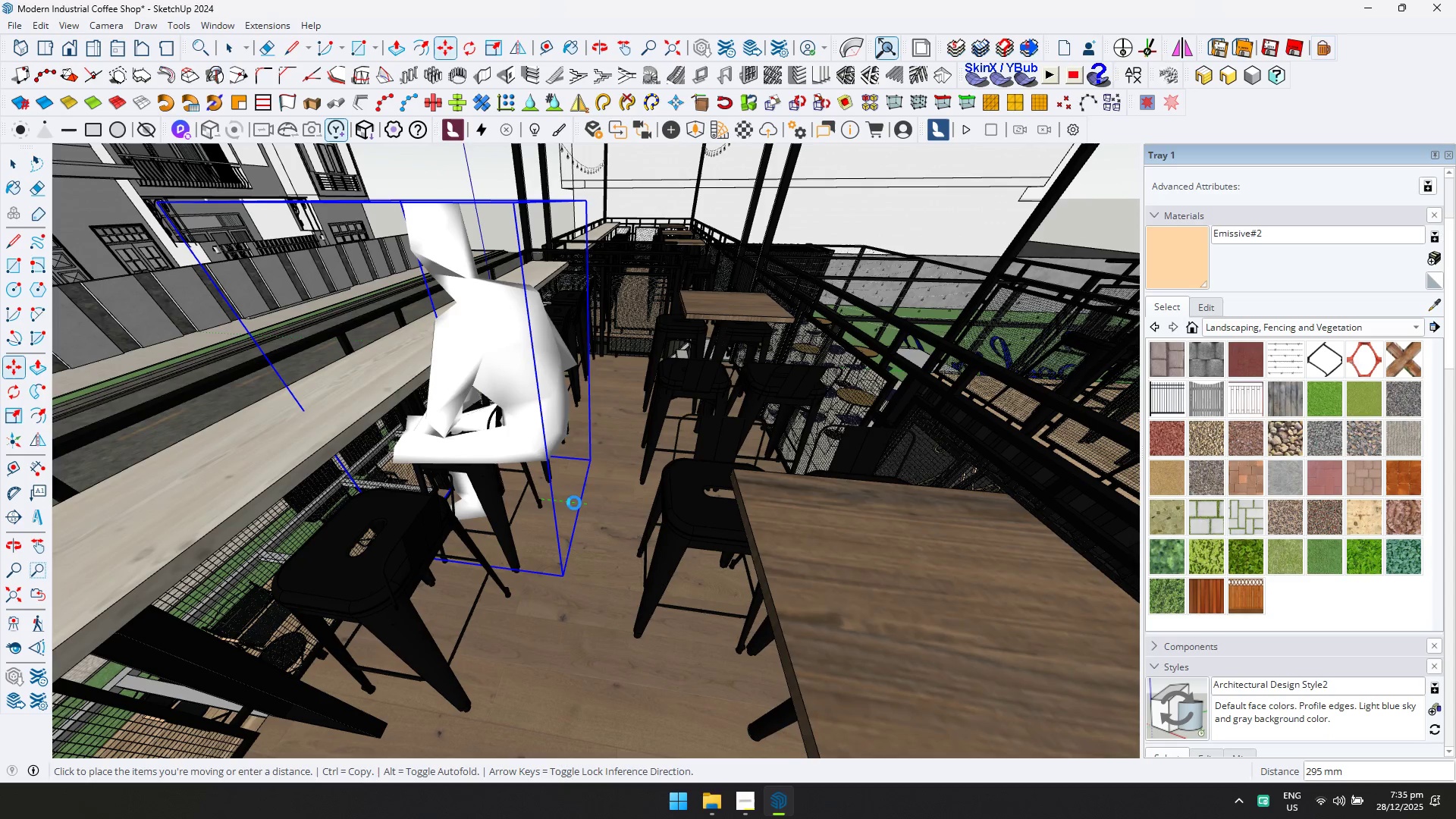 
key(Space)
 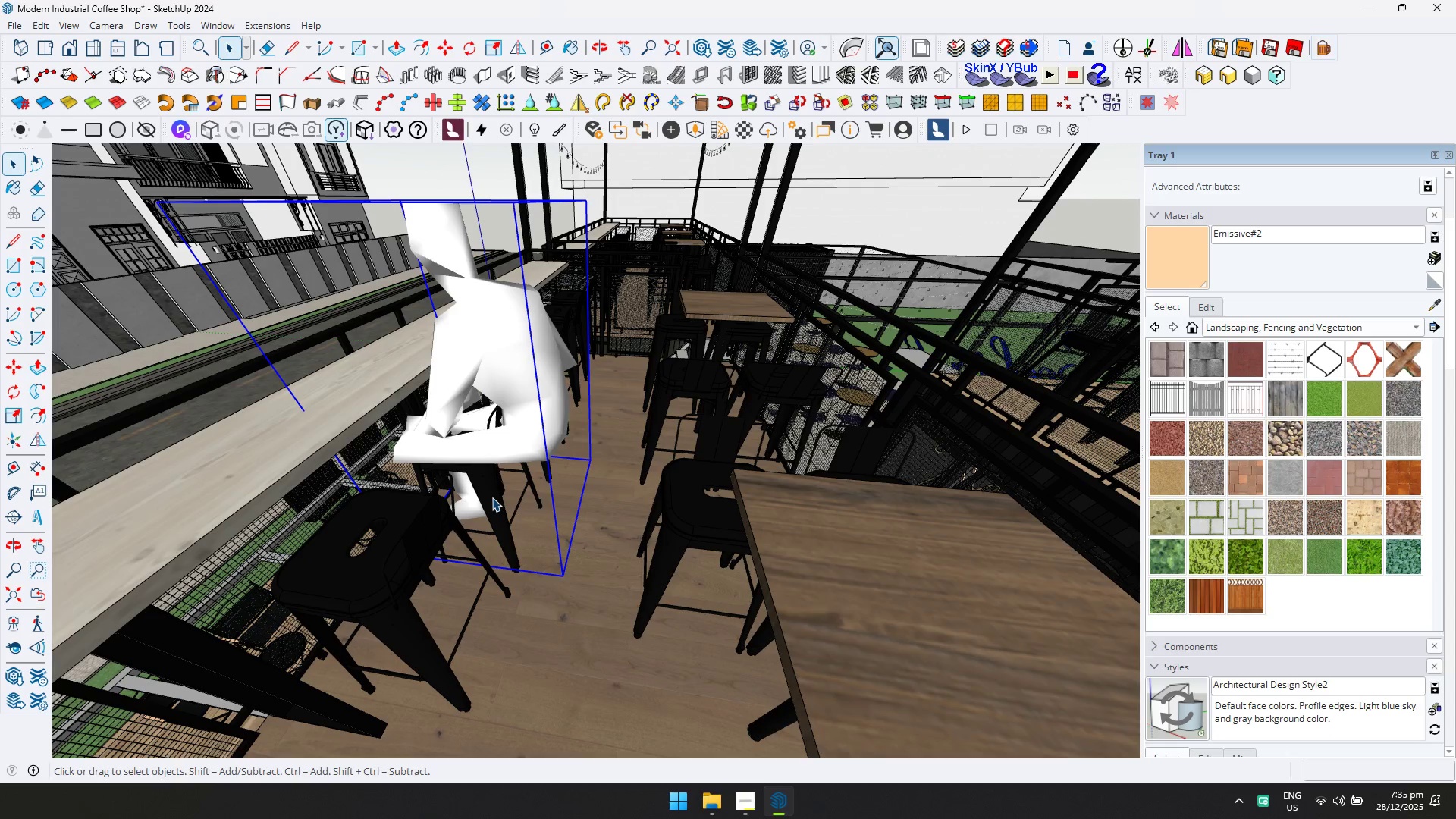 
double_click([492, 497])
 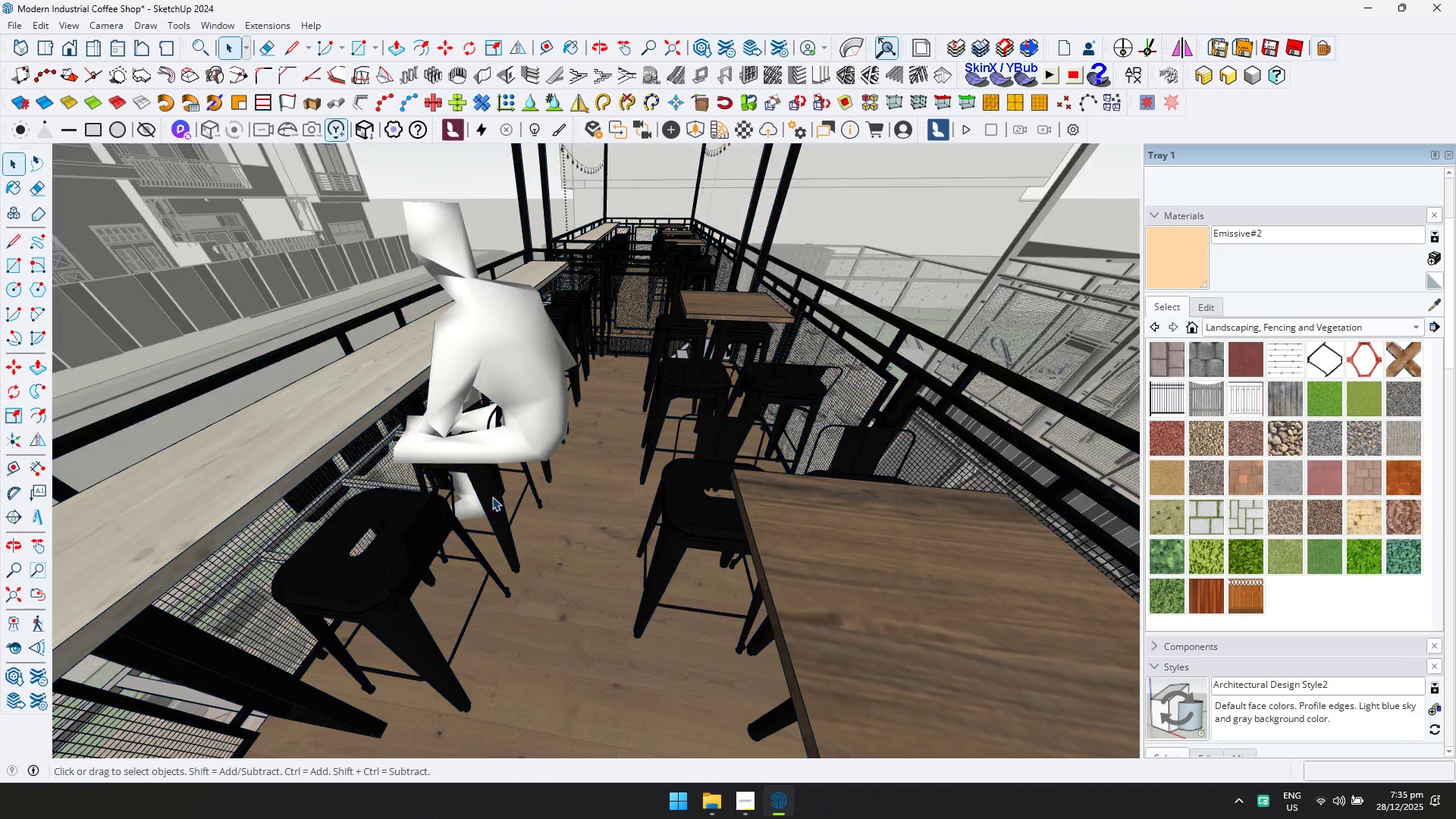 
left_click([492, 497])
 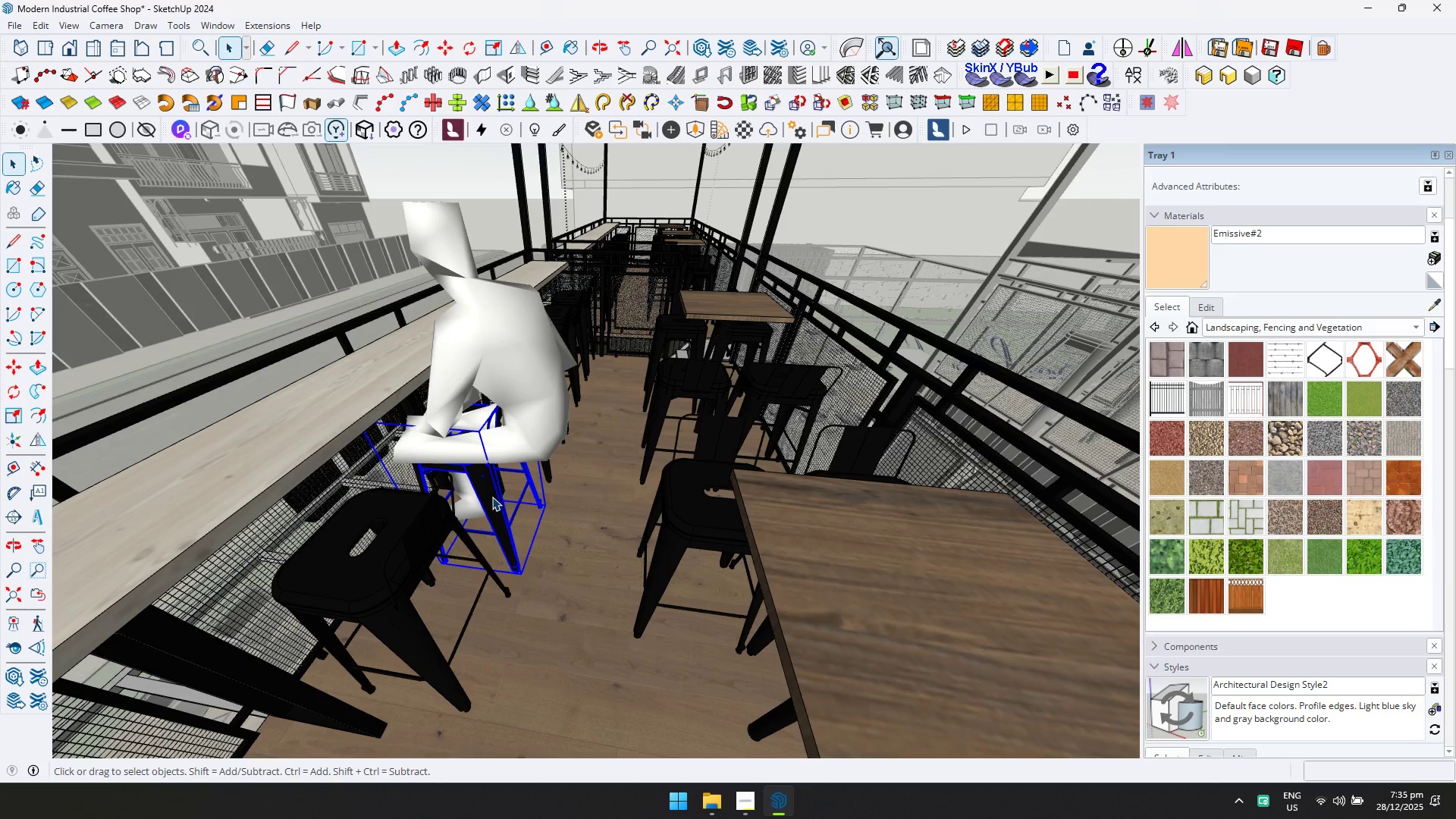 
key(M)
 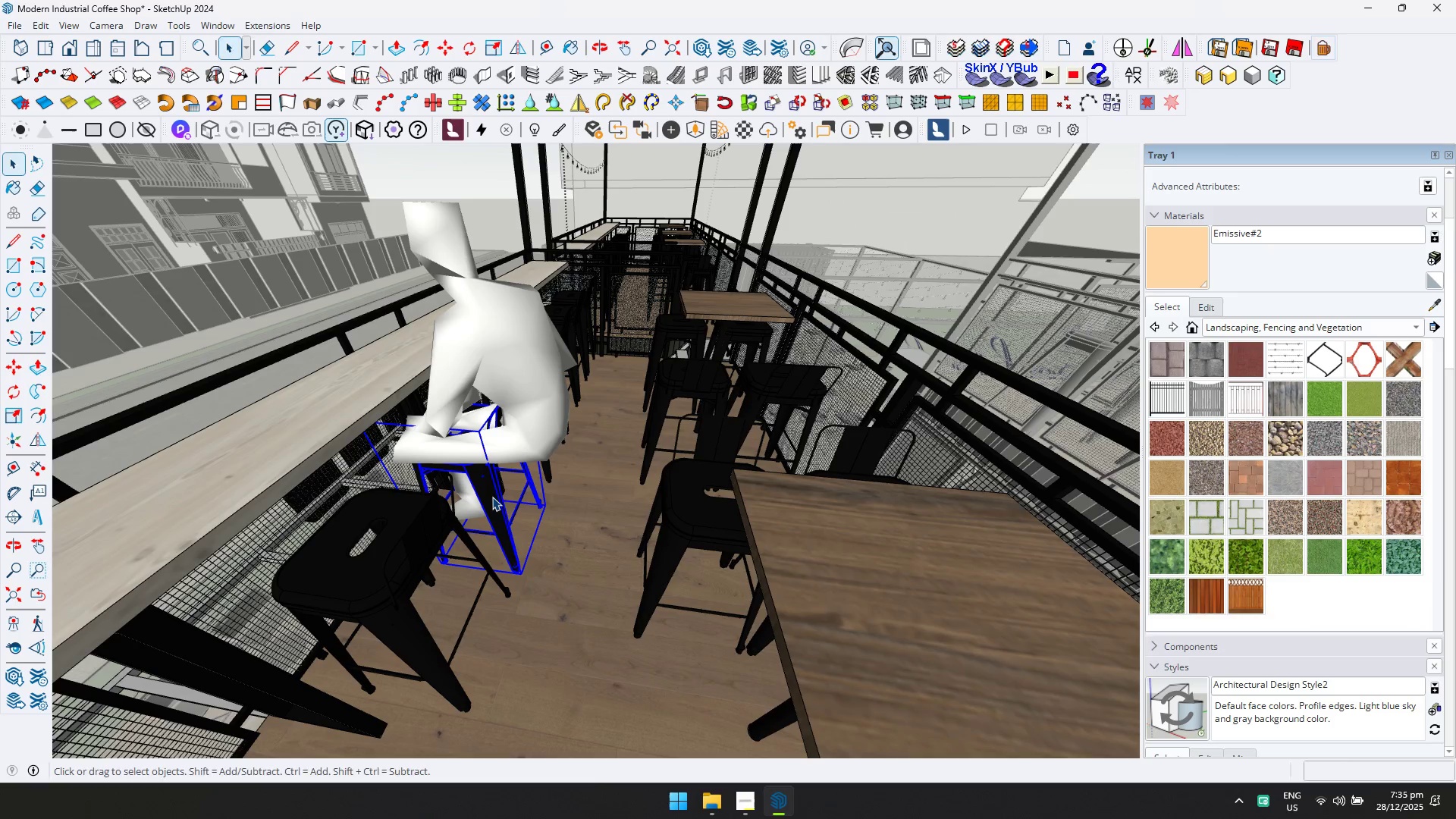 
left_click([492, 497])
 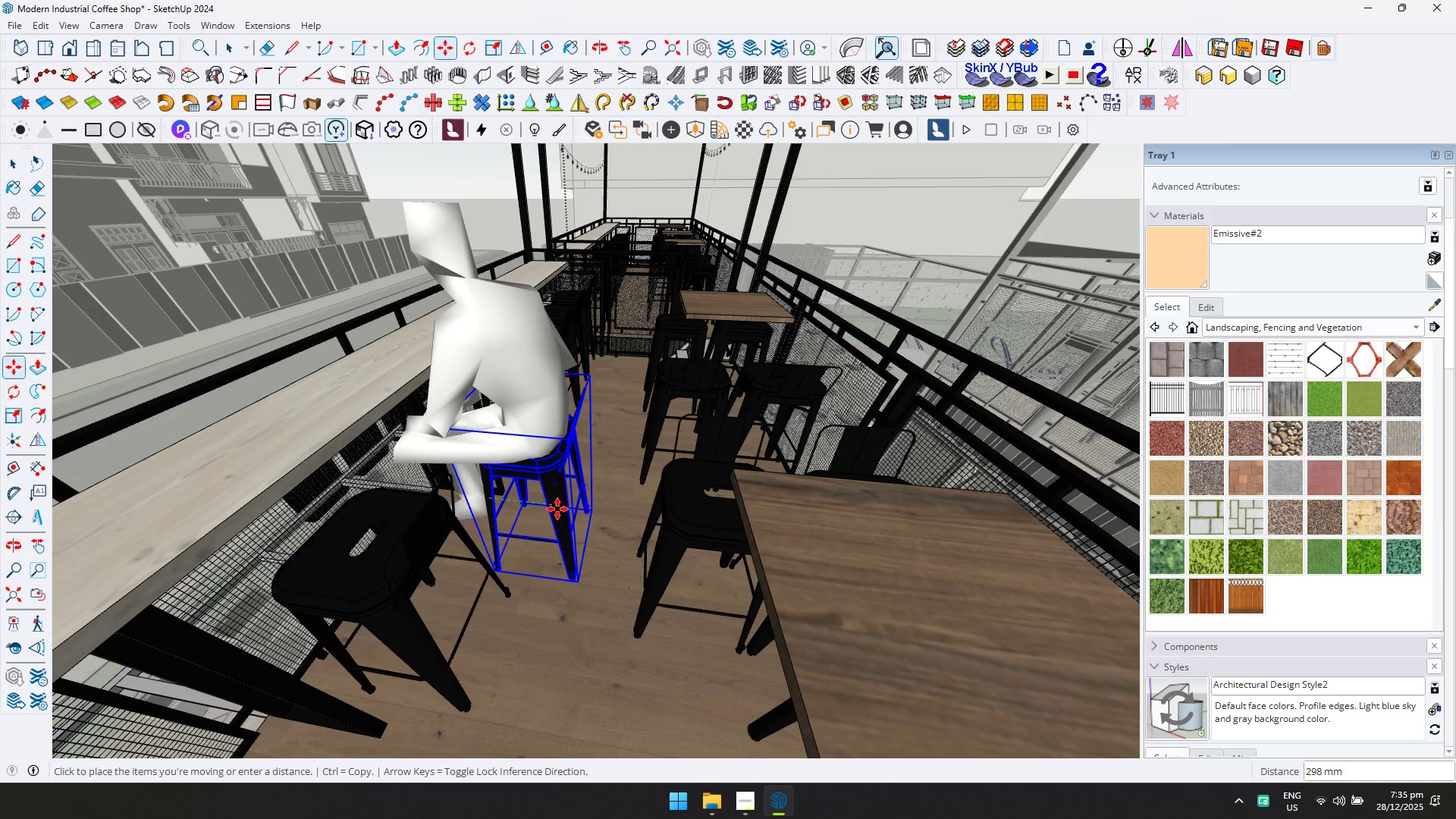 
left_click([557, 507])
 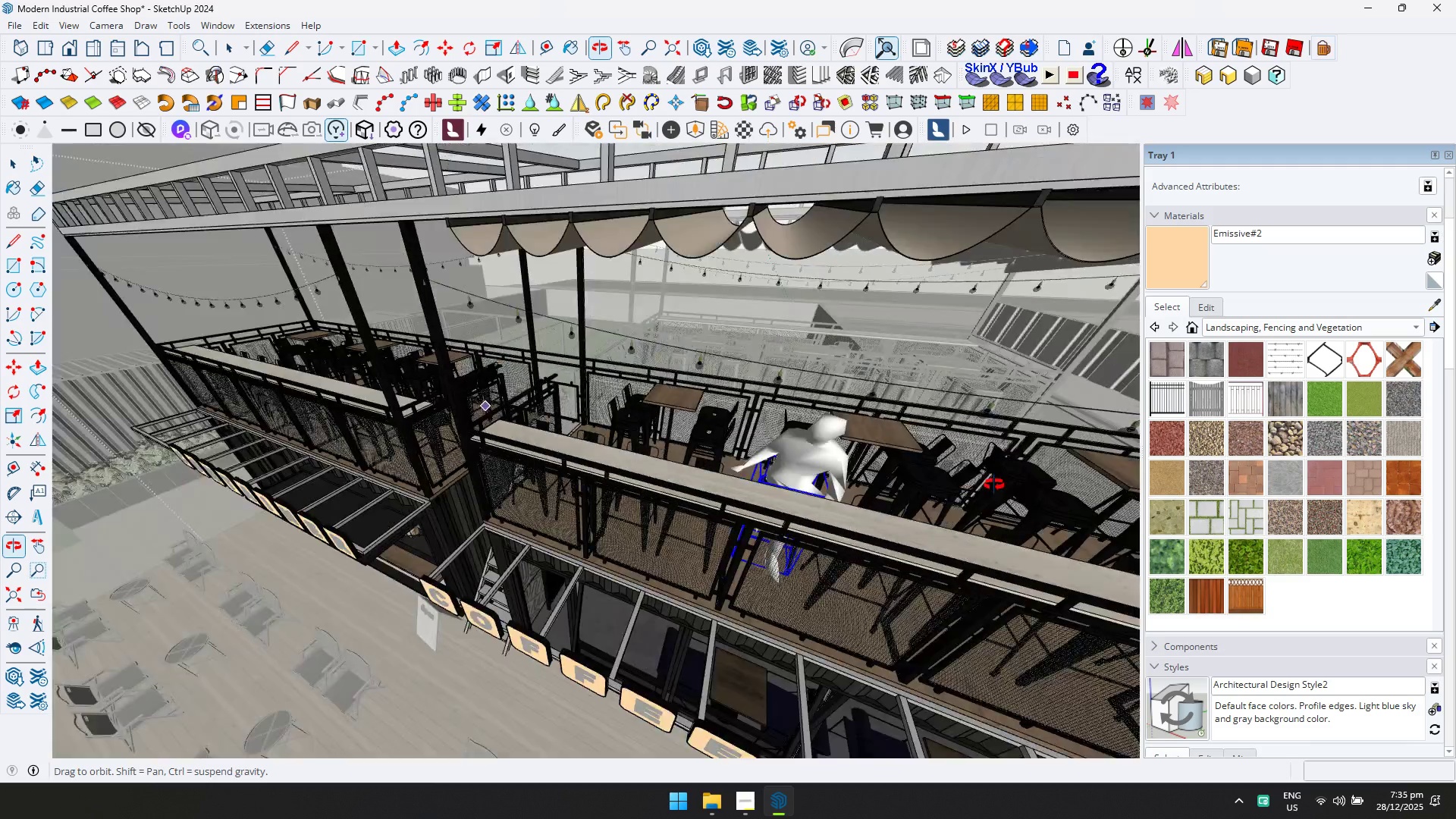 
key(Space)
 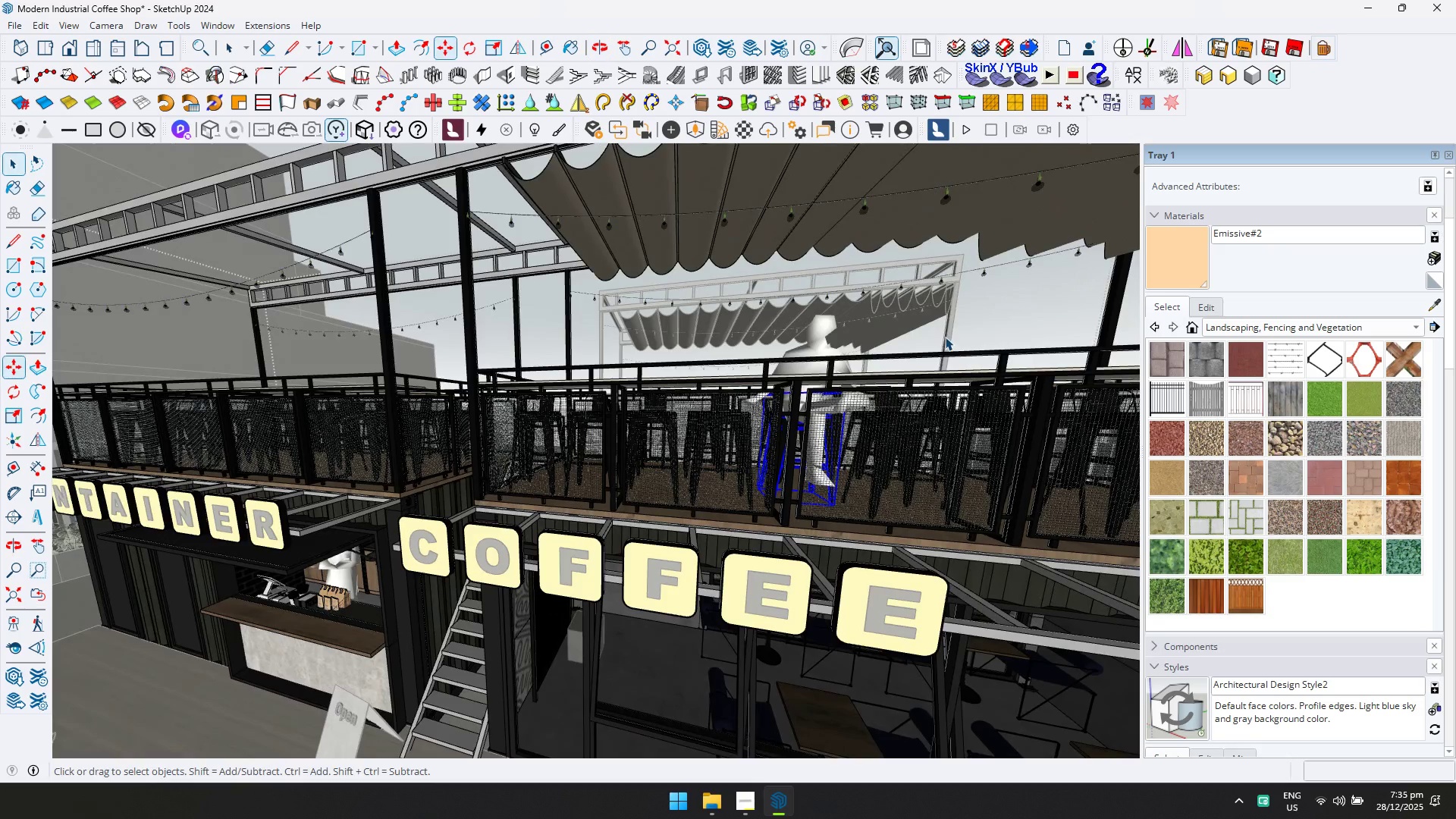 
key(Escape)
 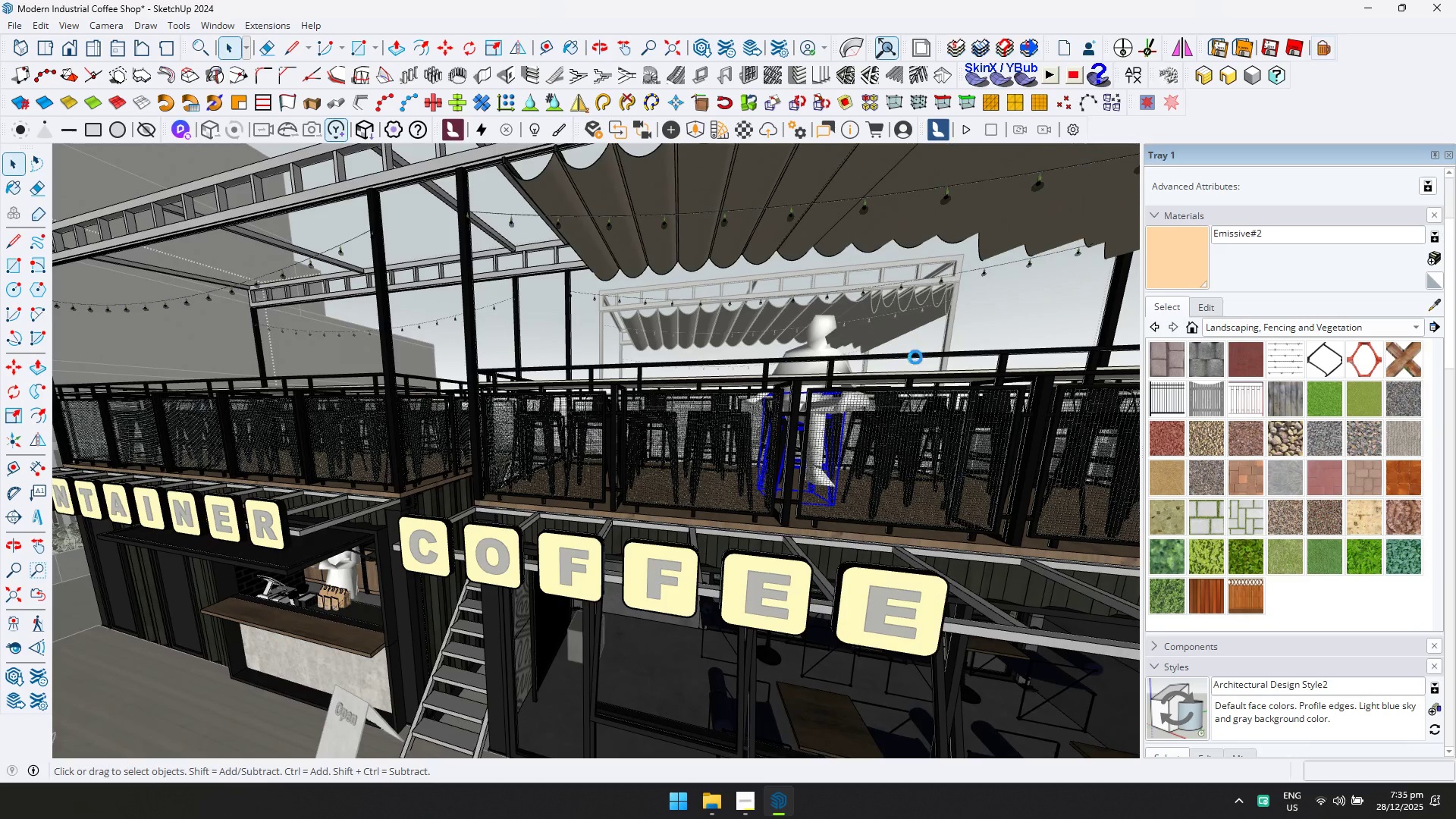 
scroll: coordinate [703, 381], scroll_direction: down, amount: 11.0
 